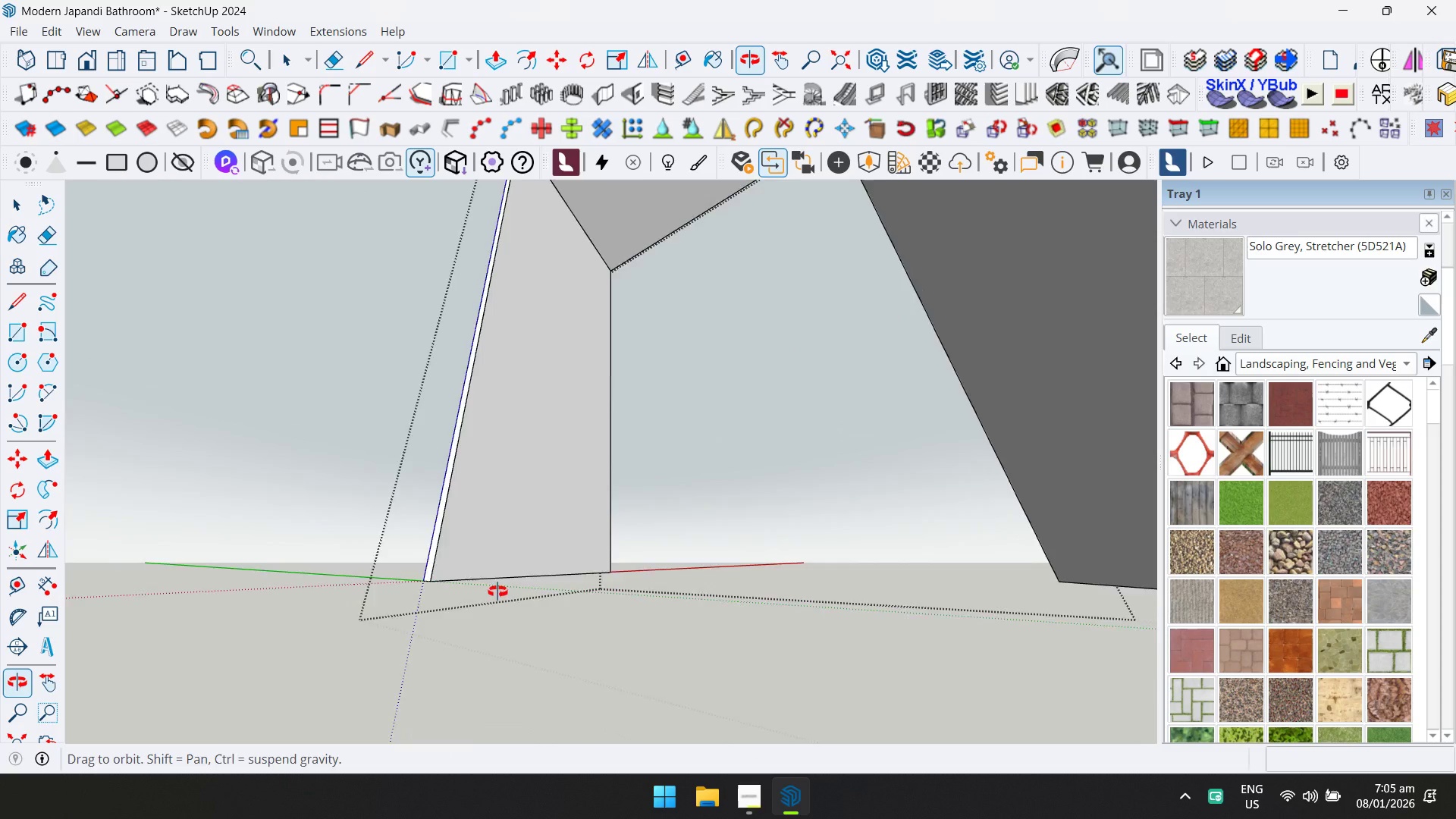 
scroll: coordinate [434, 565], scroll_direction: up, amount: 1.0
 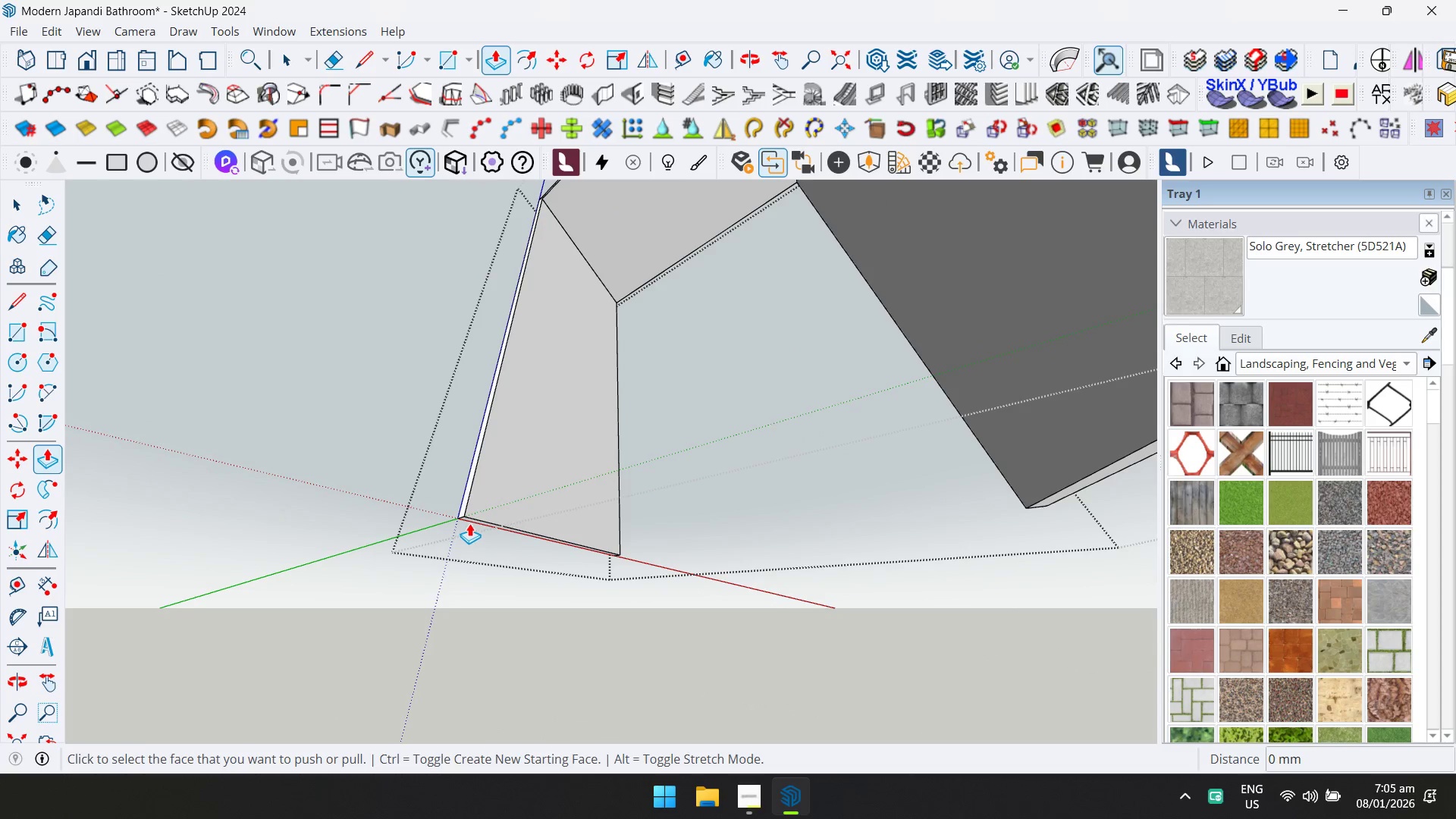 
left_click([470, 522])
 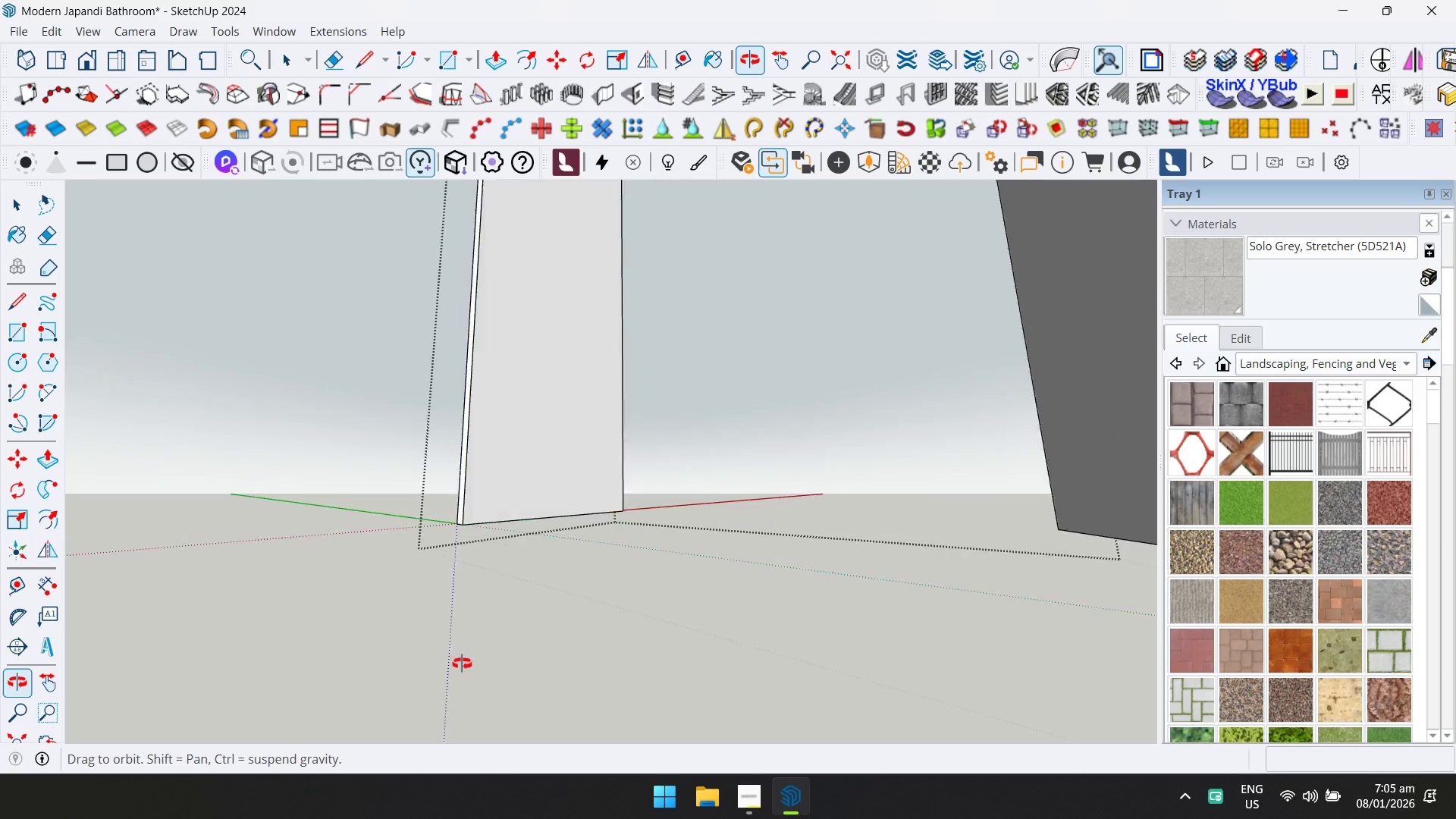 
type(pd)
 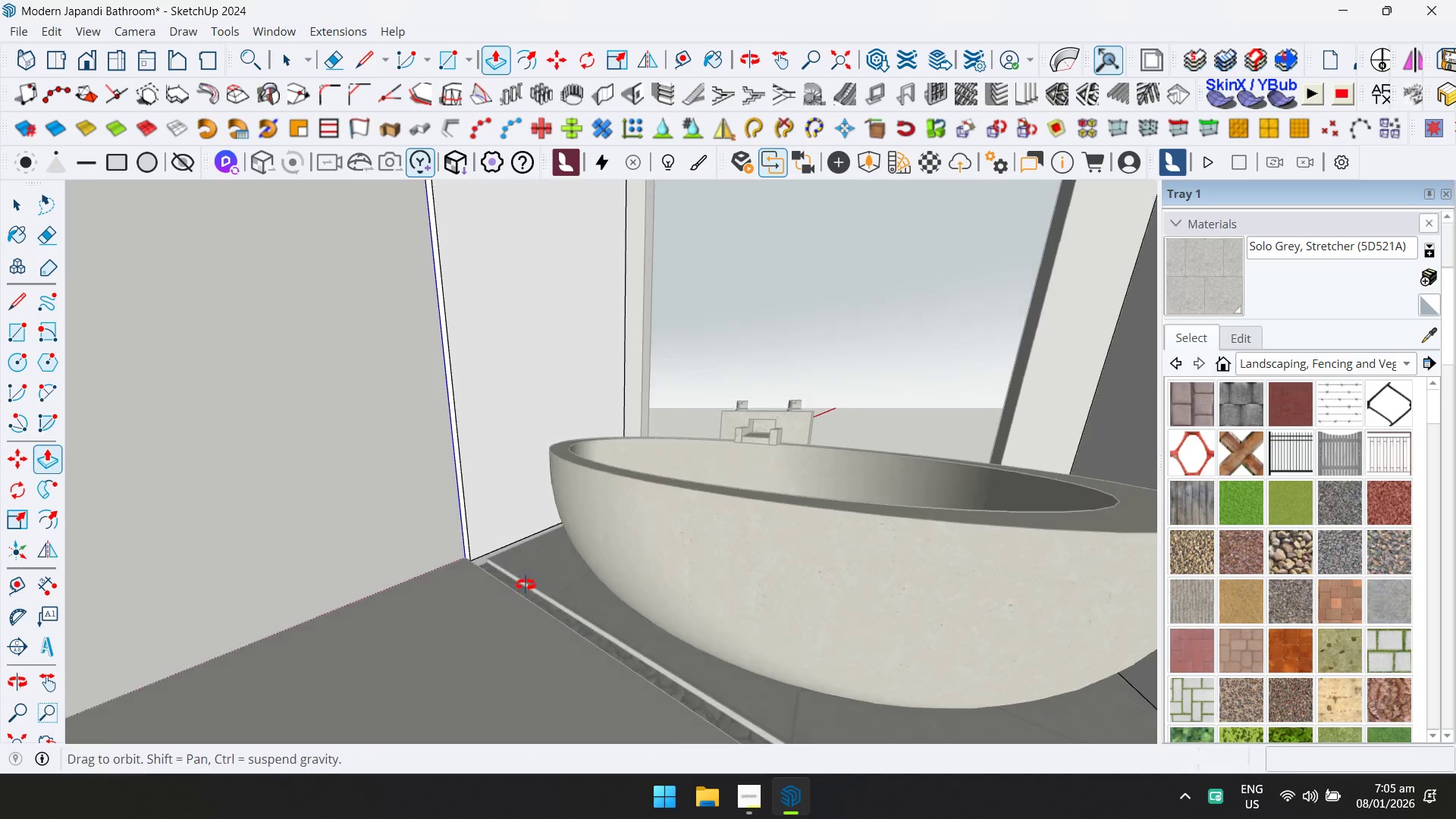 
scroll: coordinate [505, 594], scroll_direction: up, amount: 2.0
 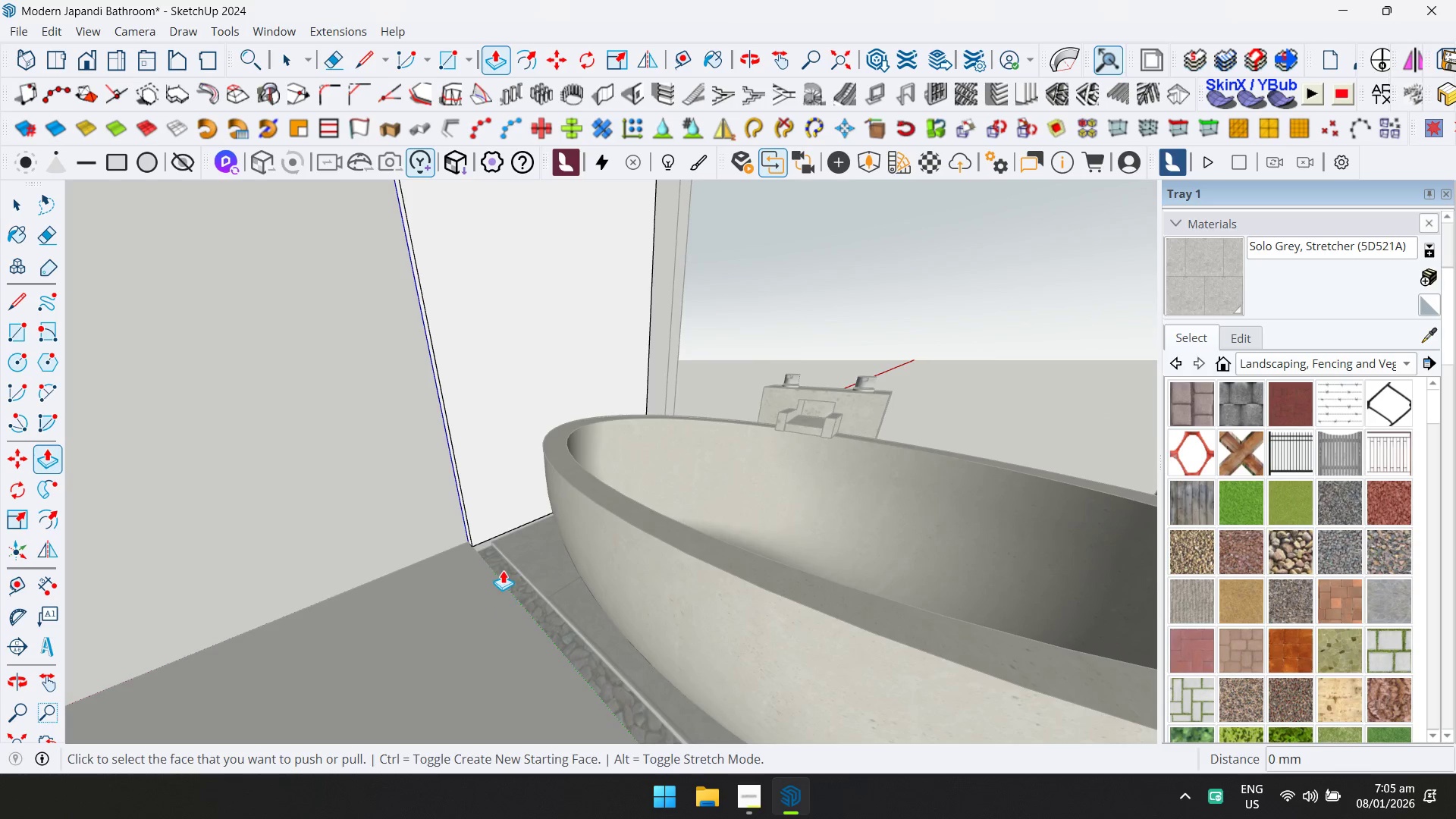 
key(Escape)
type(dd)
 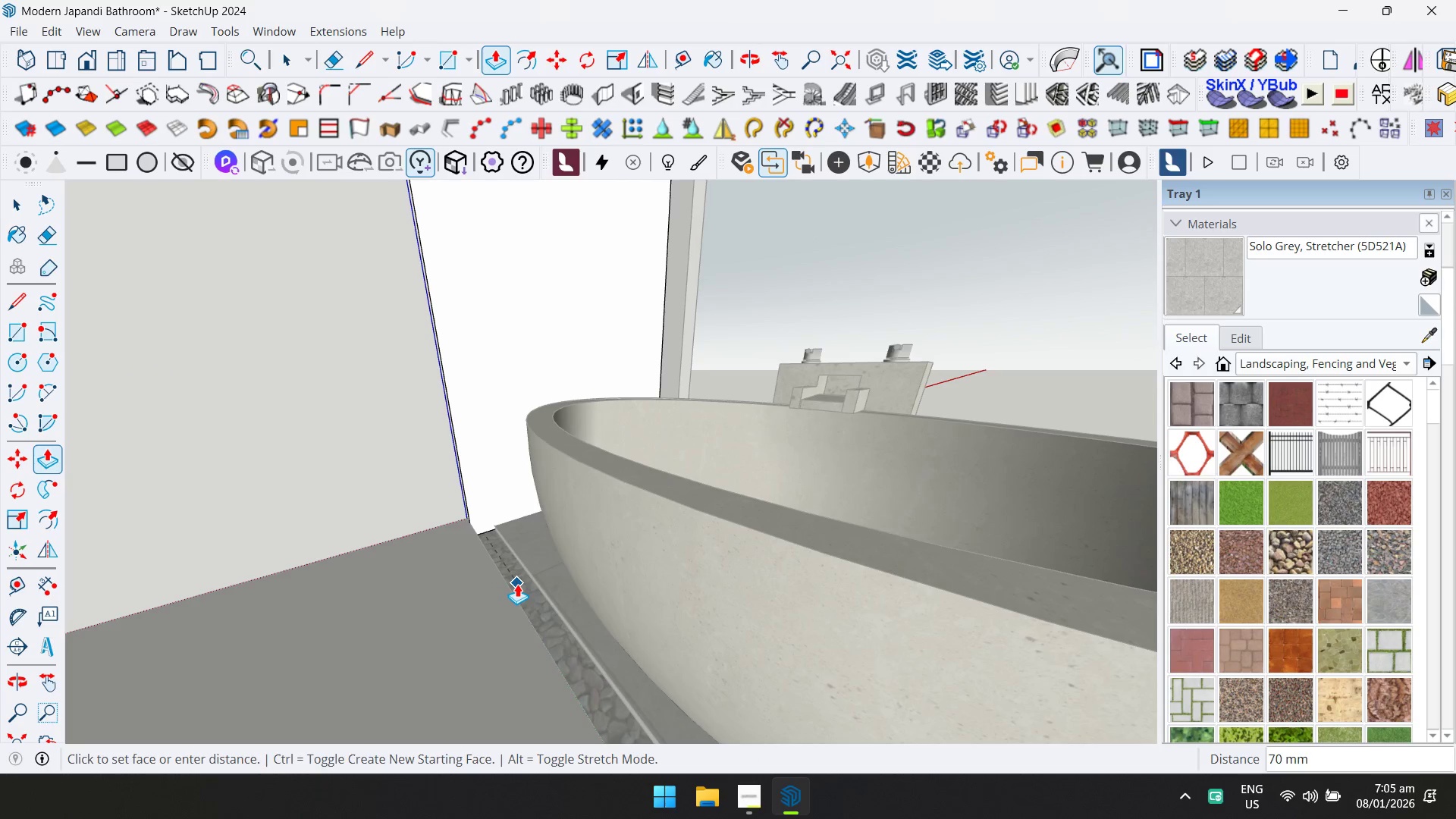 
left_click([518, 584])
 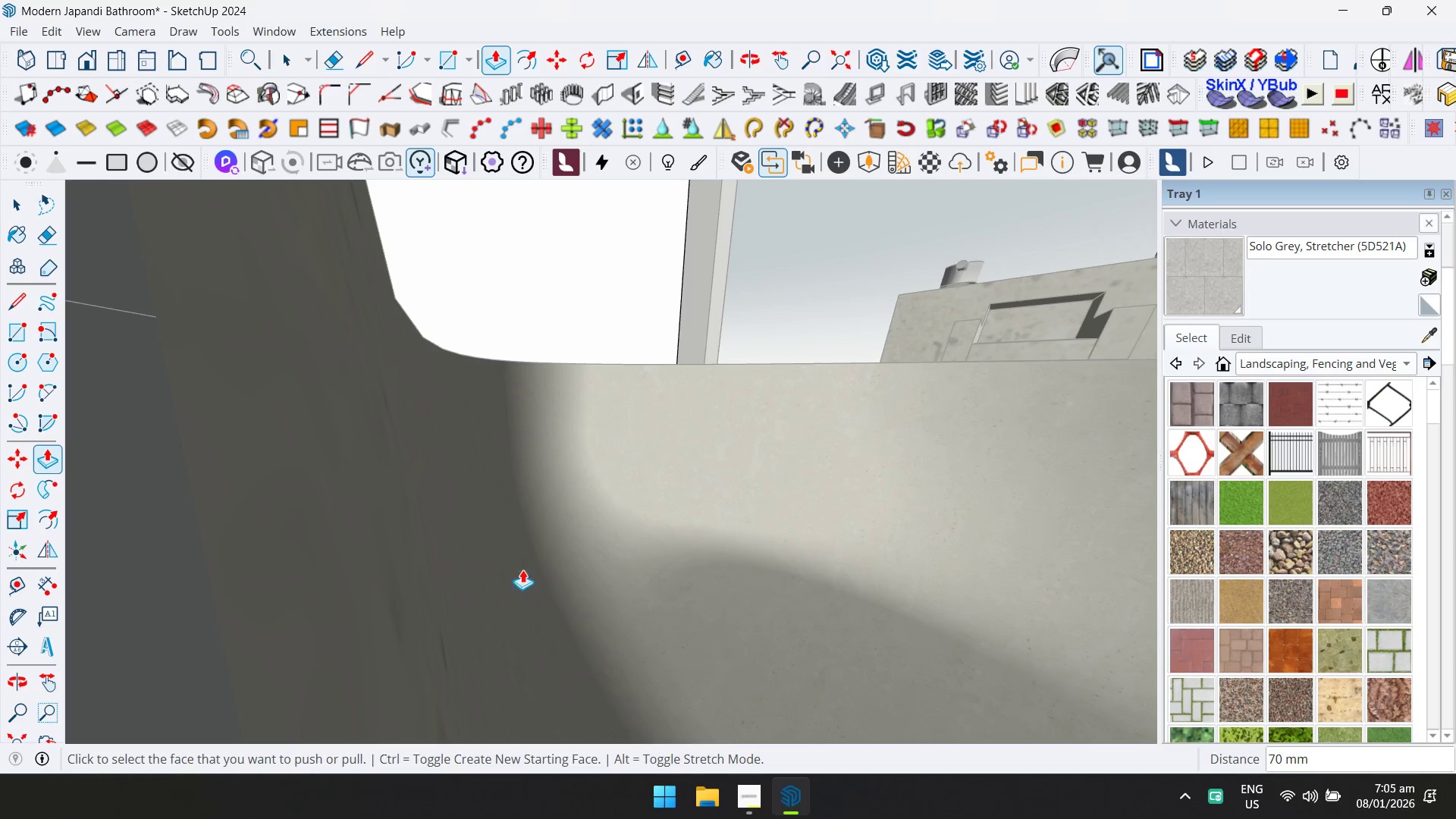 
scroll: coordinate [504, 510], scroll_direction: down, amount: 4.0
 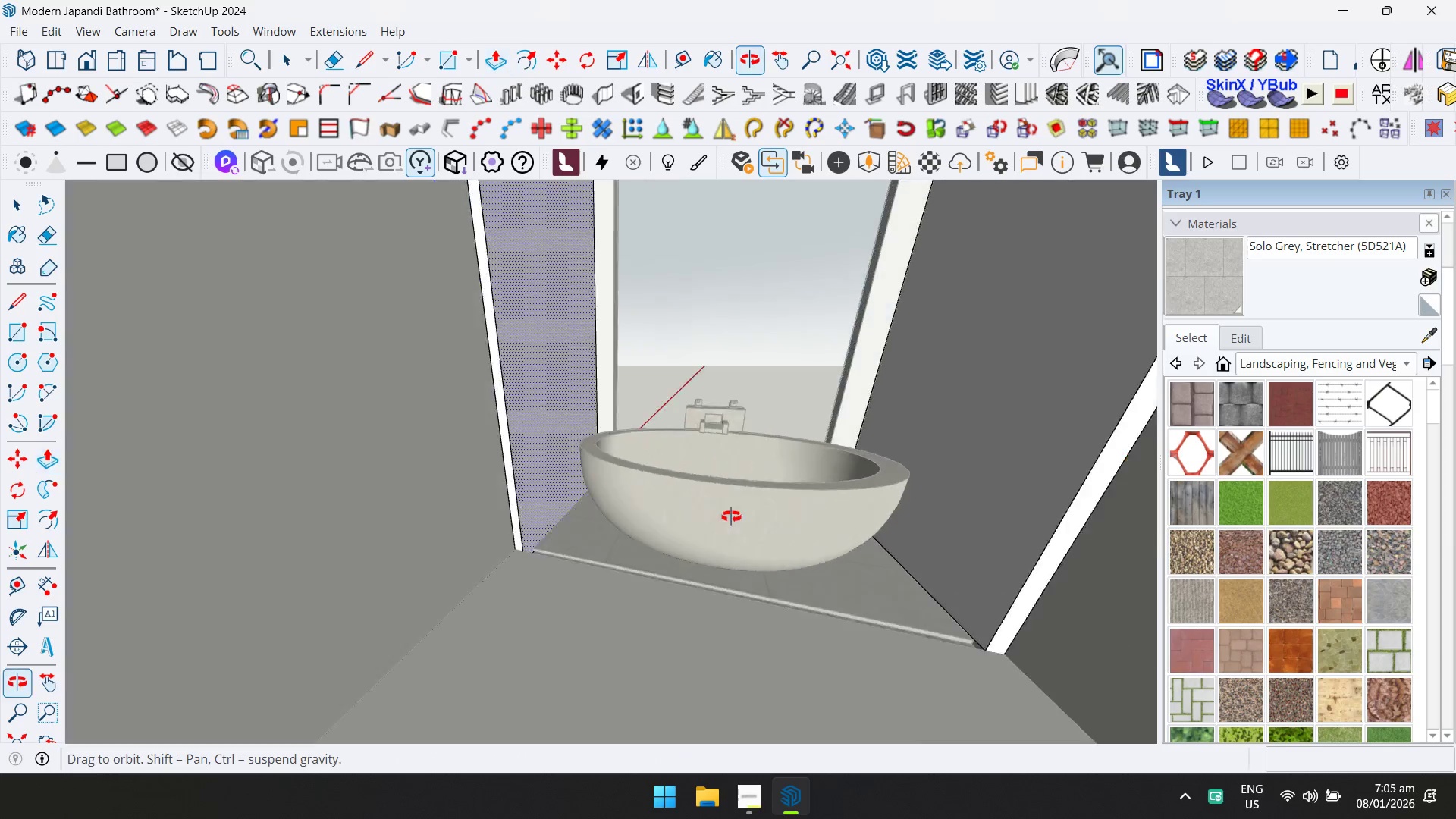 
key(D)
 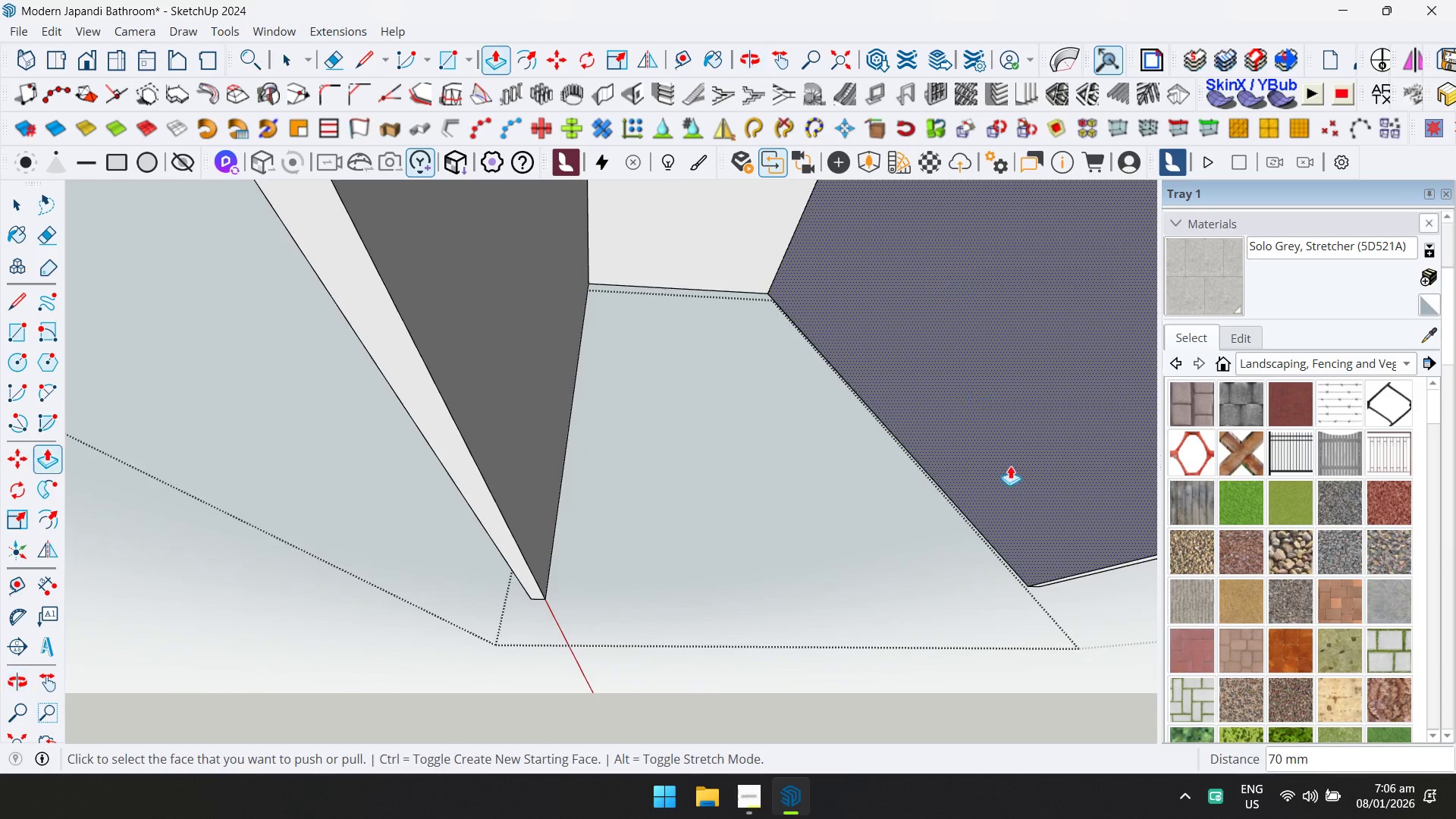 
key(Escape)
 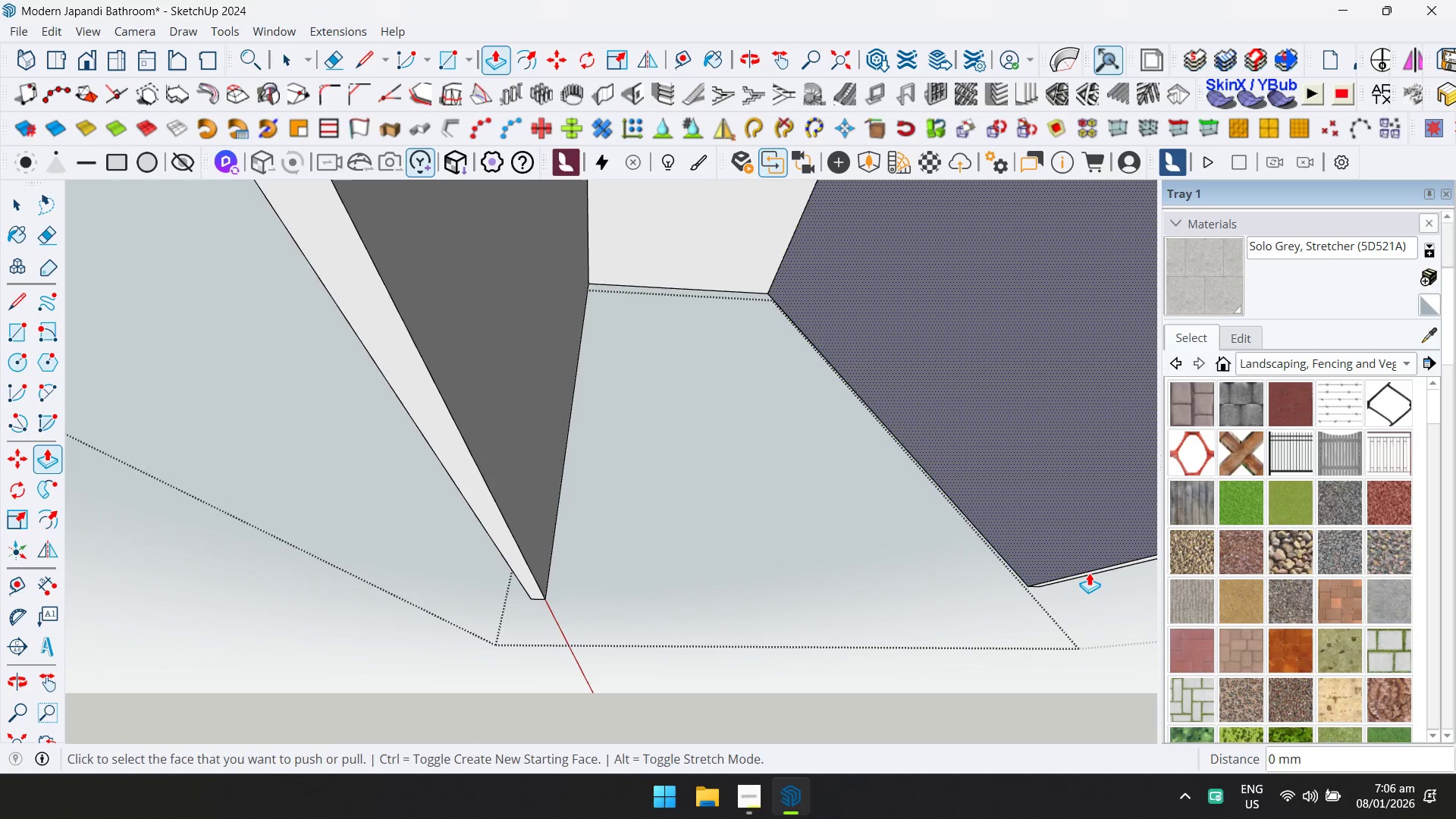 
left_click([1089, 573])
 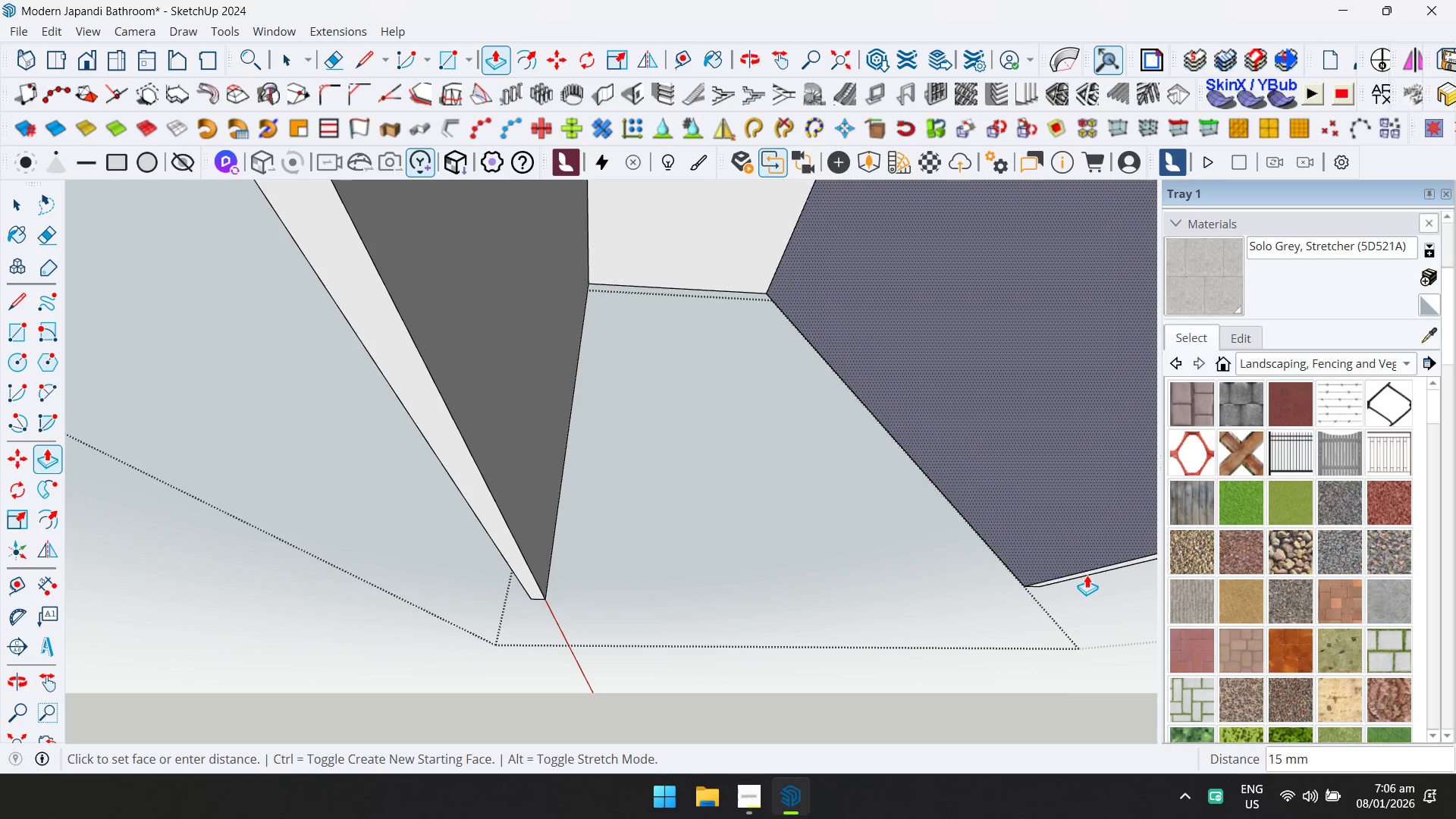 
key(Escape)
 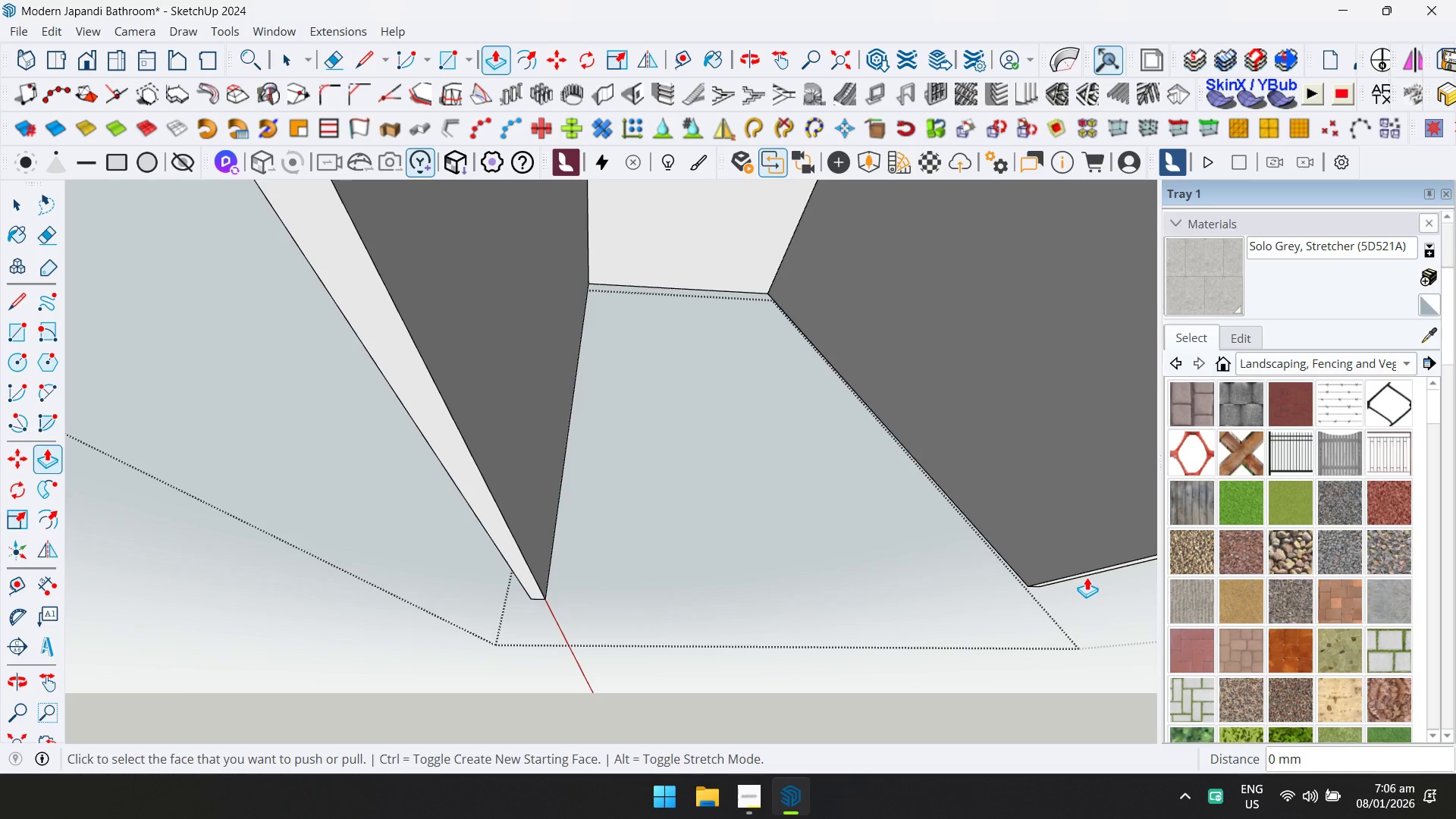 
left_click([1087, 577])
 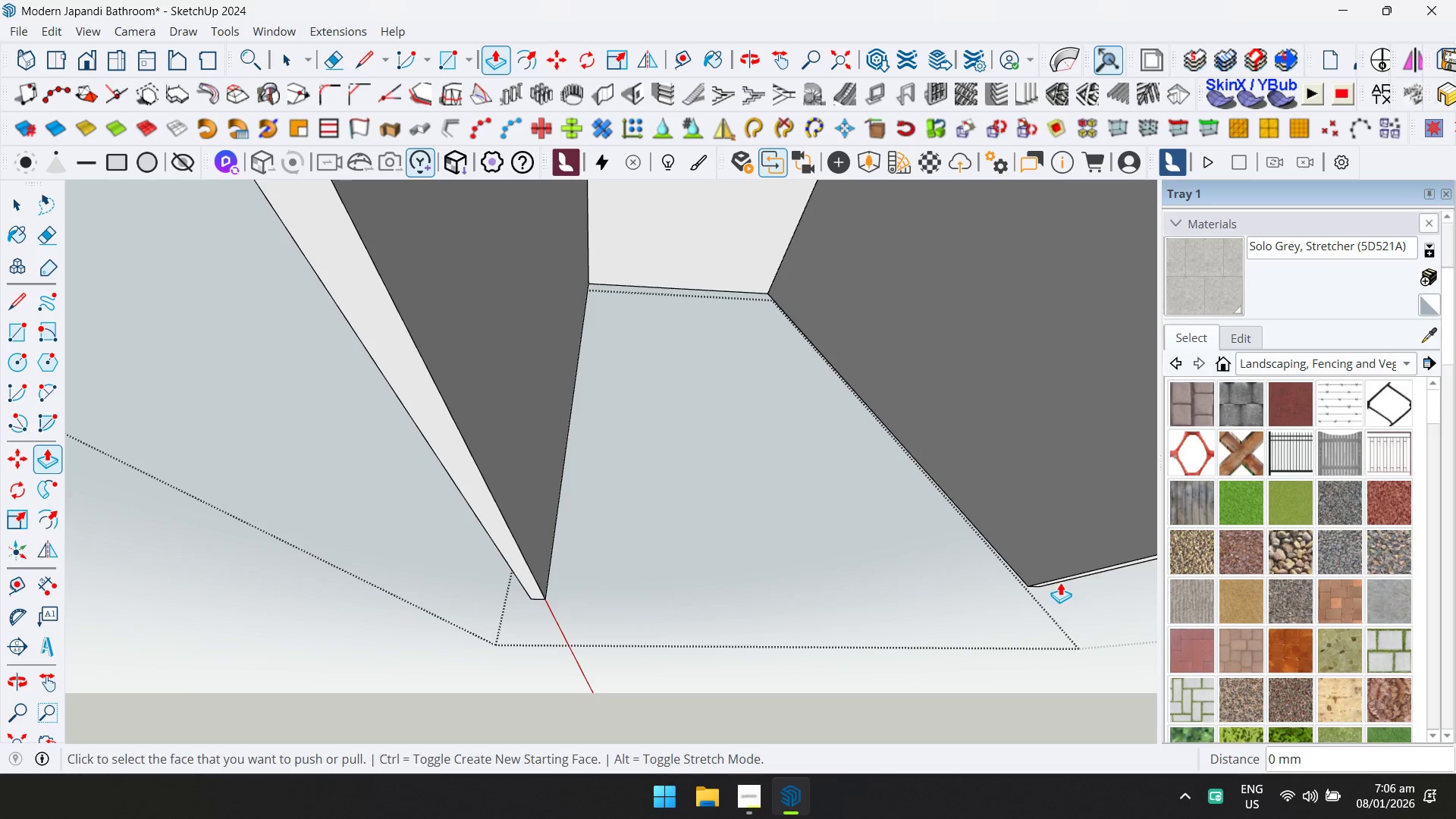 
left_click([1062, 580])
 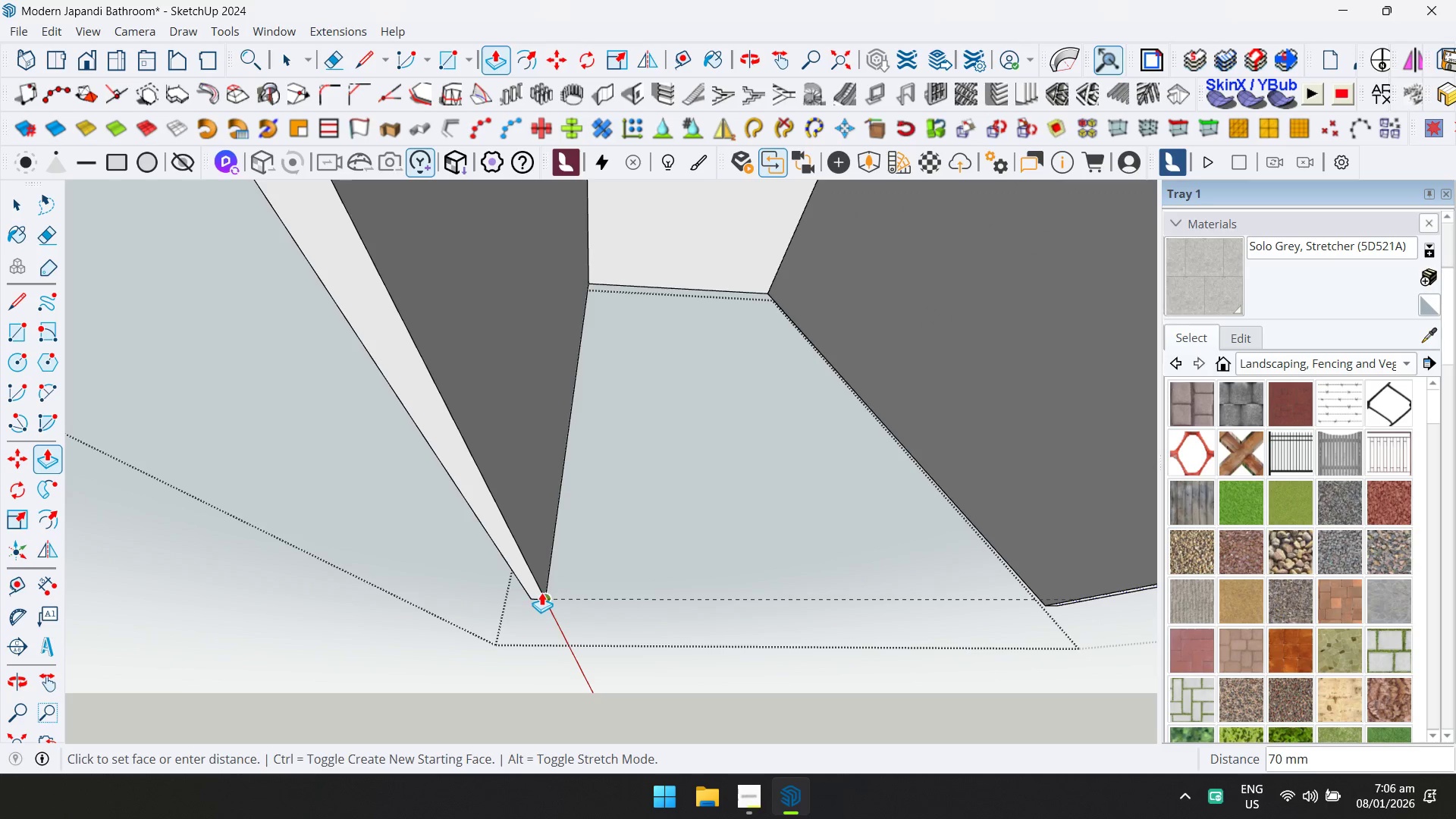 
left_click([541, 592])
 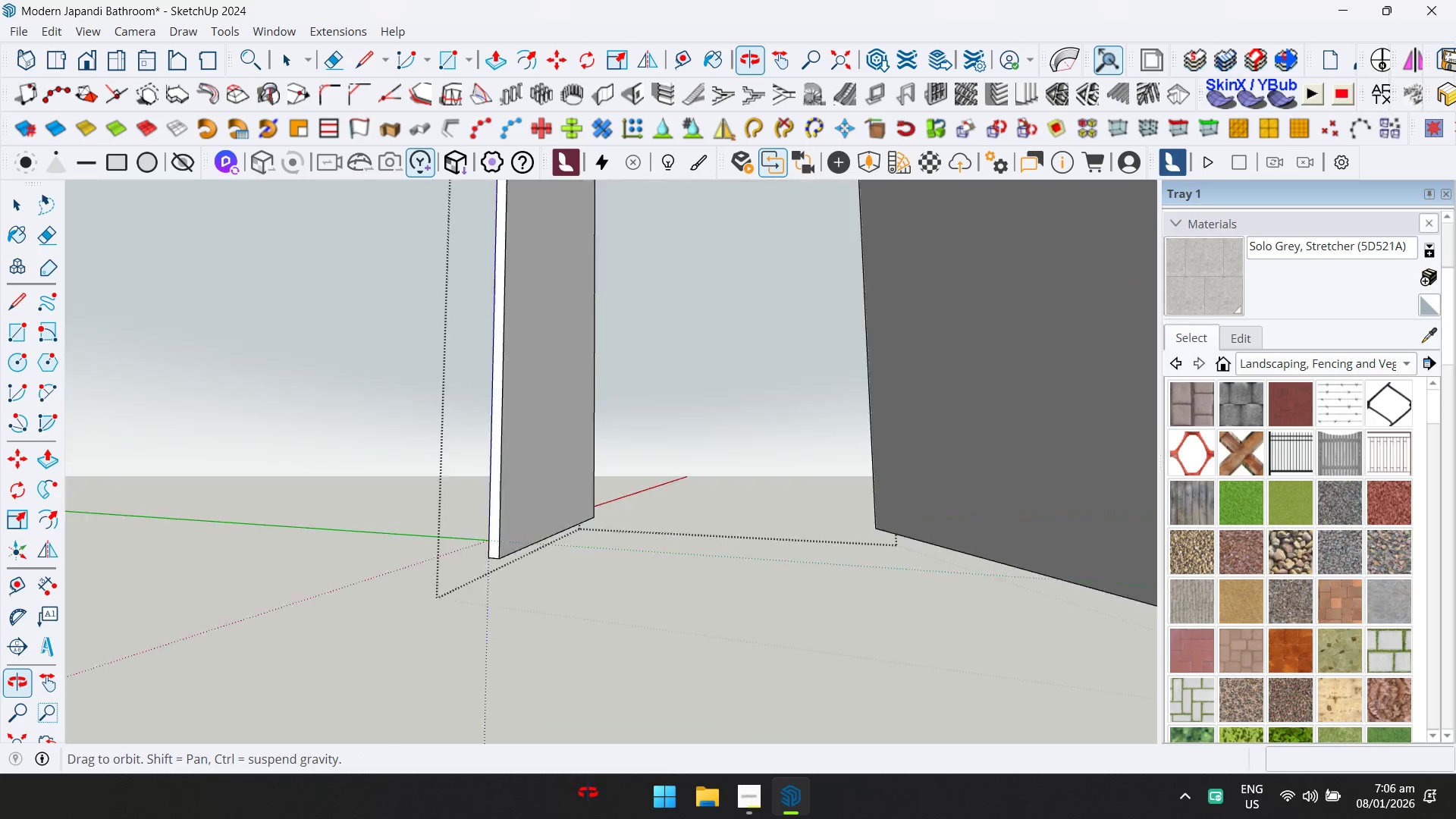 
key(D)
 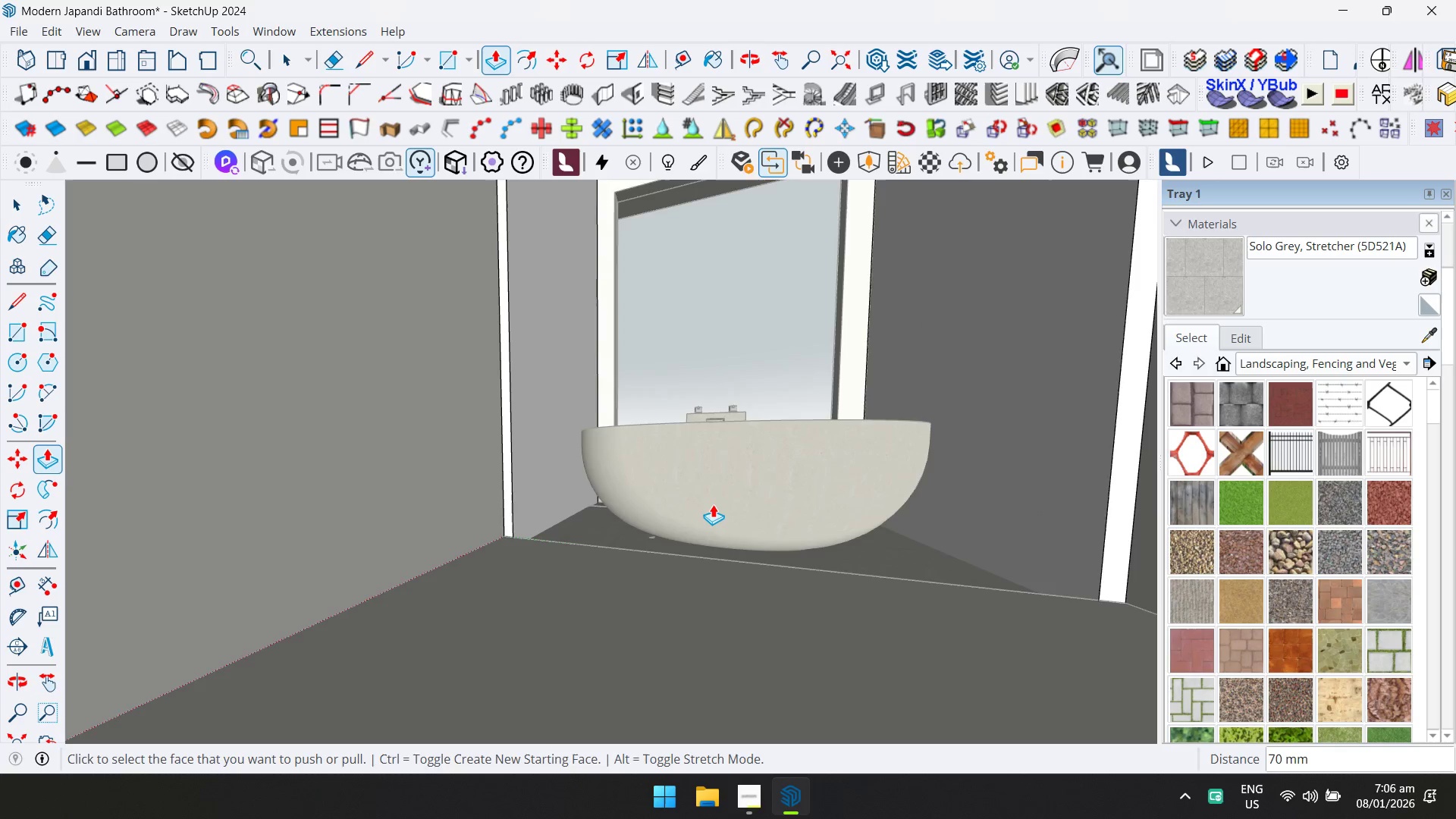 
key(Space)
 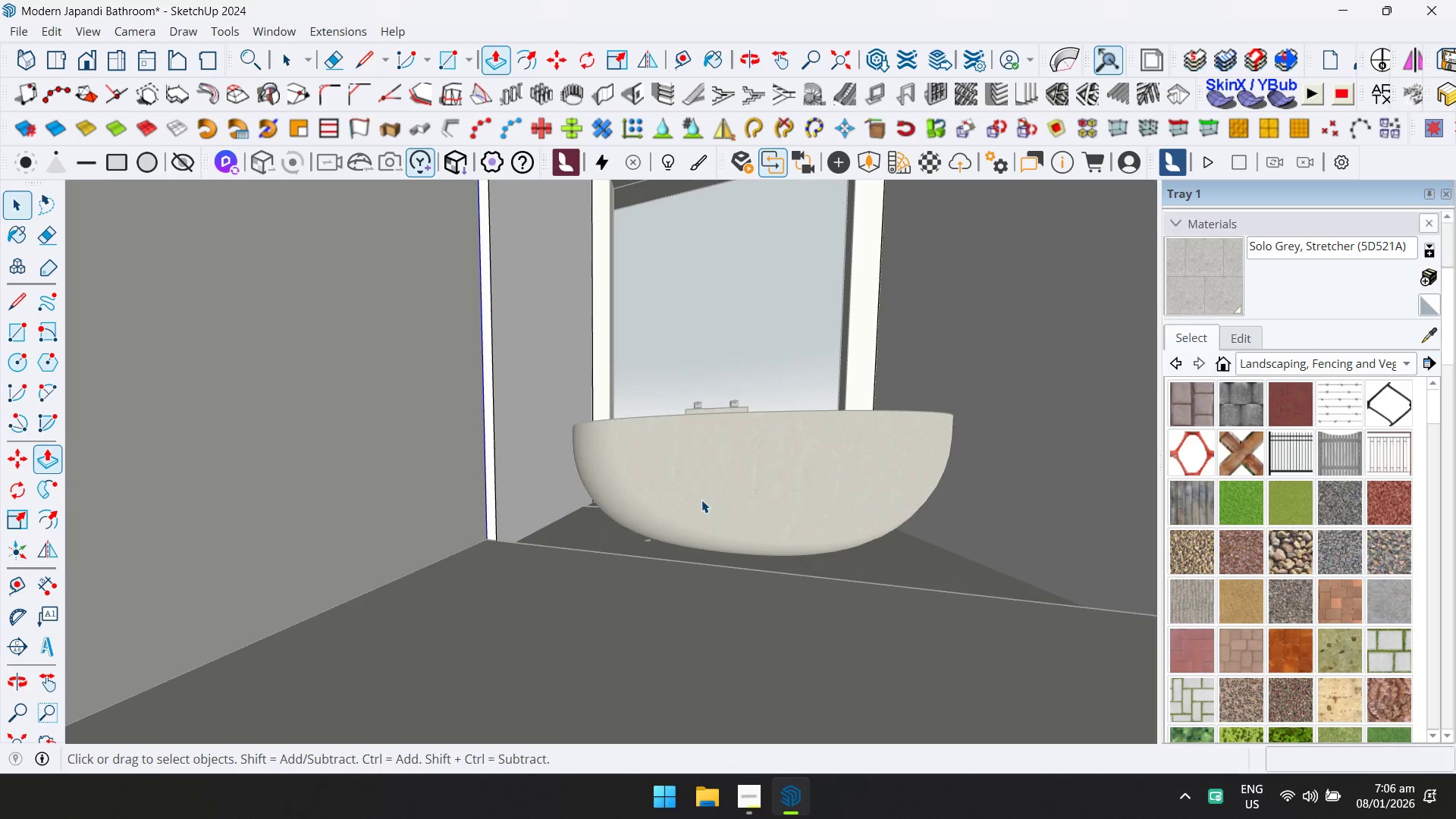 
key(Escape)
 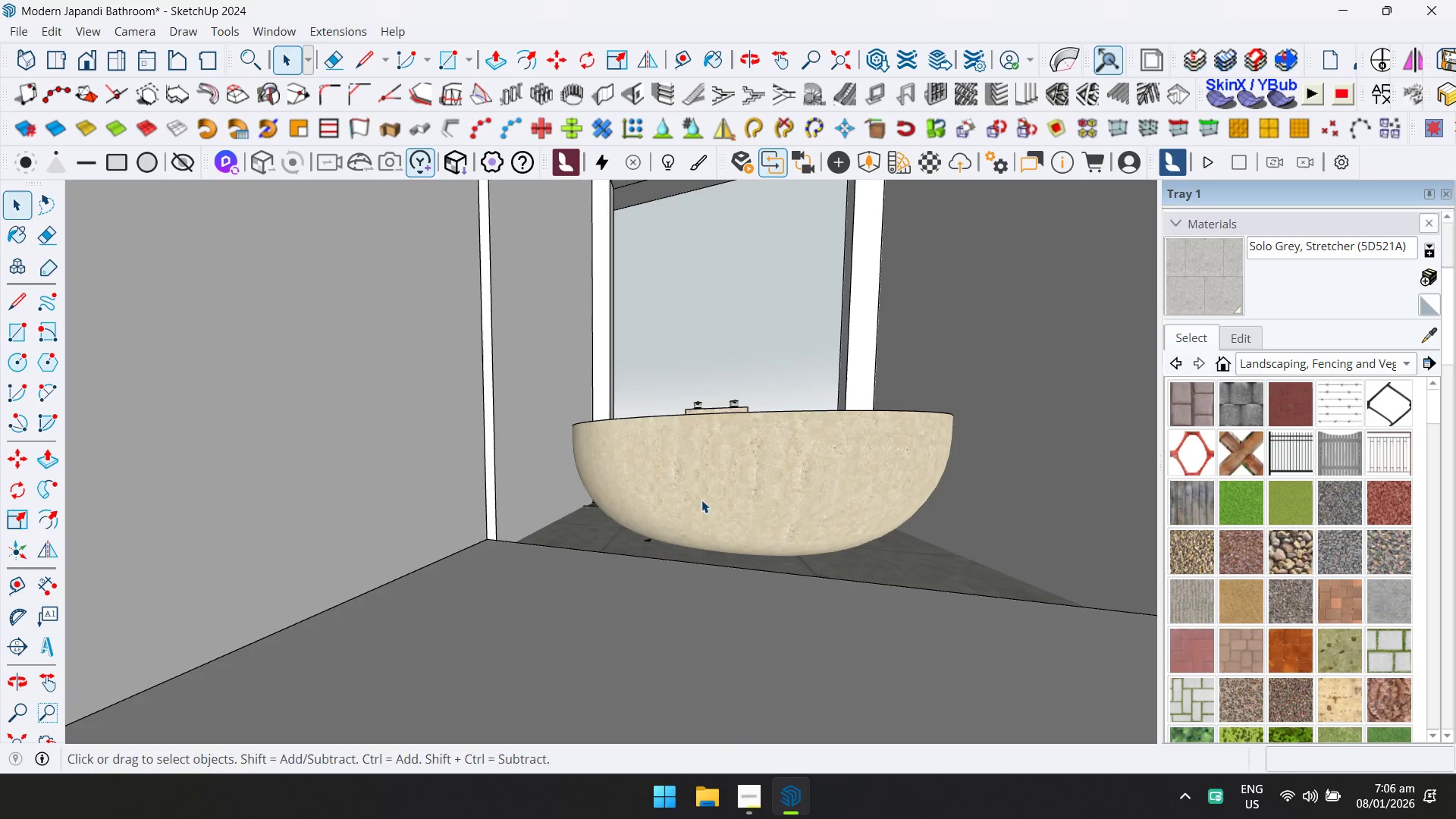 
scroll: coordinate [708, 498], scroll_direction: up, amount: 1.0
 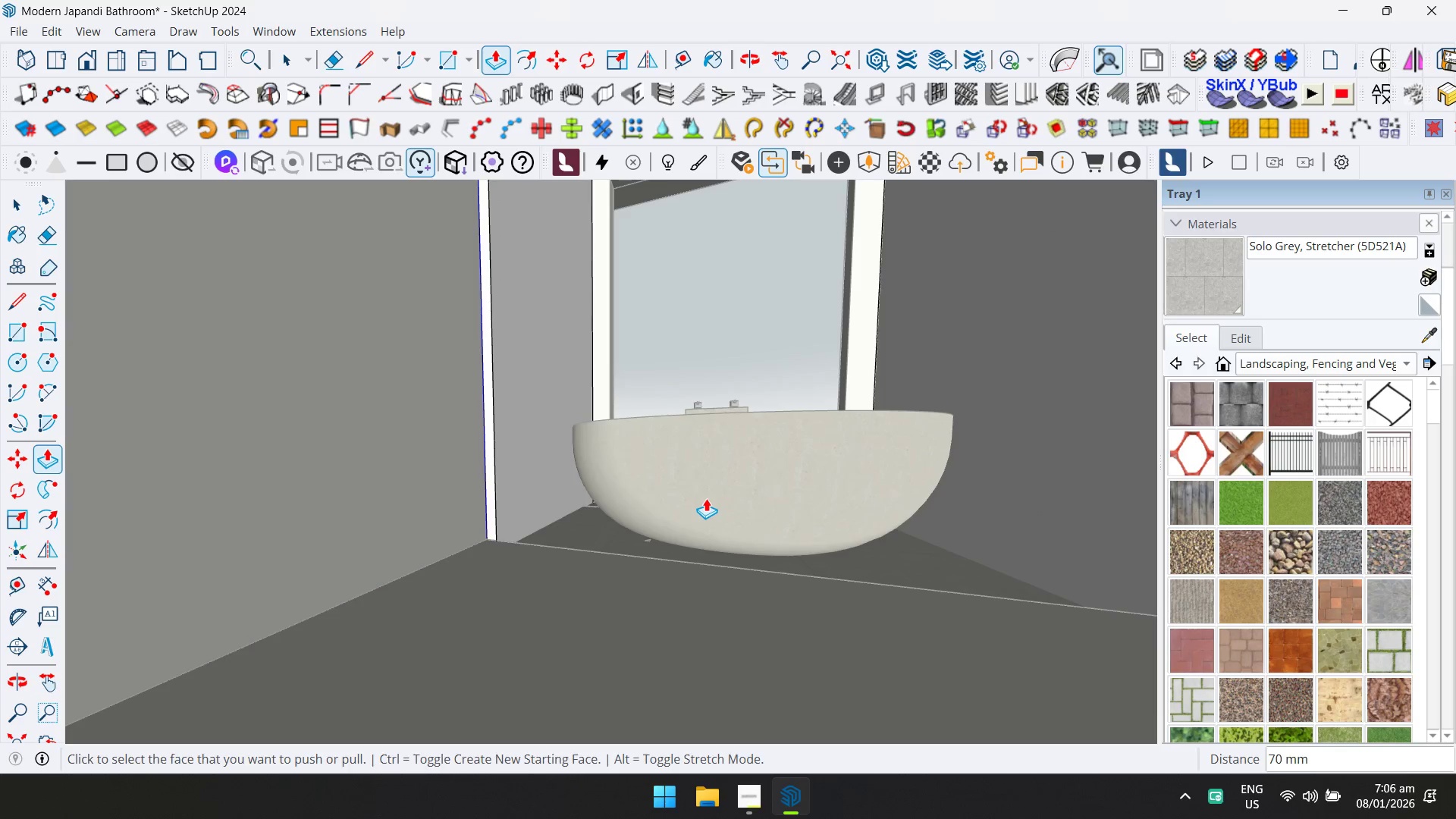 
hold_key(key=ShiftLeft, duration=0.73)
scroll: coordinate [661, 710], scroll_direction: down, amount: 2.0
 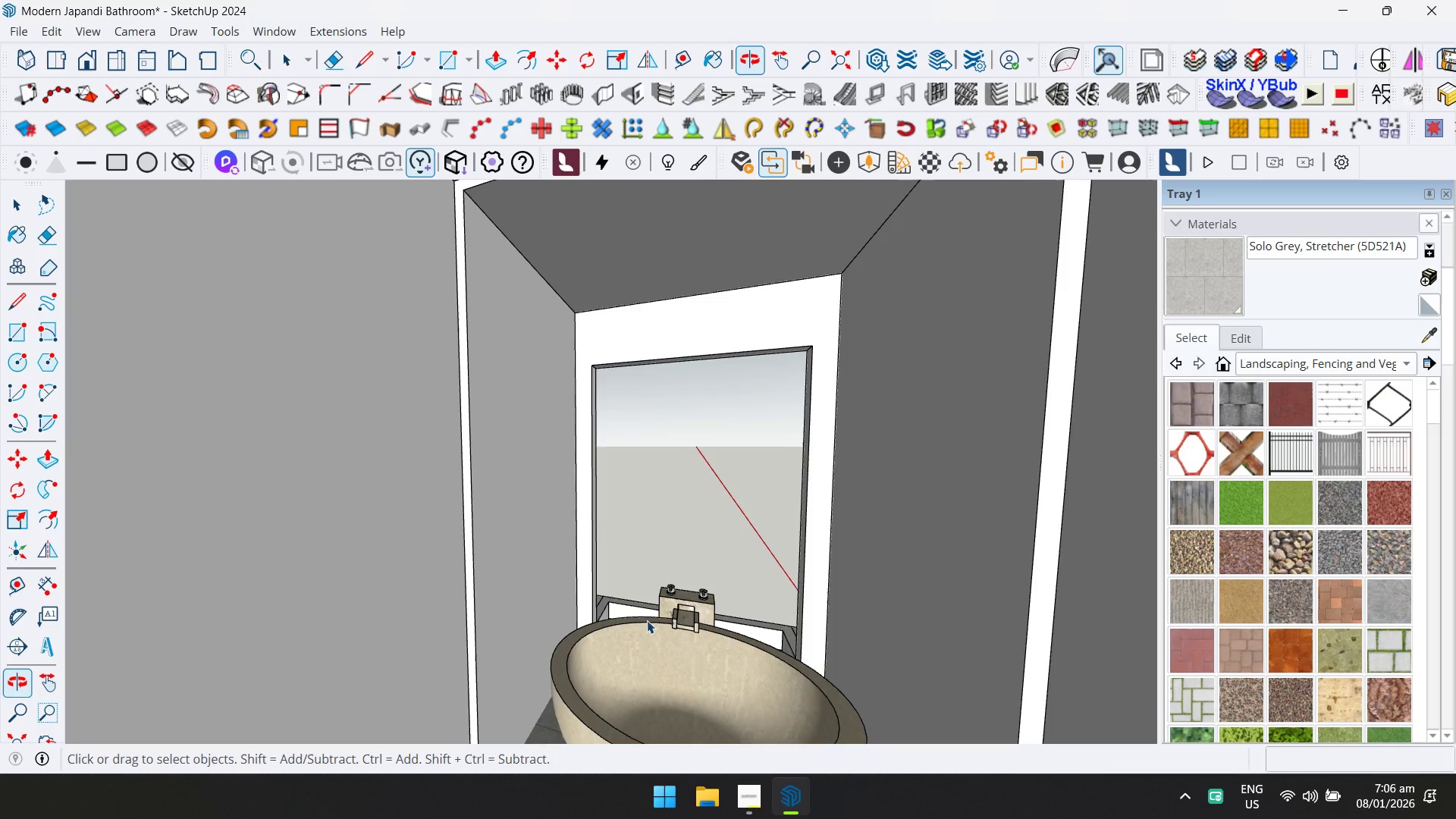 
key(Escape)
 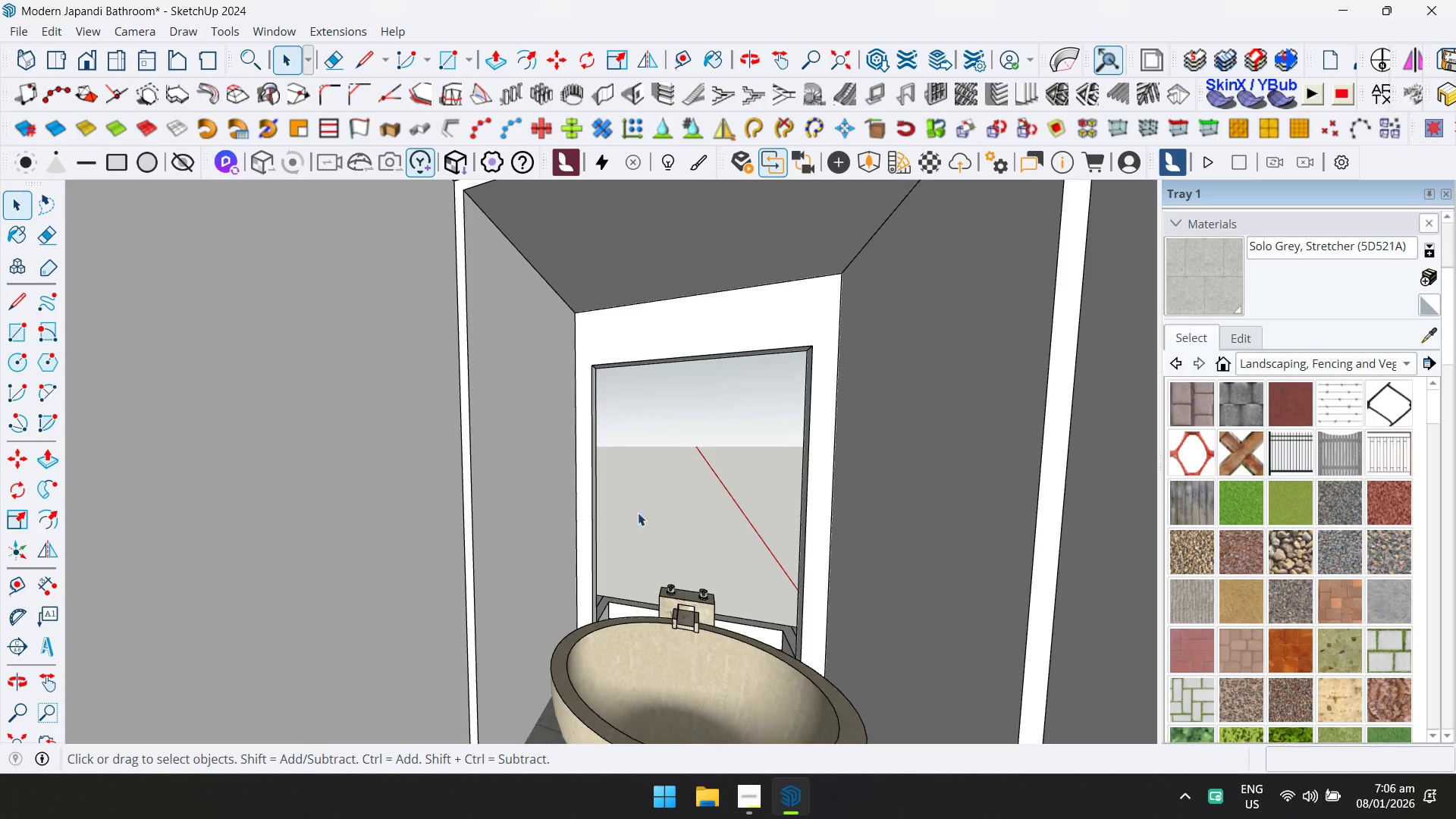 
scroll: coordinate [648, 500], scroll_direction: down, amount: 2.0
 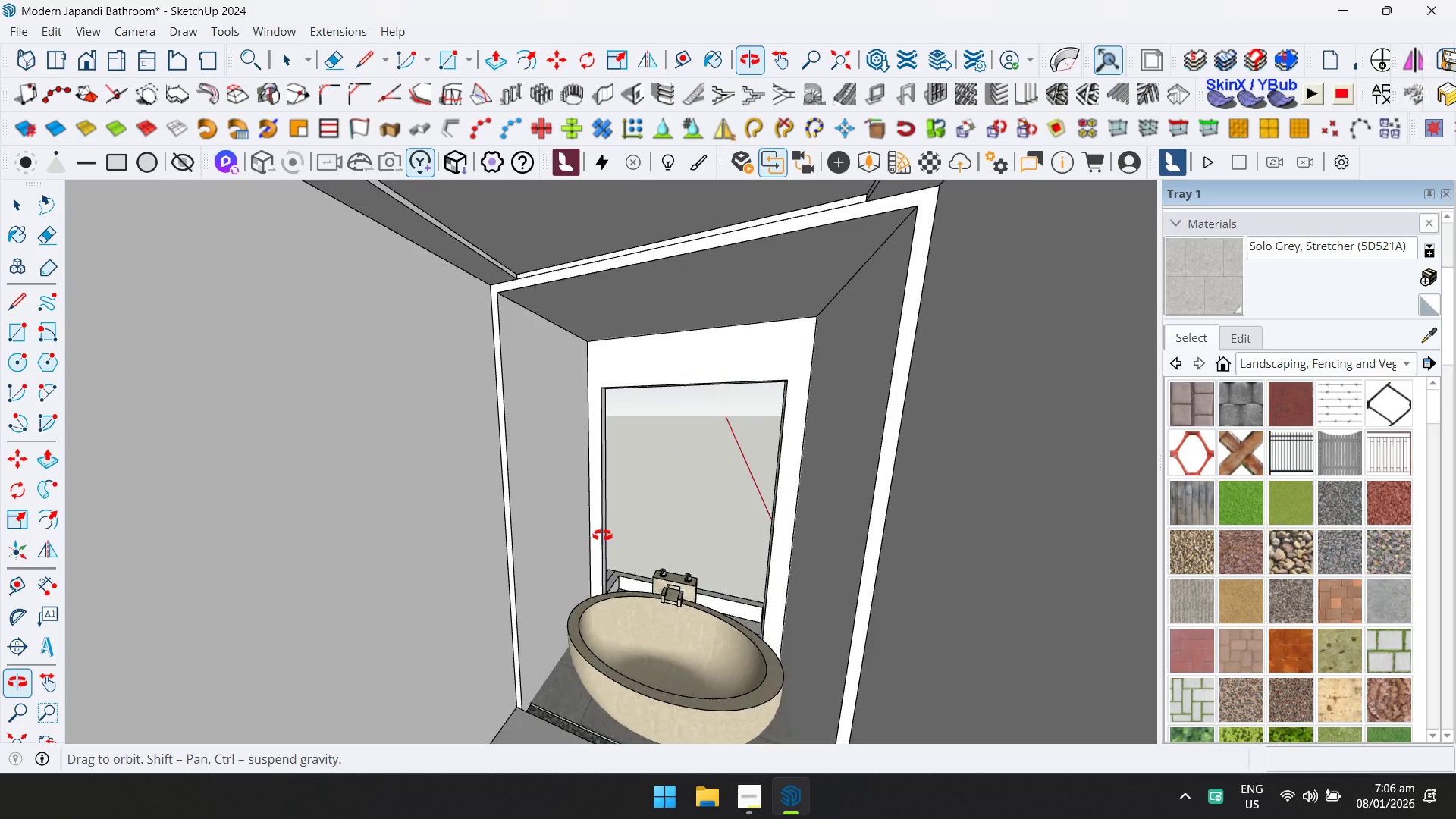 
hold_key(key=ShiftLeft, duration=0.33)
 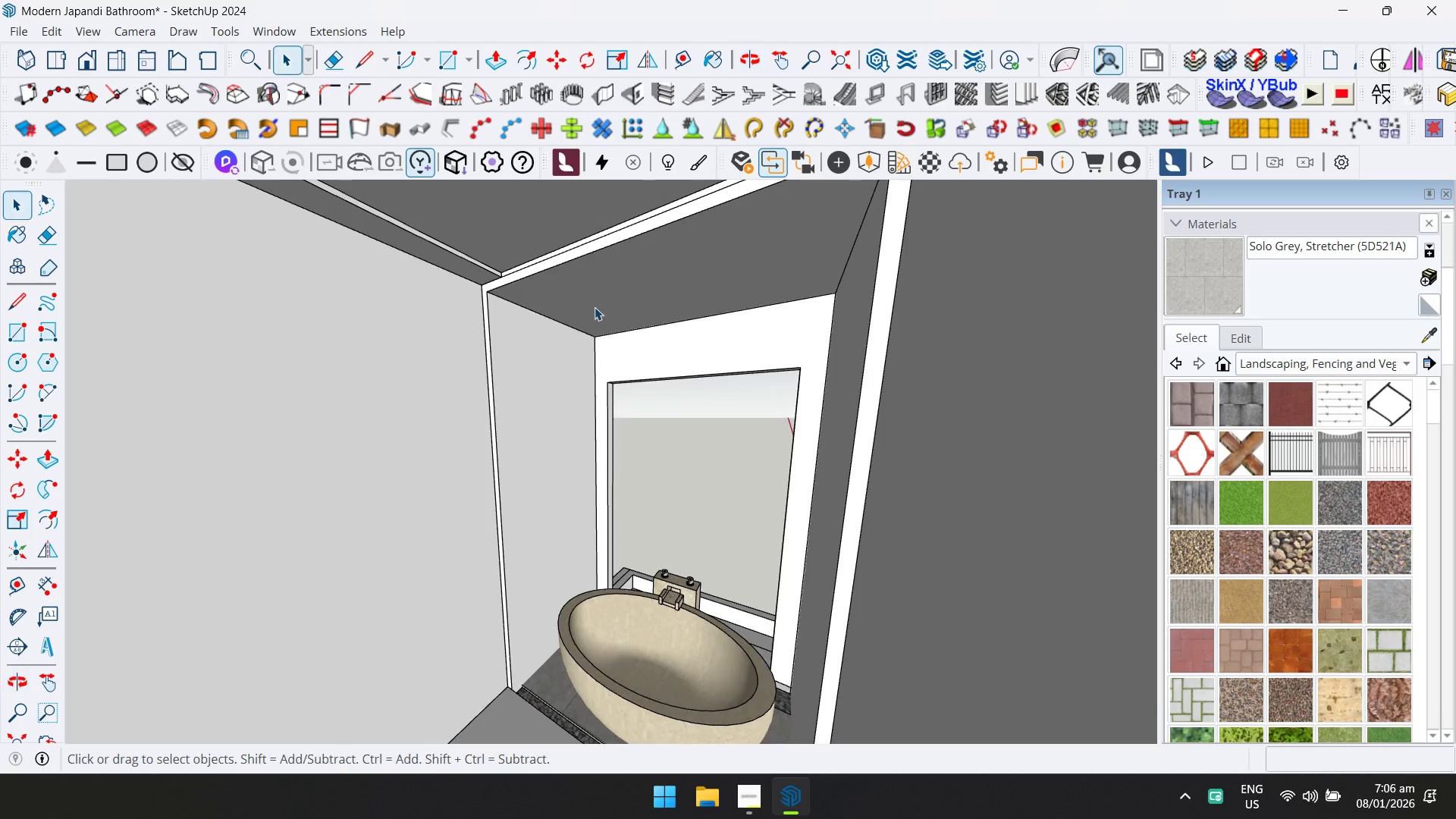 
double_click([595, 307])
 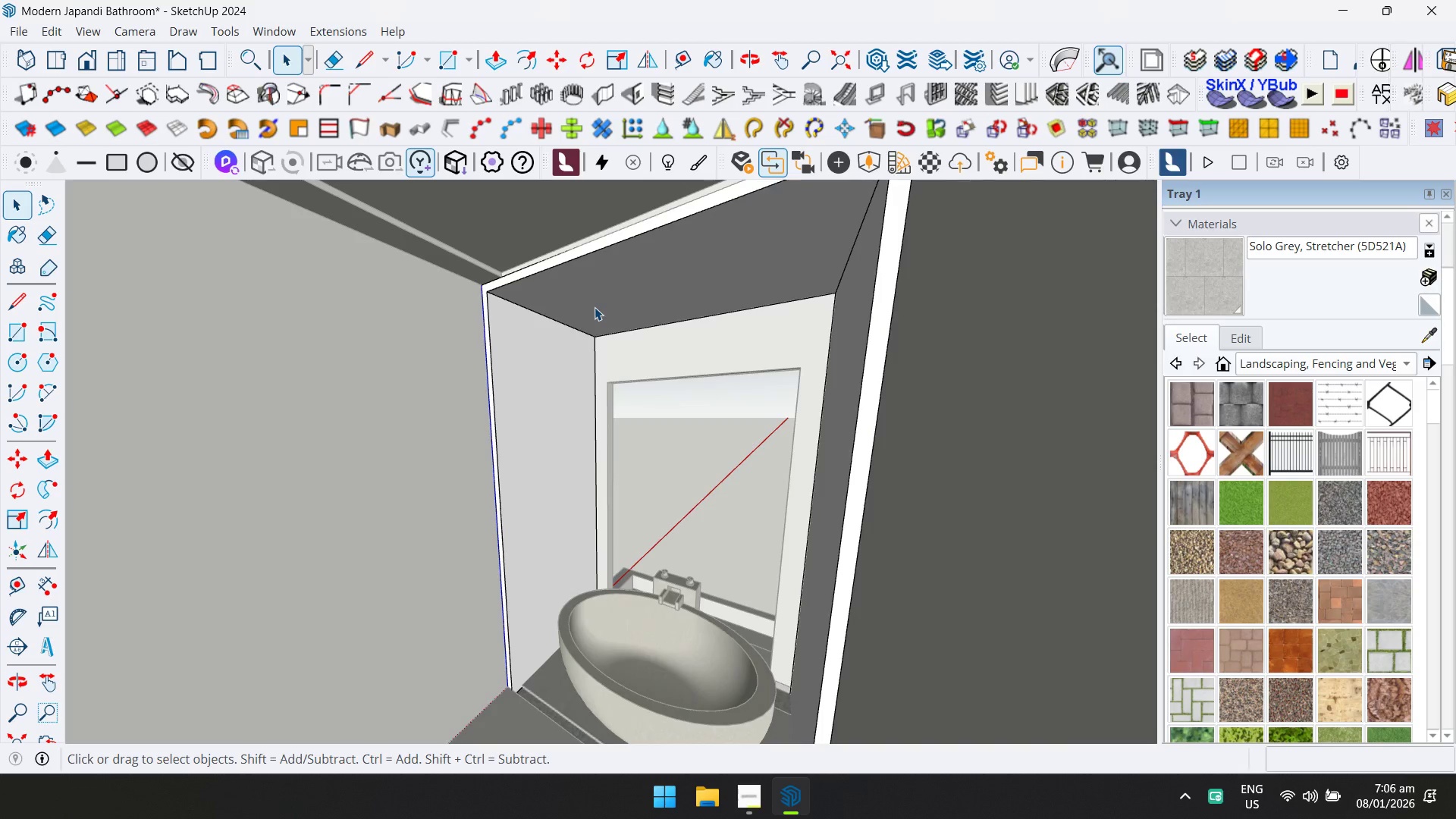 
triple_click([595, 307])
 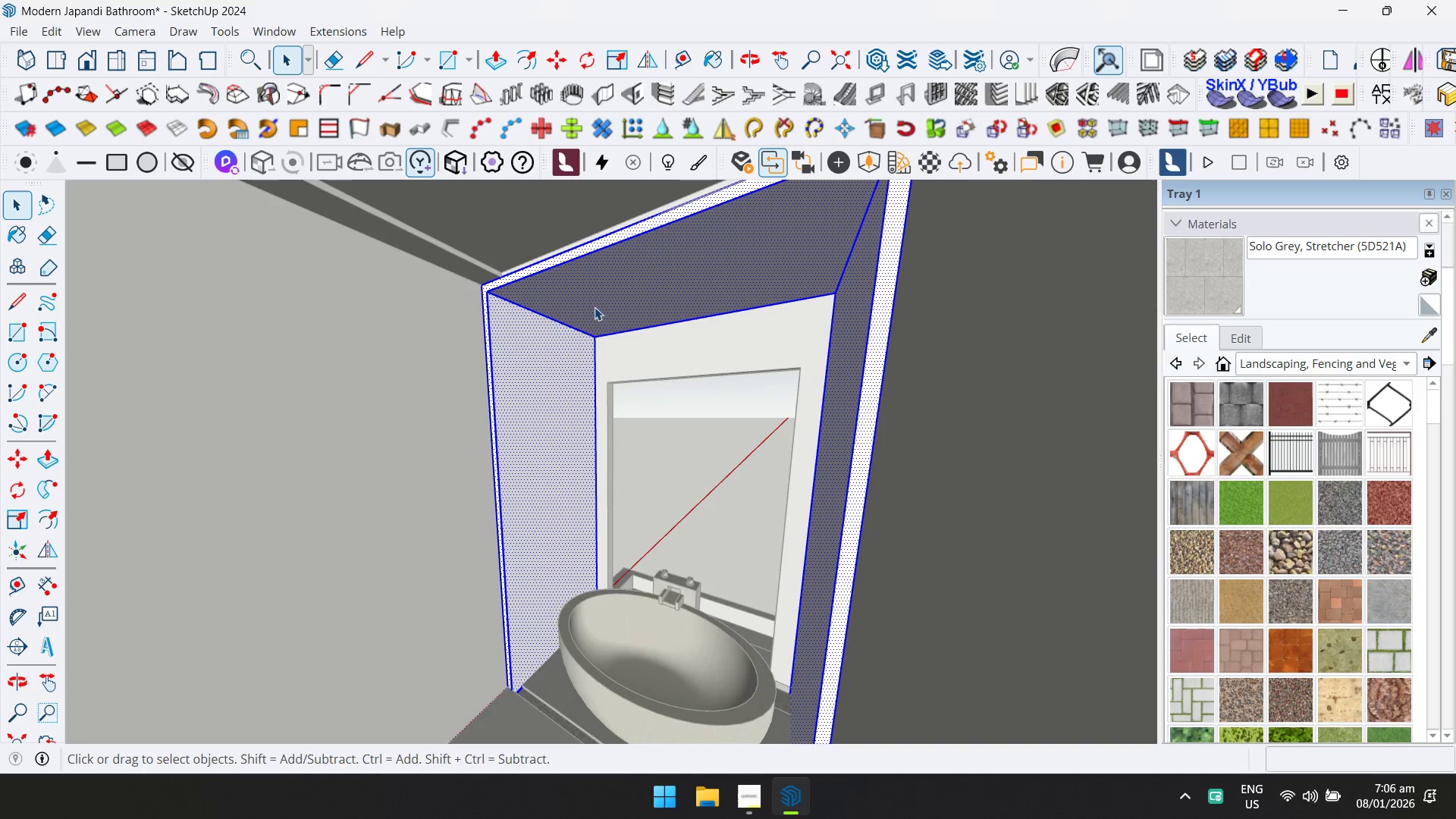 
key(Control+ControlLeft)
 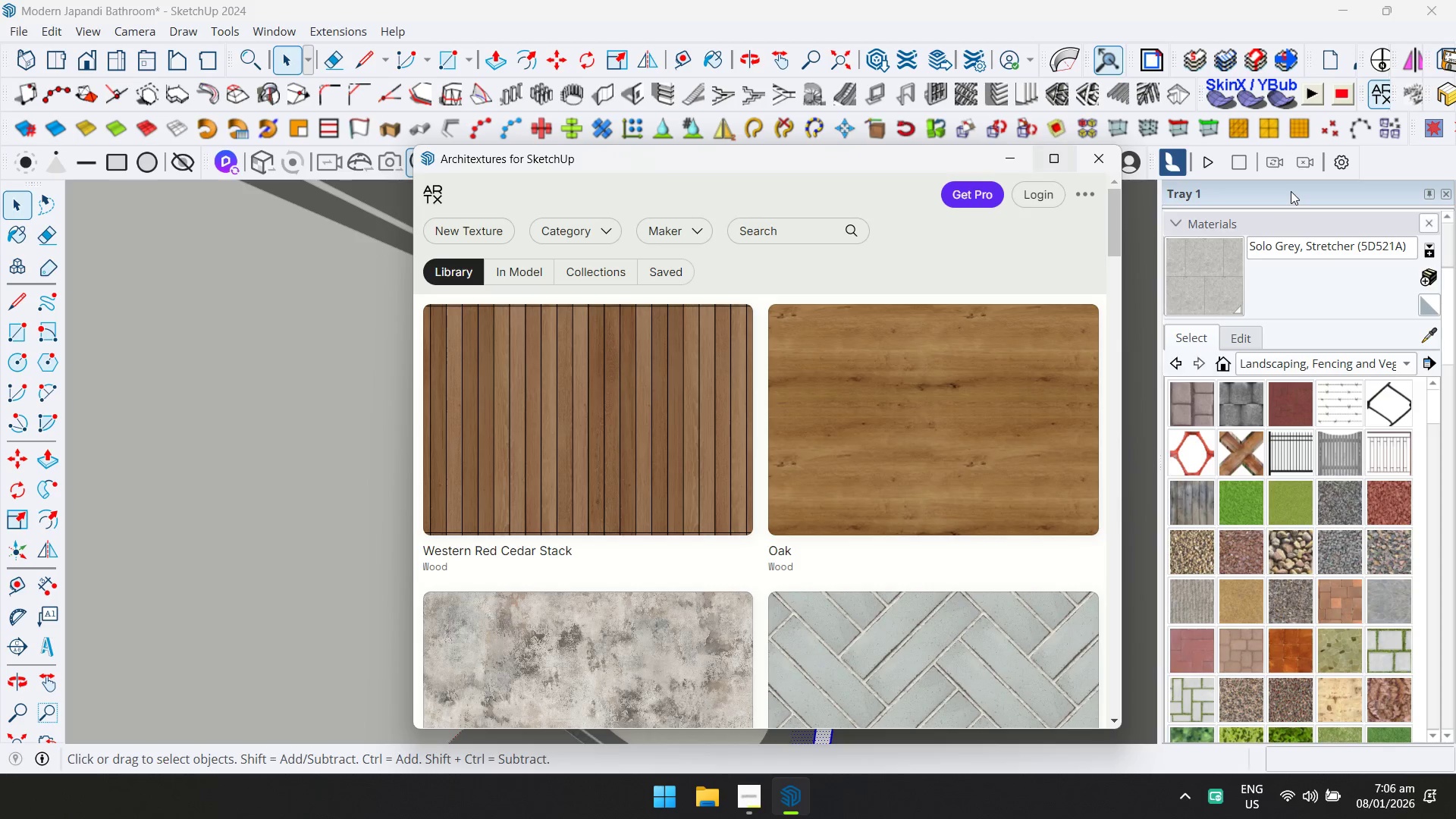 
wait(7.02)
 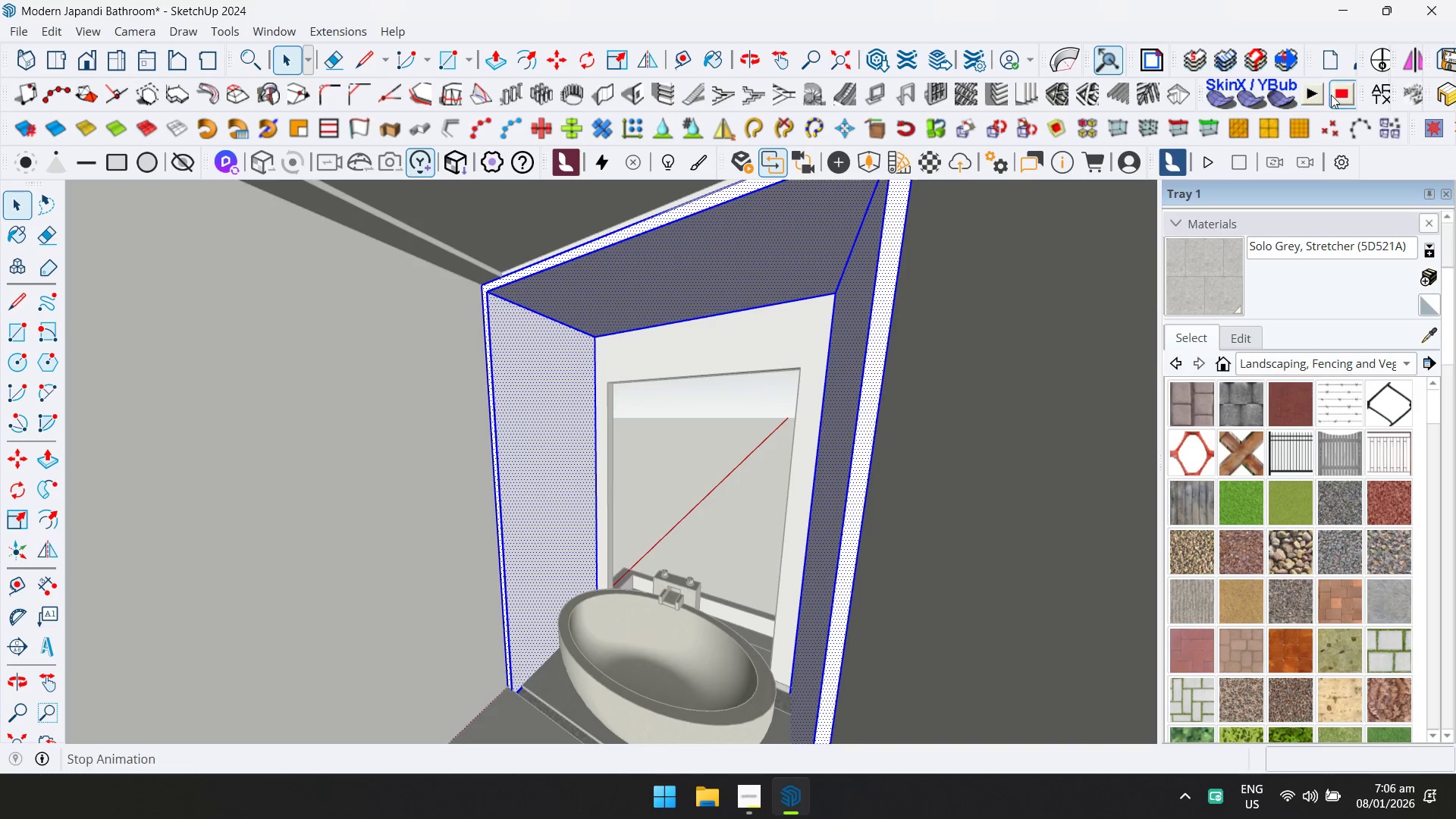 
scroll: coordinate [574, 304], scroll_direction: up, amount: 2.0
 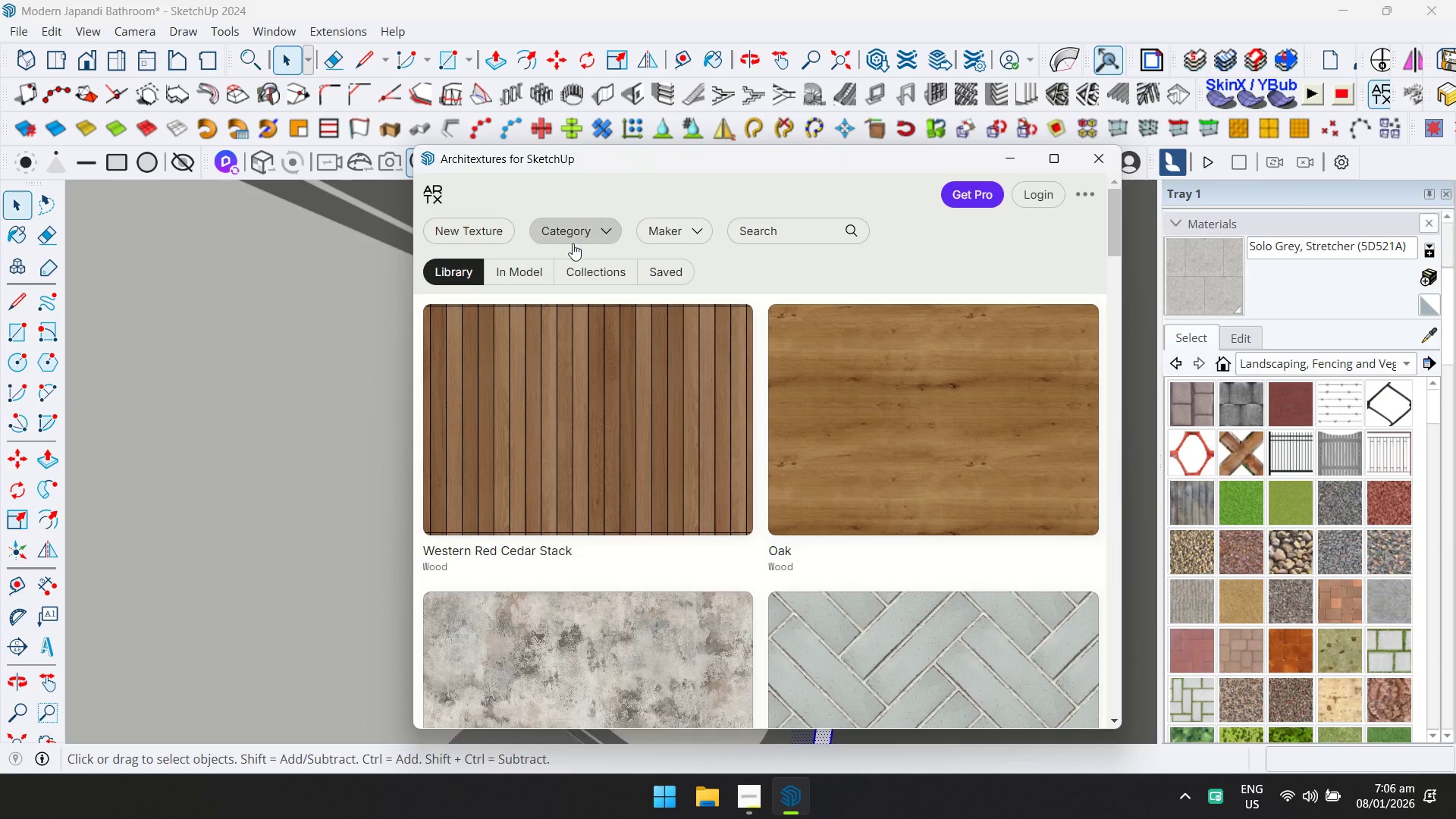 
left_click([576, 229])
 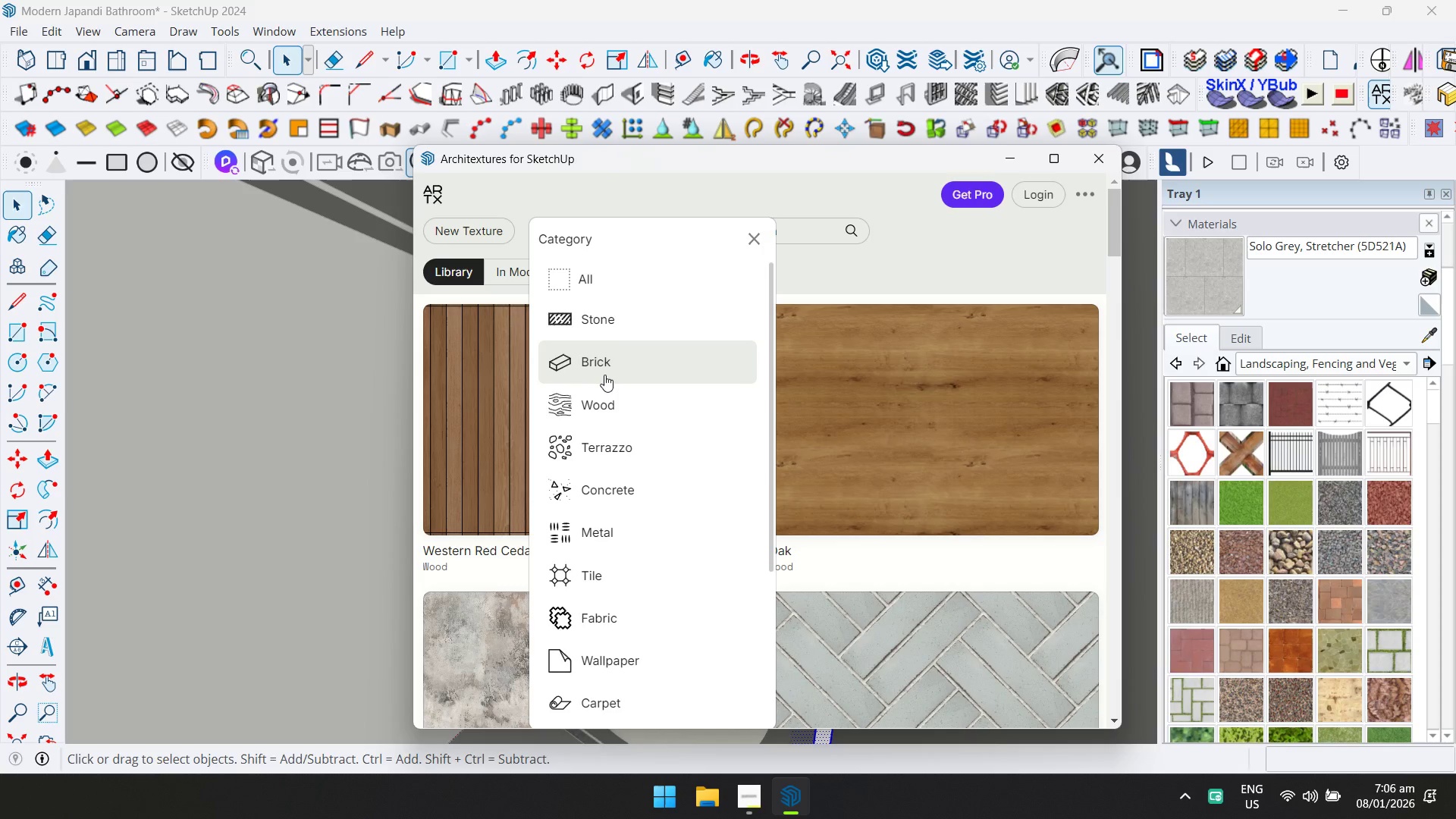 
left_click([605, 401])
 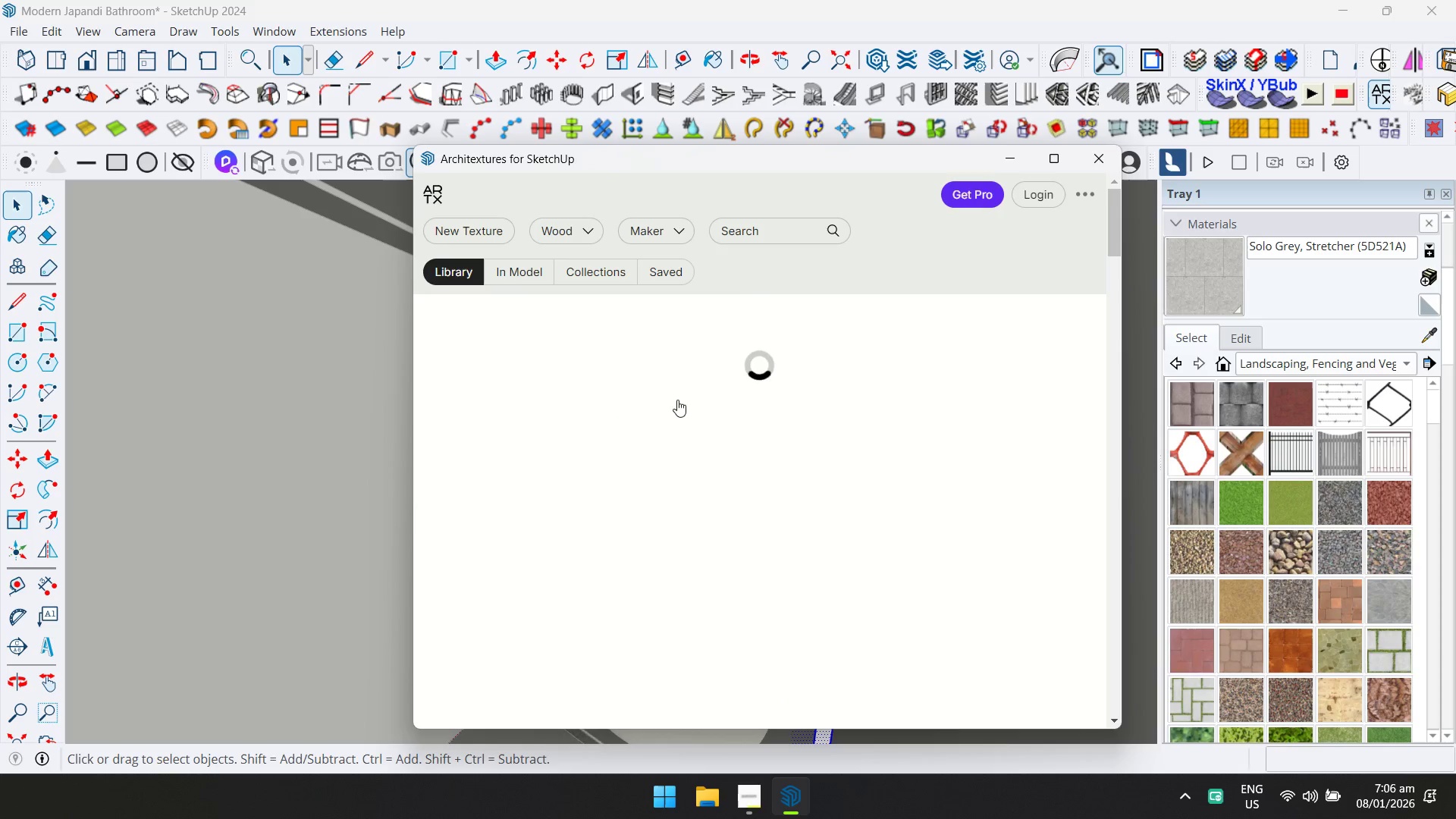 
scroll: coordinate [791, 397], scroll_direction: down, amount: 5.0
 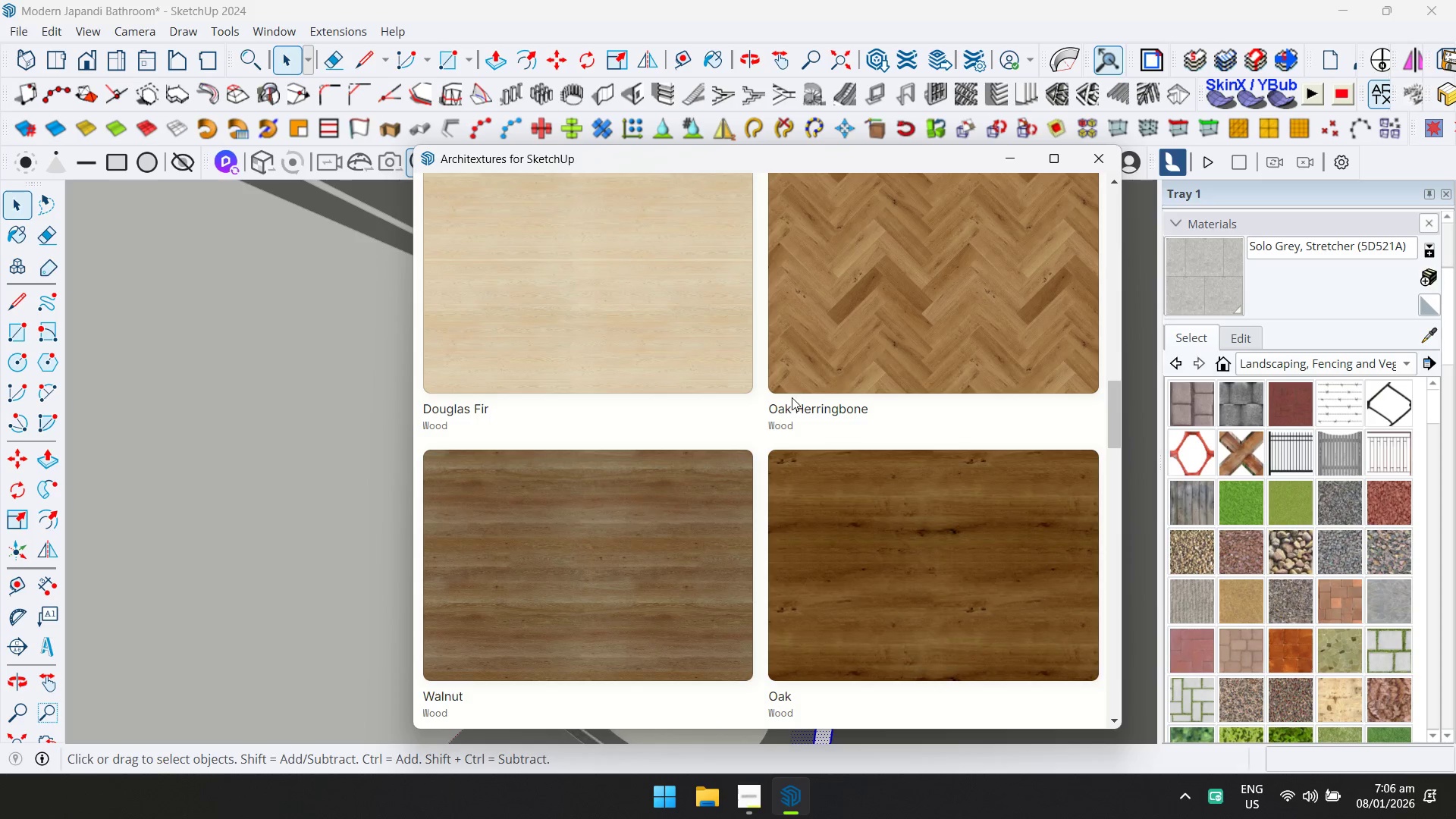 
left_click_drag(start_coordinate=[893, 399], to_coordinate=[896, 400])
 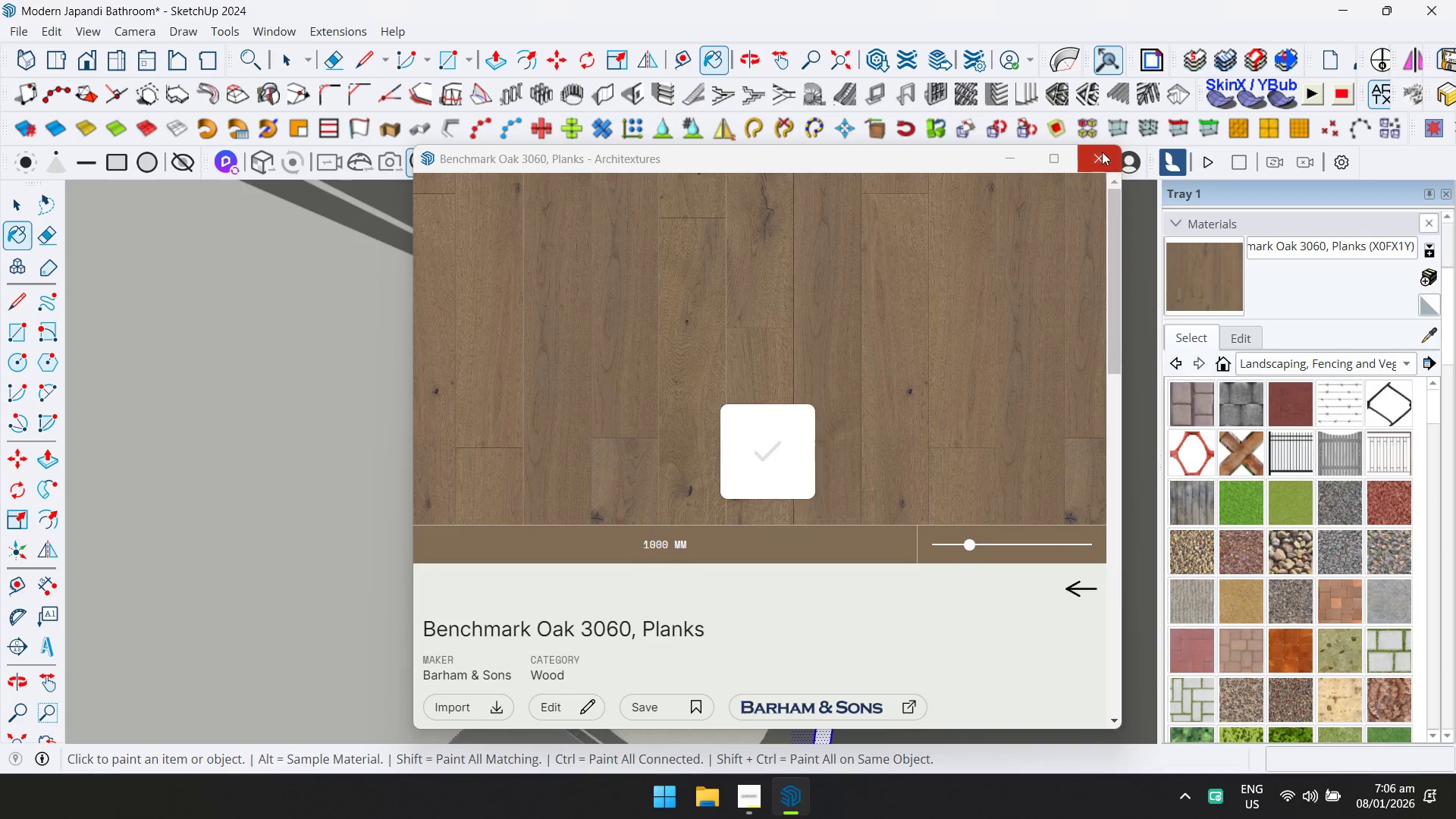 
scroll: coordinate [792, 402], scroll_direction: down, amount: 5.0
 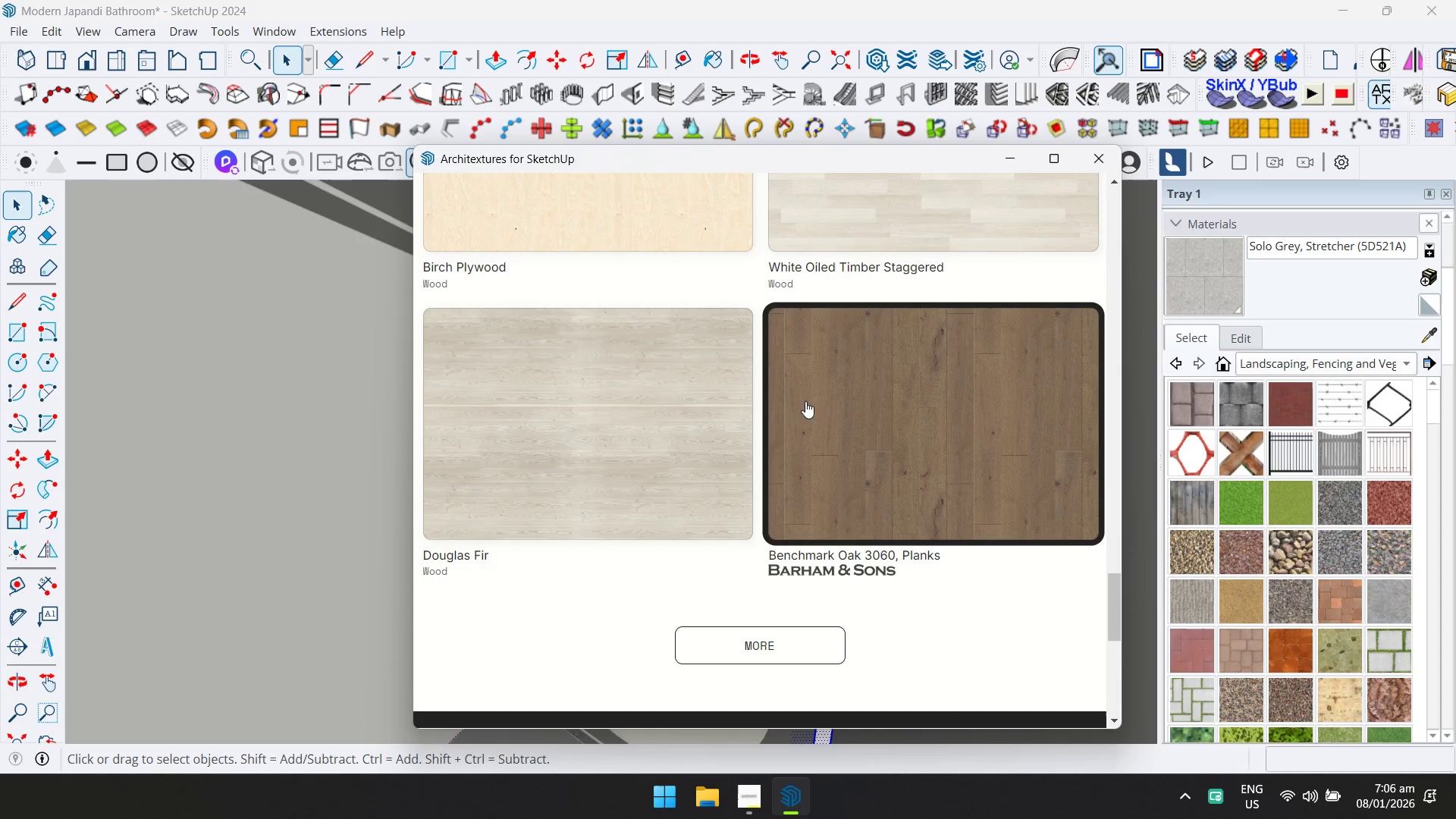 
double_click([608, 344])
 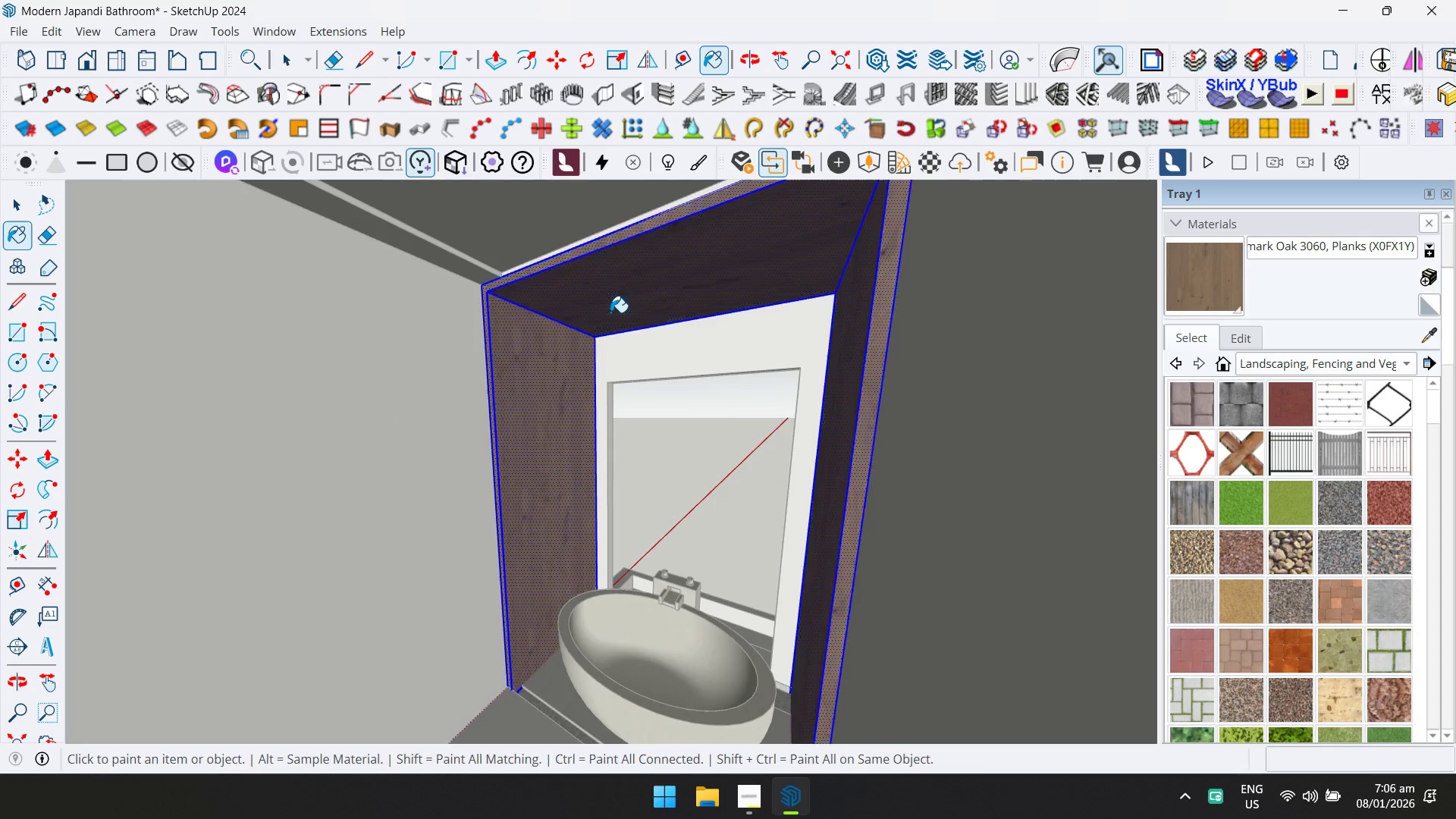 
key(Space)
 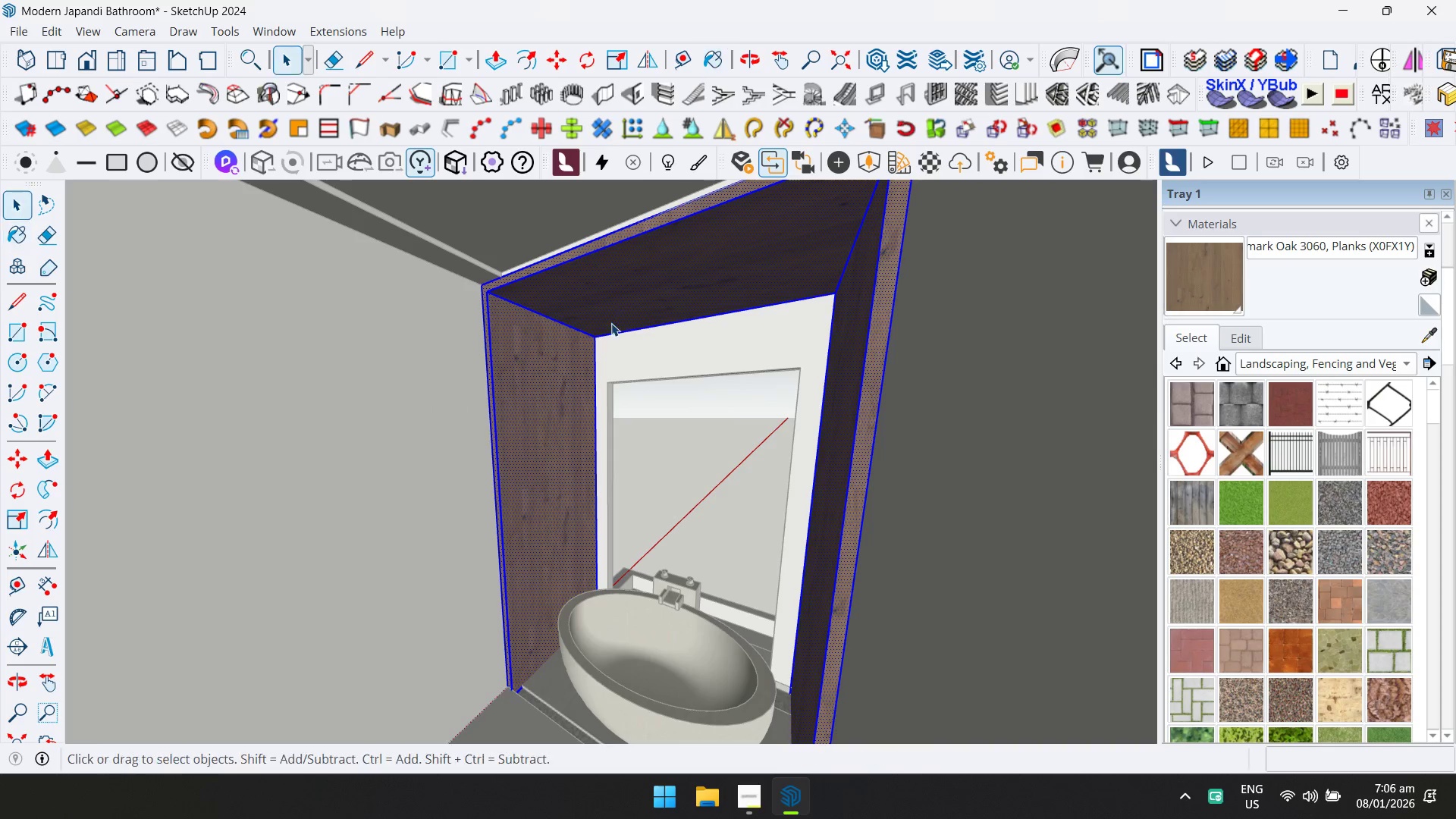 
key(Escape)
 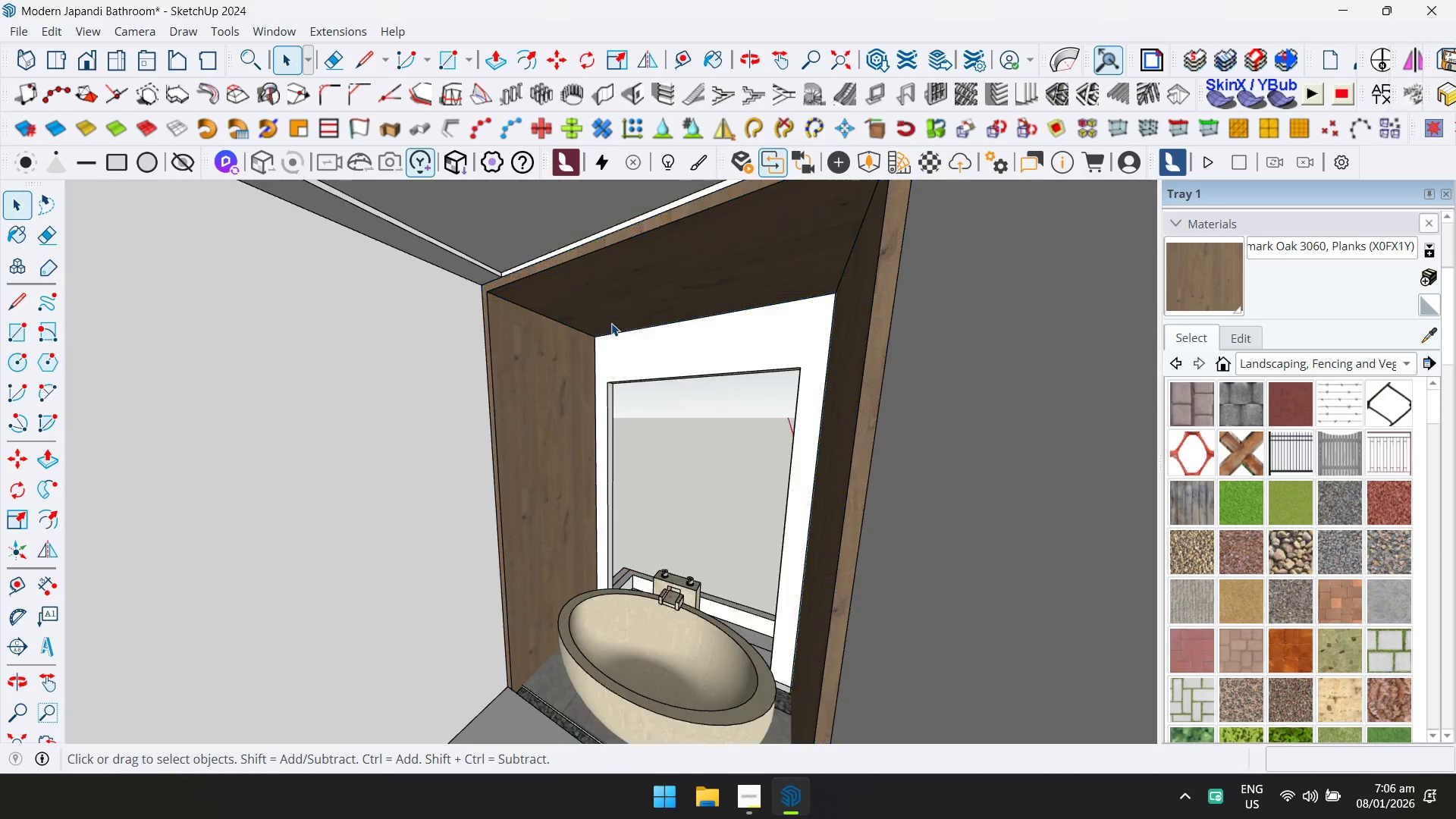 
key(Escape)
 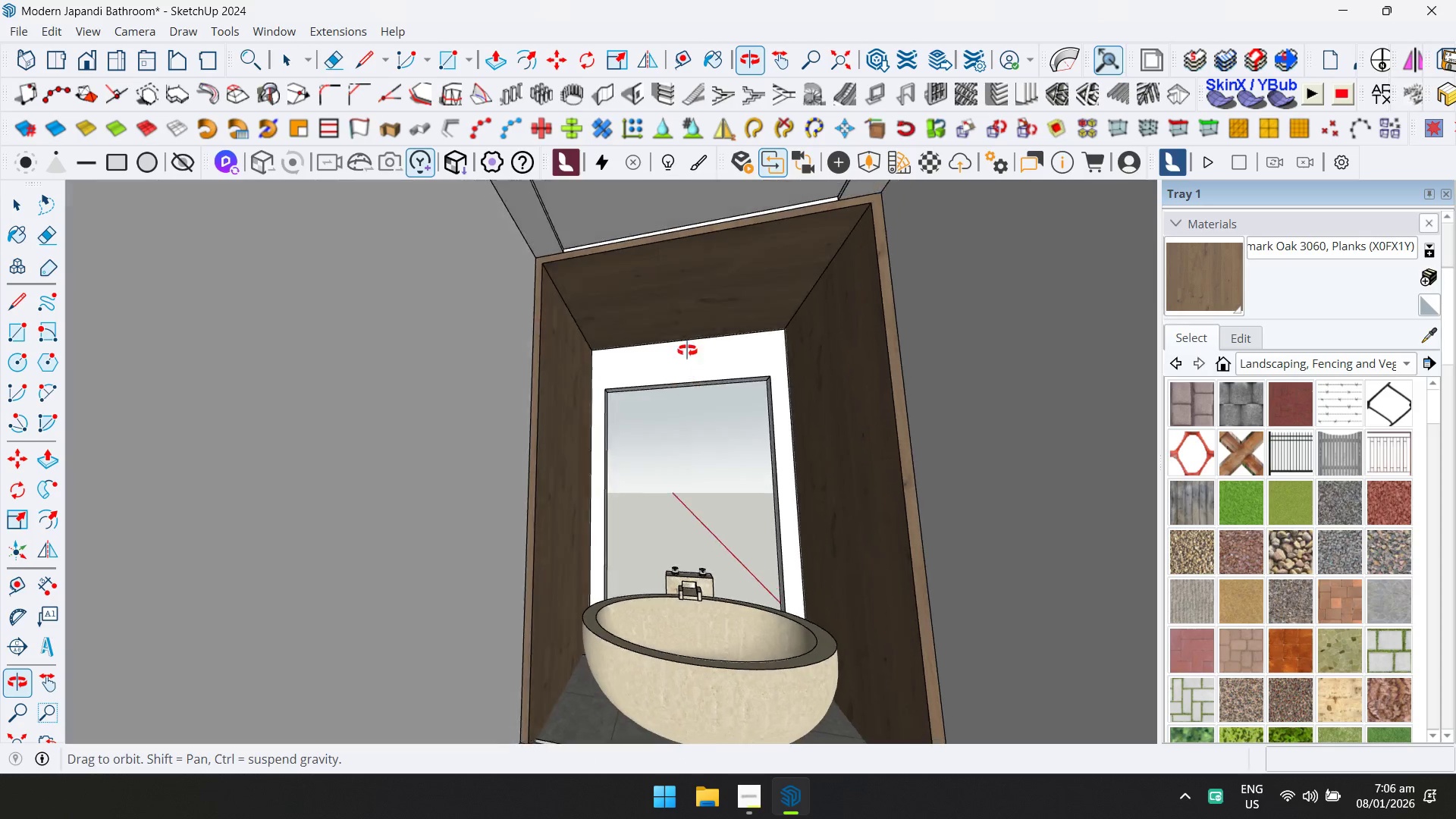 
key(Escape)
 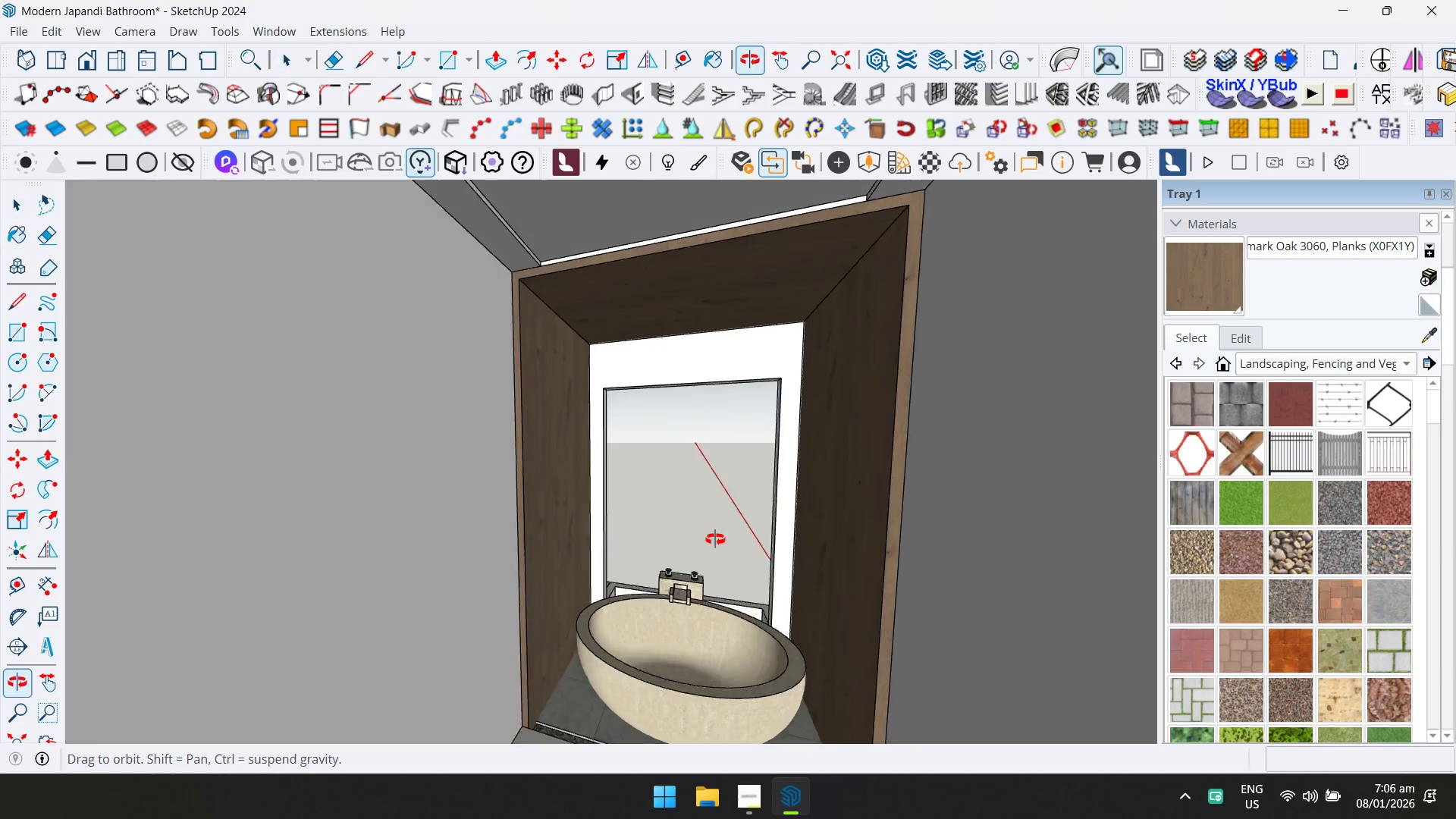 
hold_key(key=ShiftLeft, duration=0.36)
 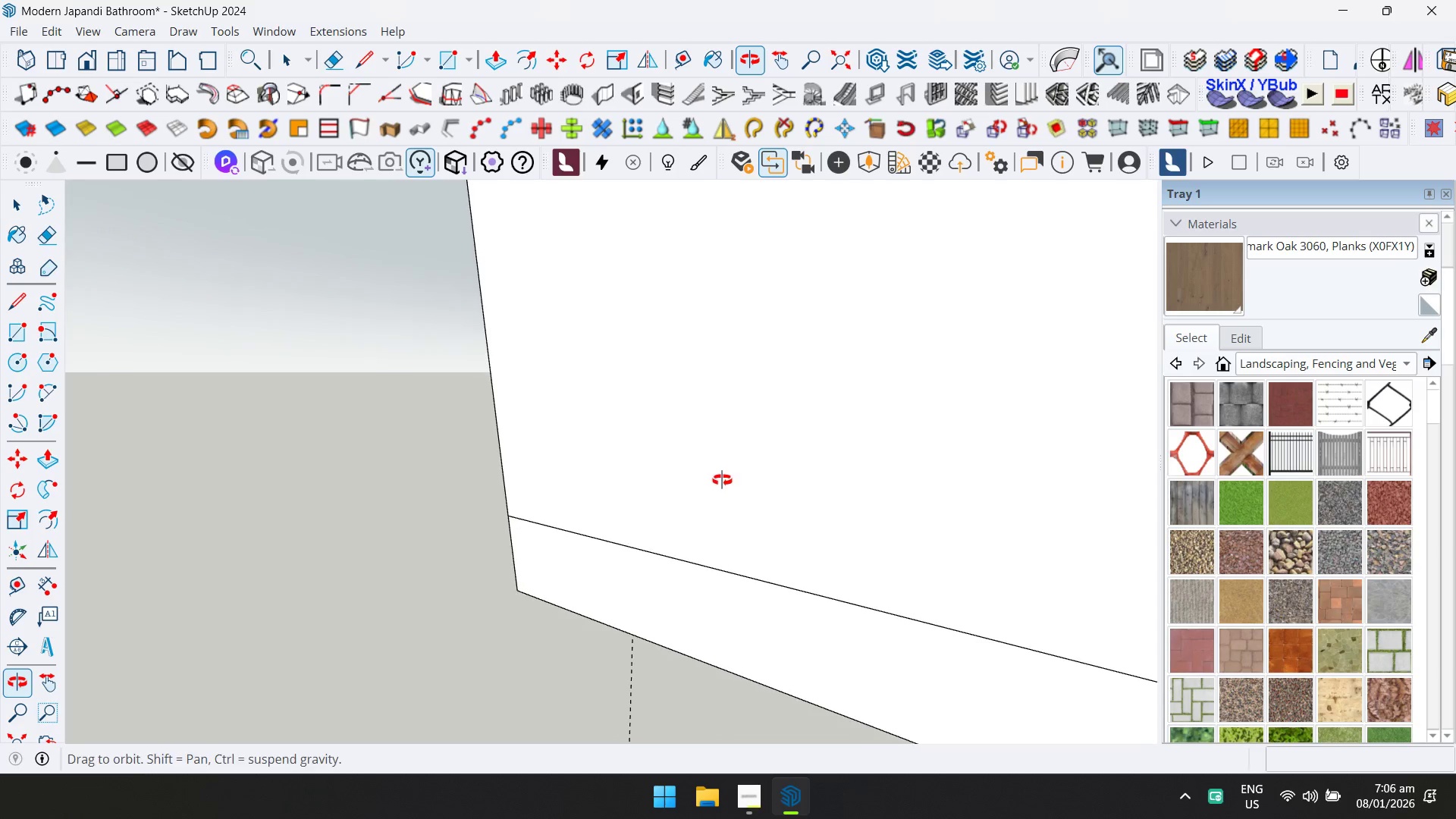 
hold_key(key=ShiftLeft, duration=0.75)
 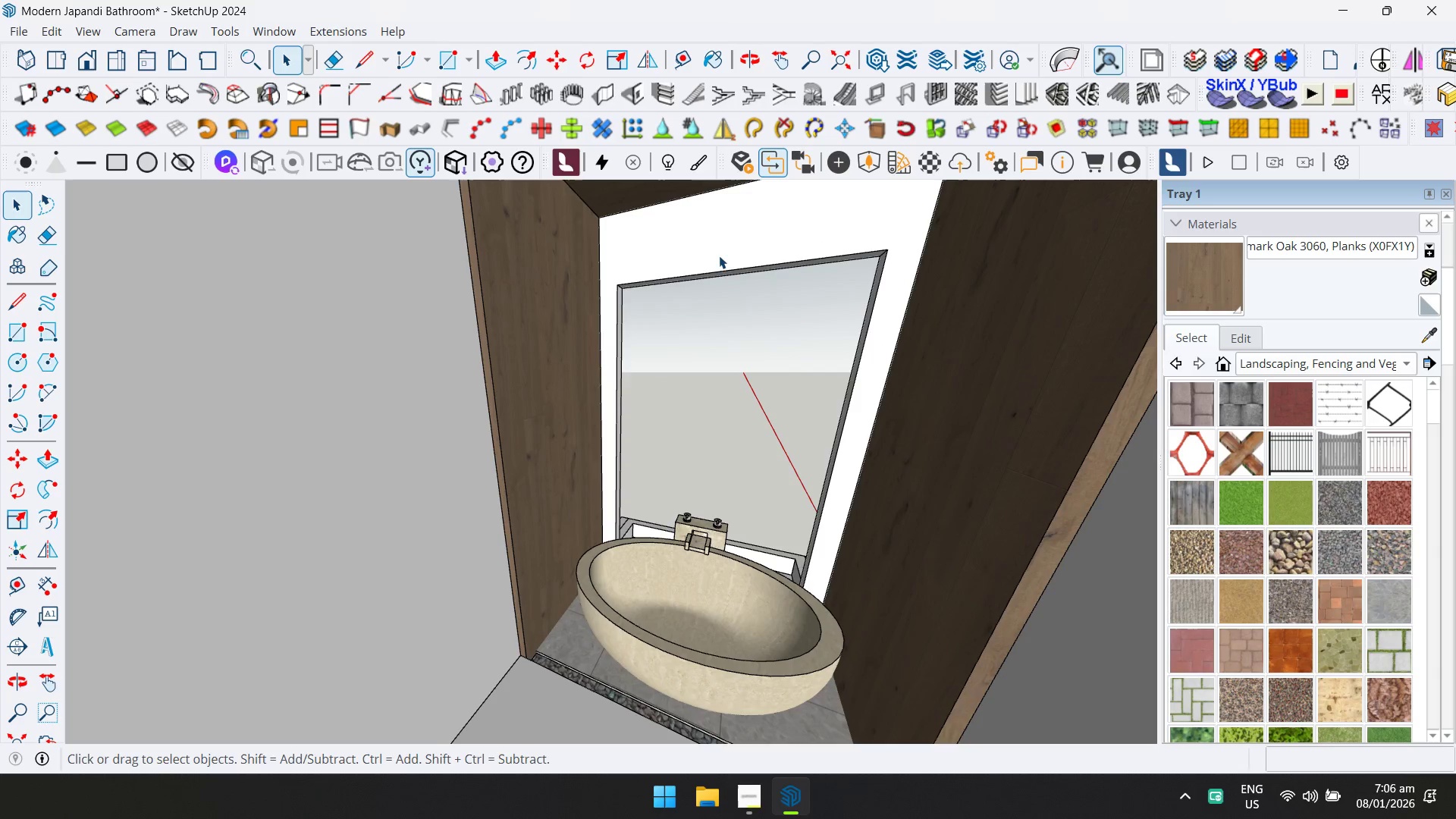 
scroll: coordinate [816, 312], scroll_direction: up, amount: 12.0
 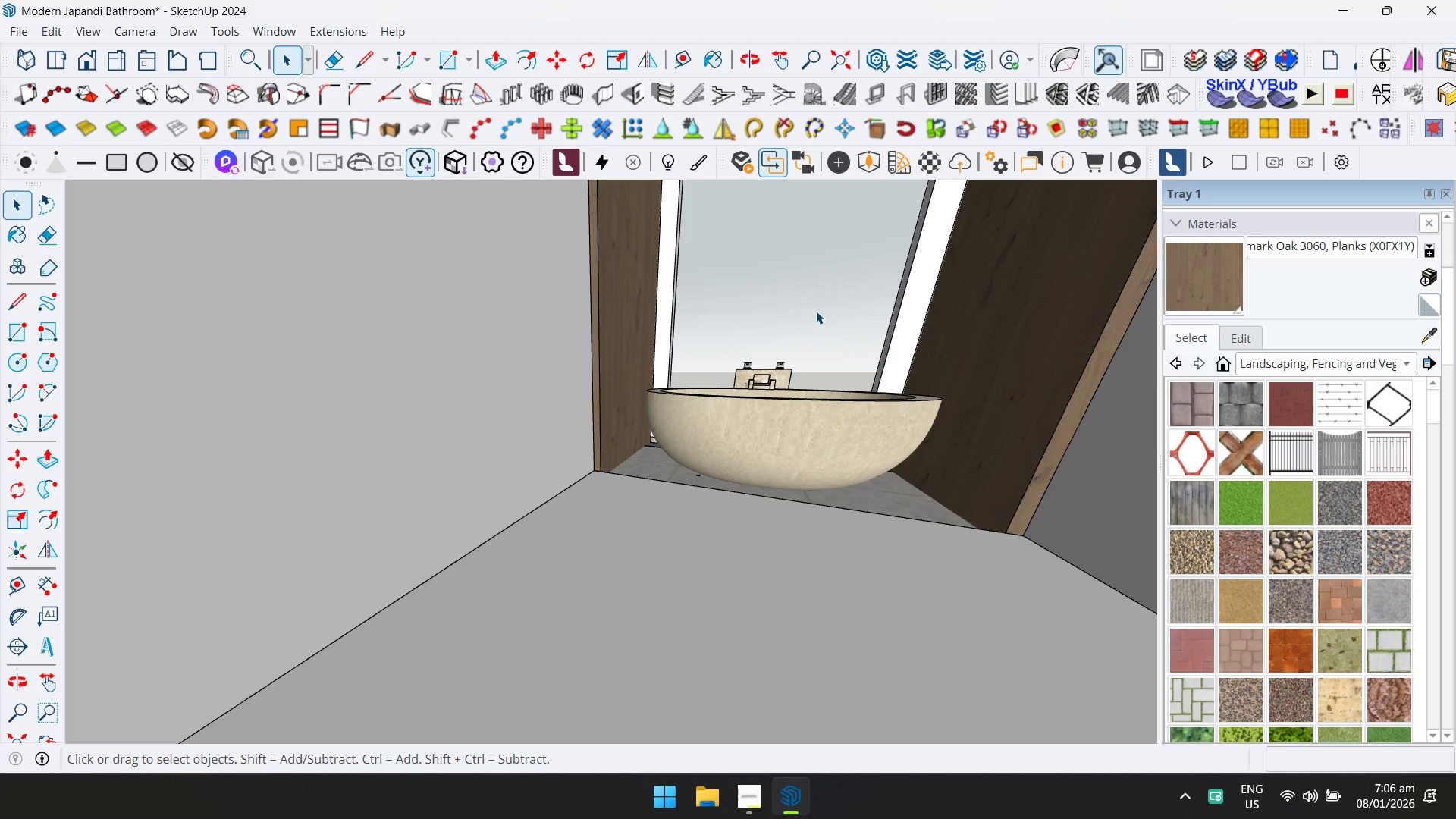 
double_click([719, 256])
 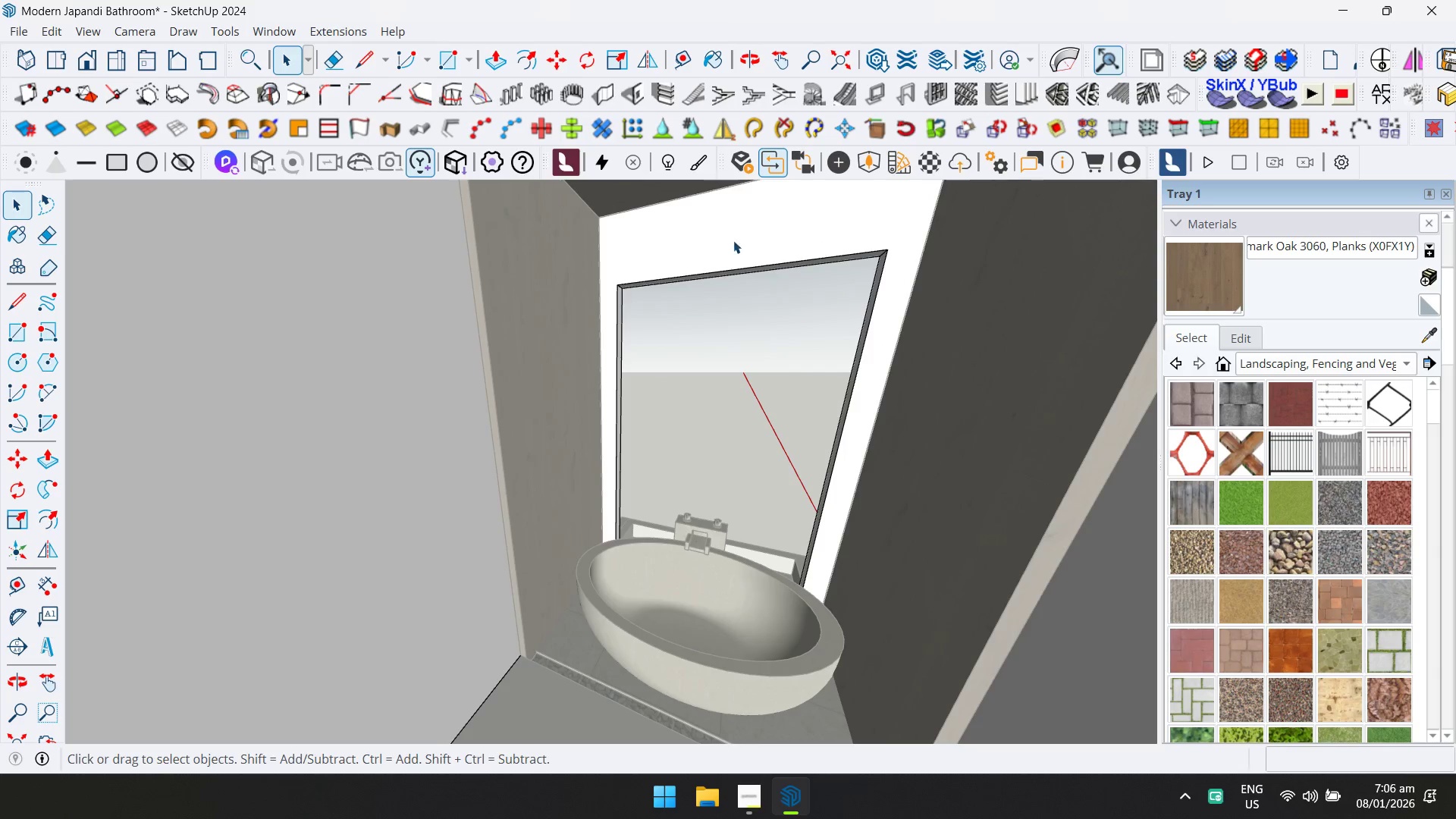 
triple_click([746, 231])
 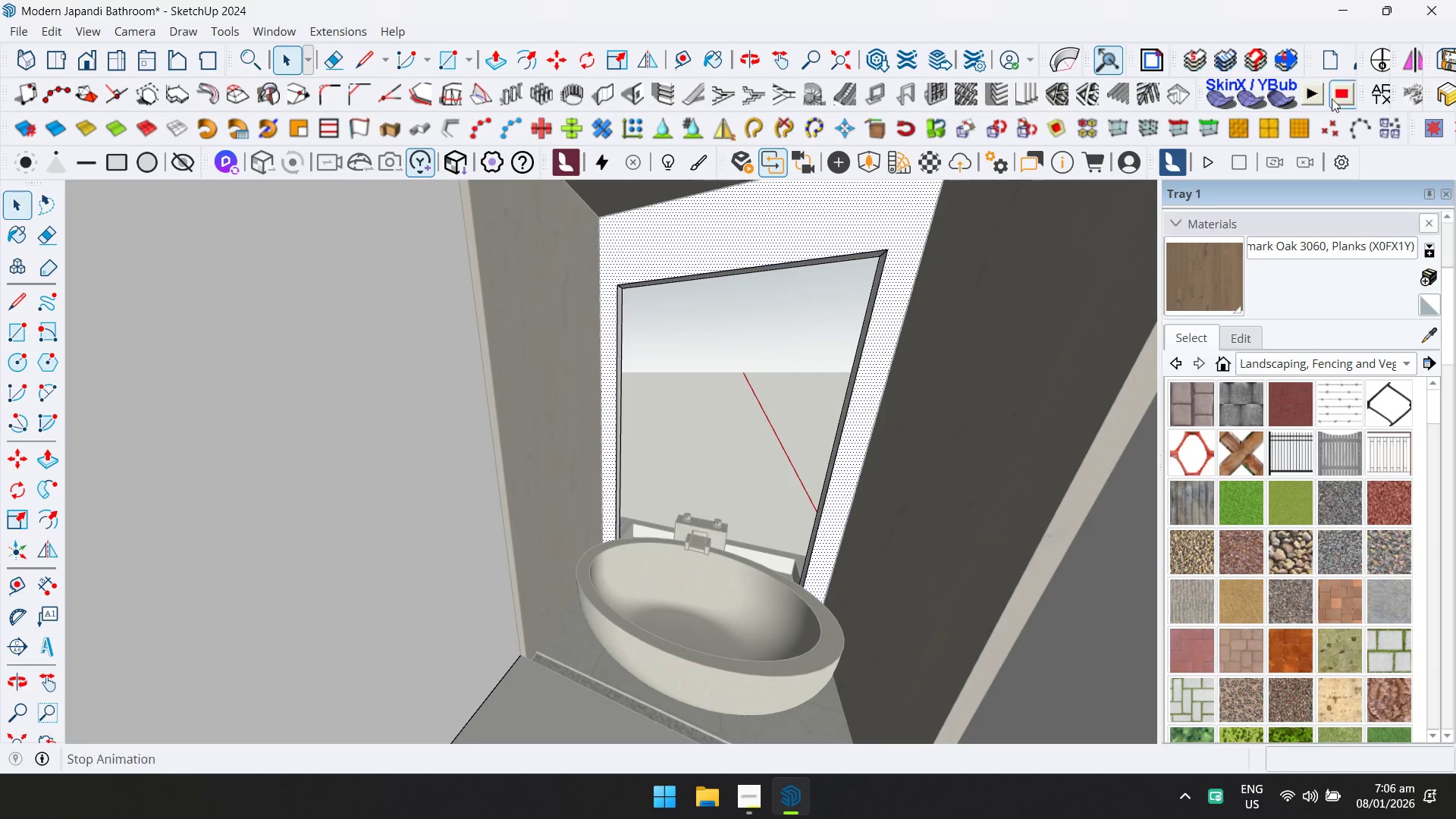 
left_click([1376, 94])
 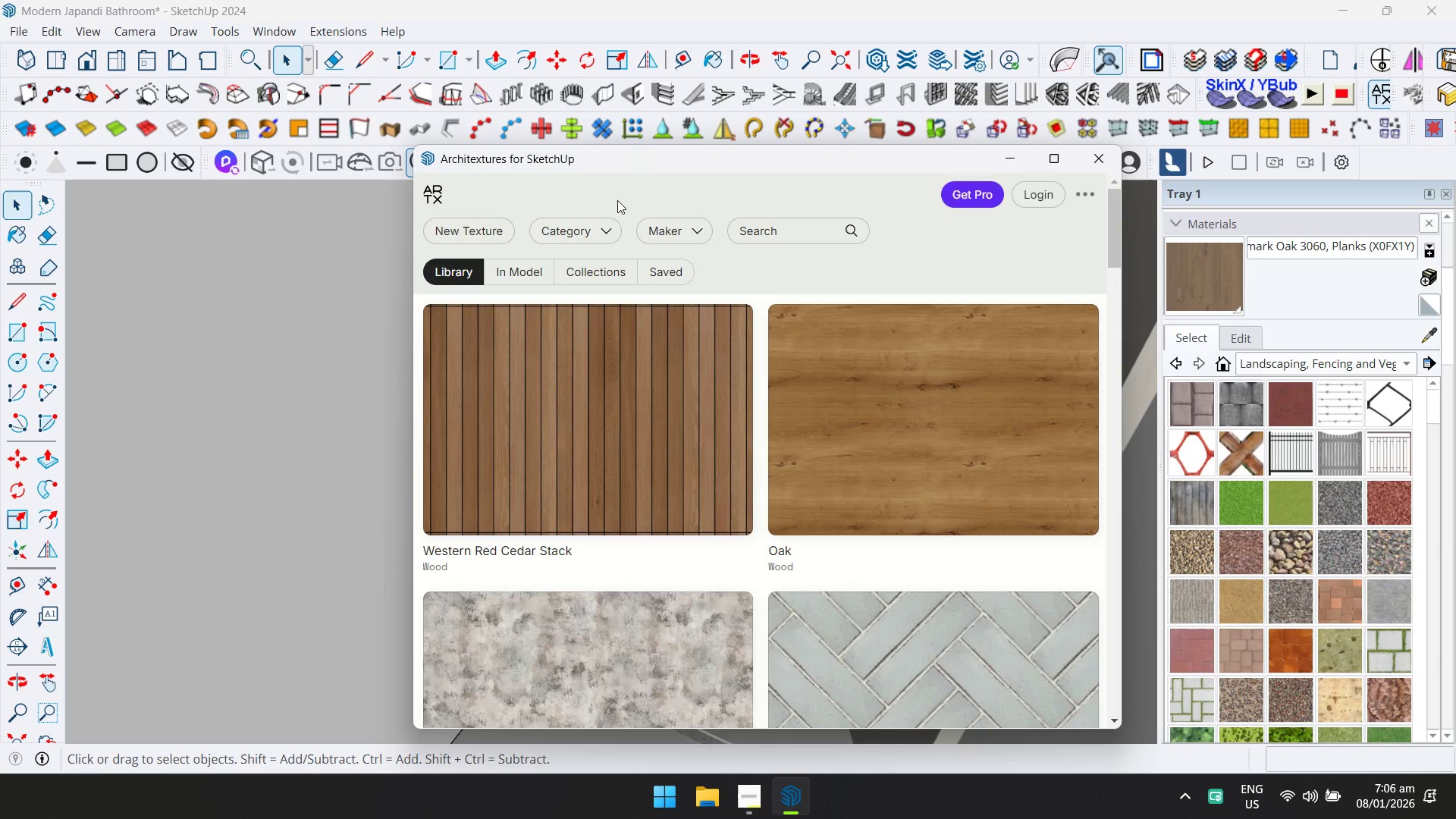 
left_click([572, 219])
 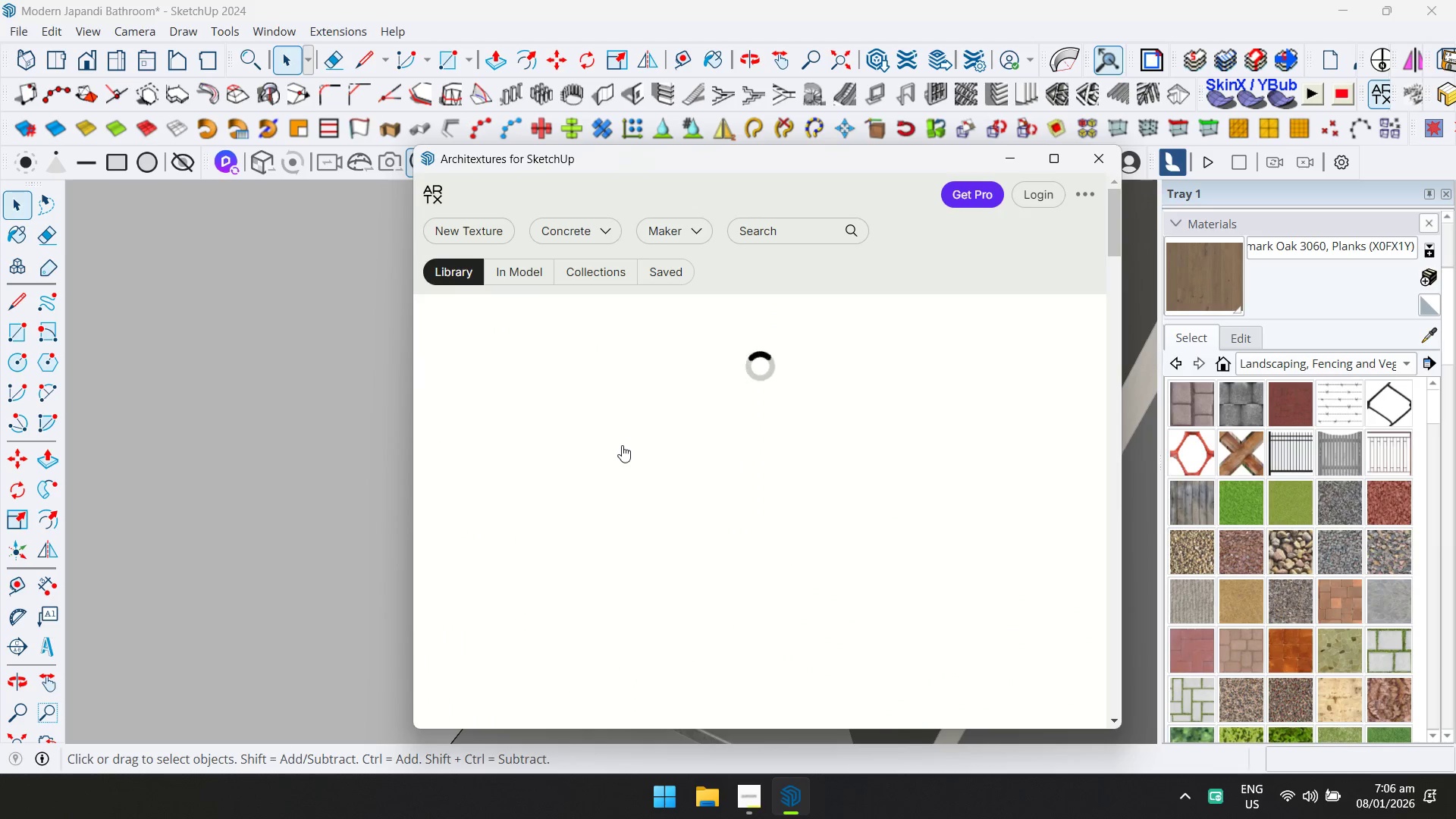 
scroll: coordinate [643, 445], scroll_direction: down, amount: 1.0
 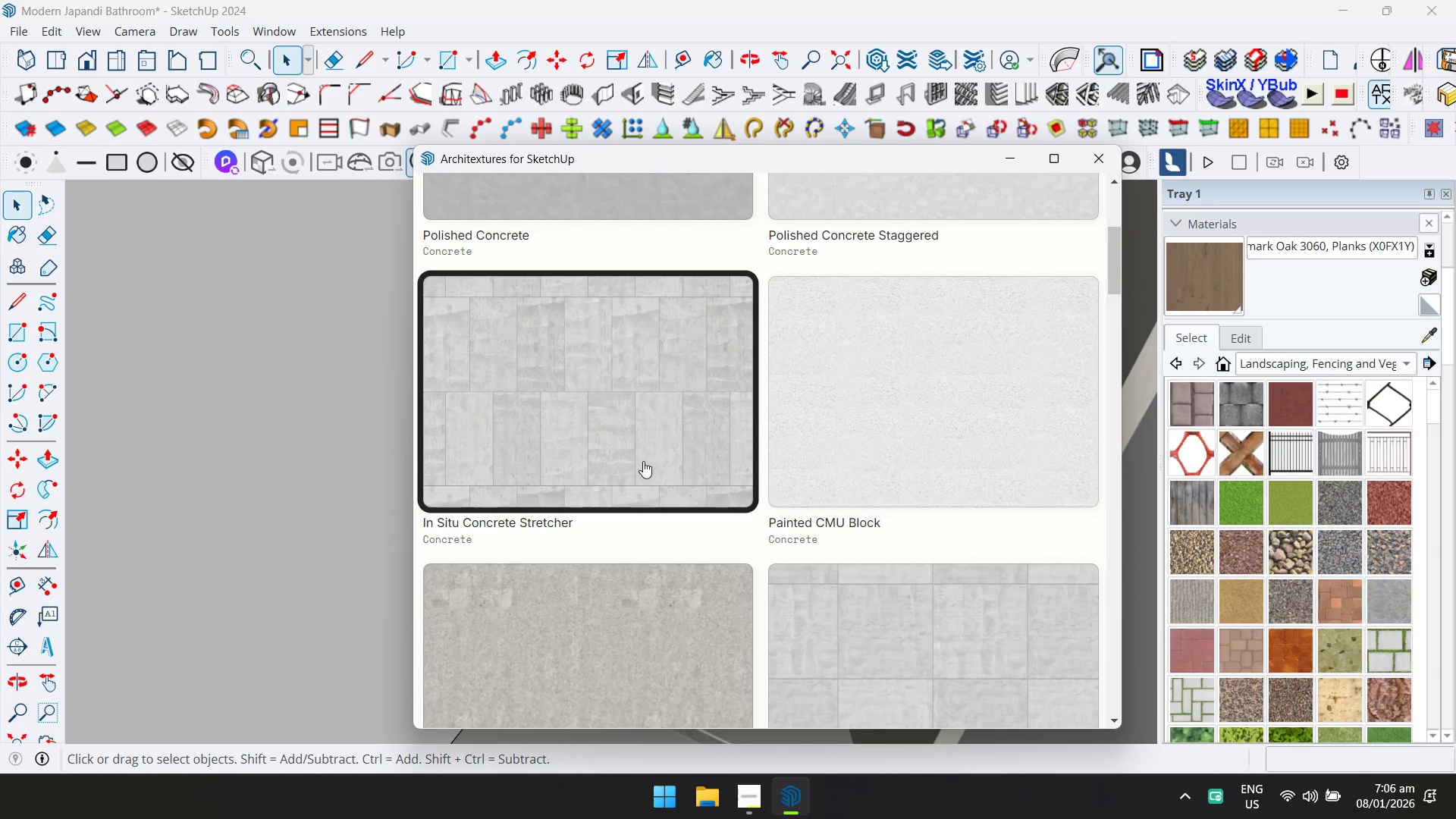 
left_click([630, 434])
 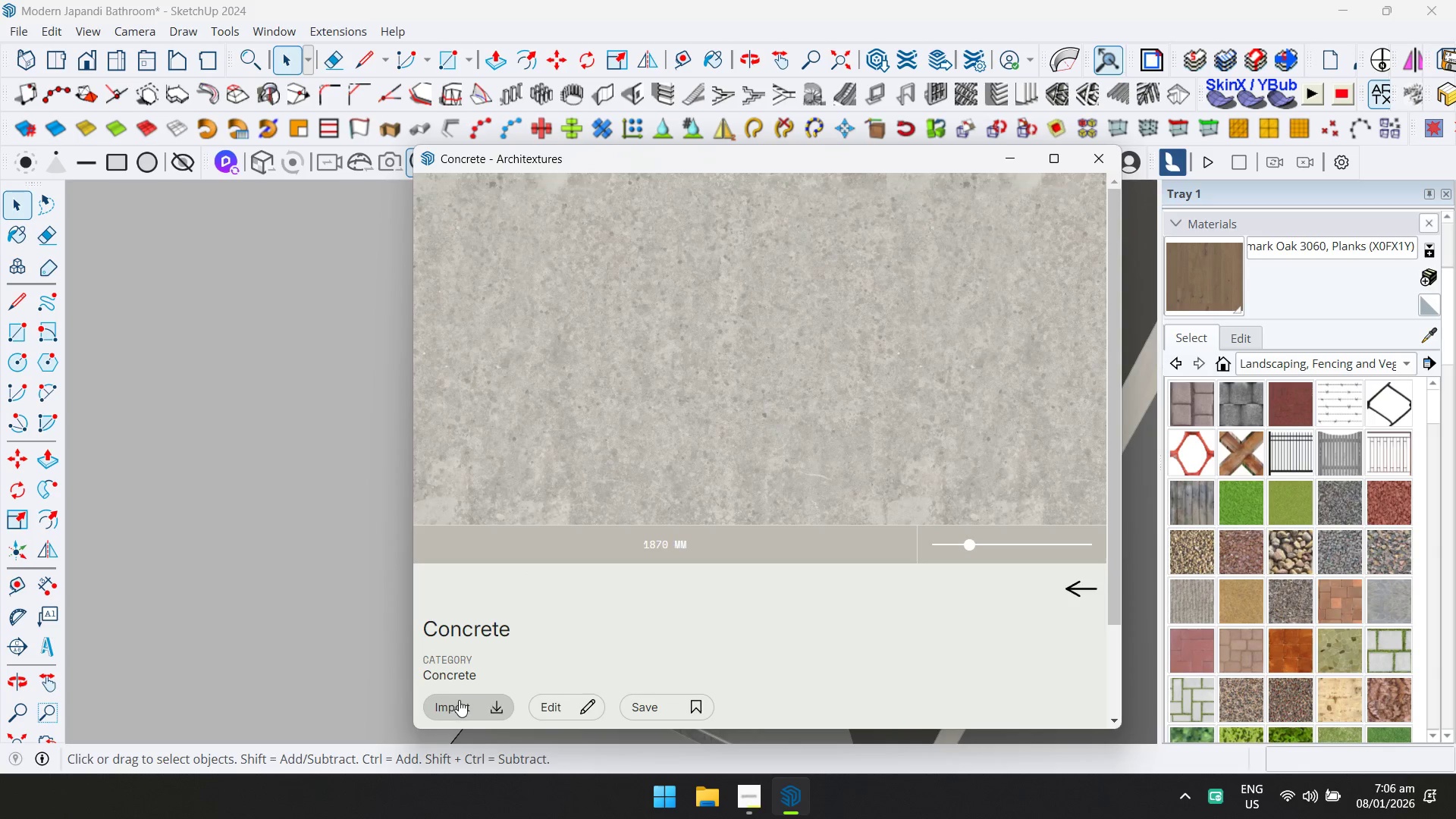 
scroll: coordinate [641, 470], scroll_direction: down, amount: 1.0
 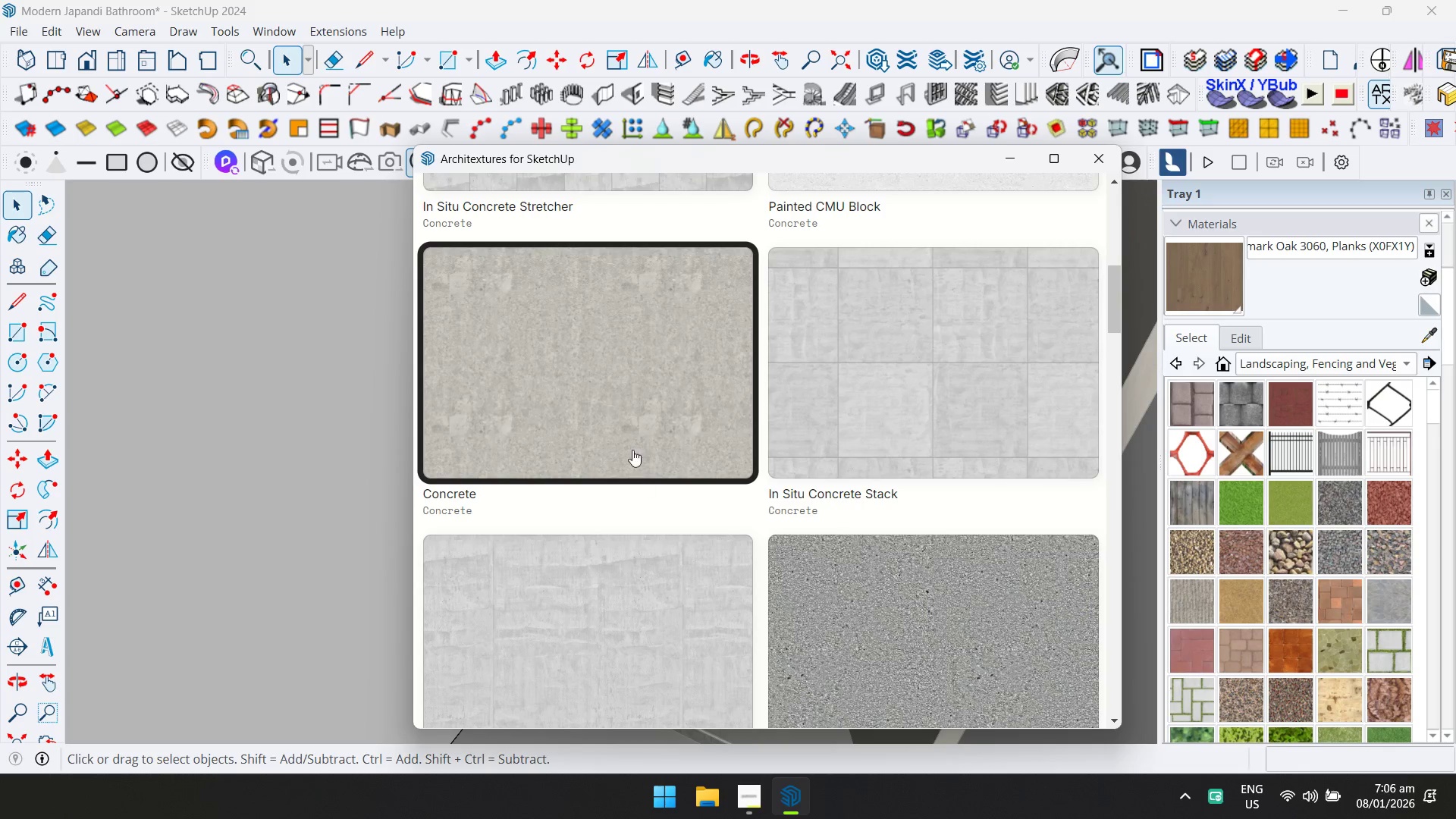 
left_click([460, 700])
 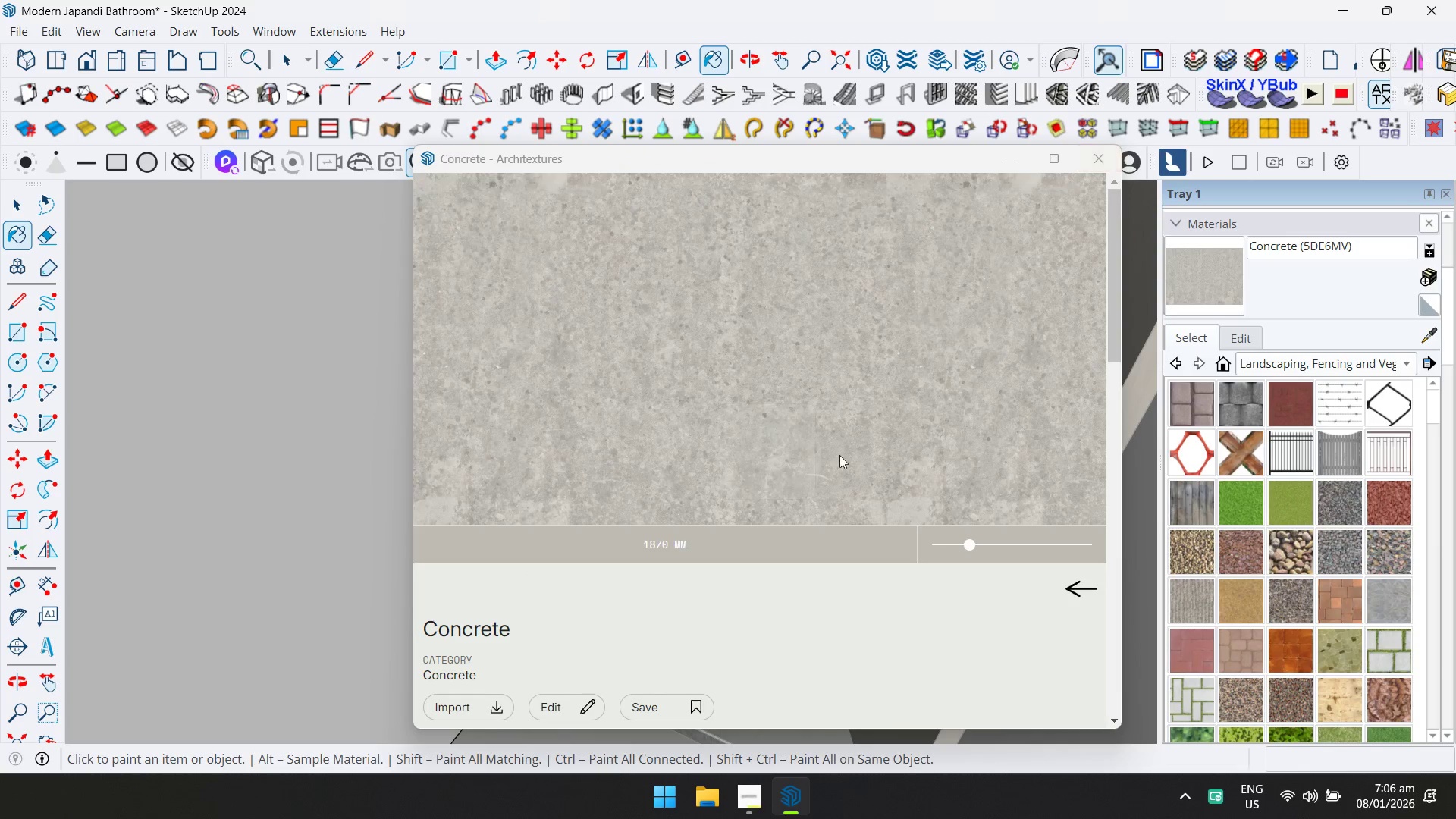 
left_click([1091, 595])
 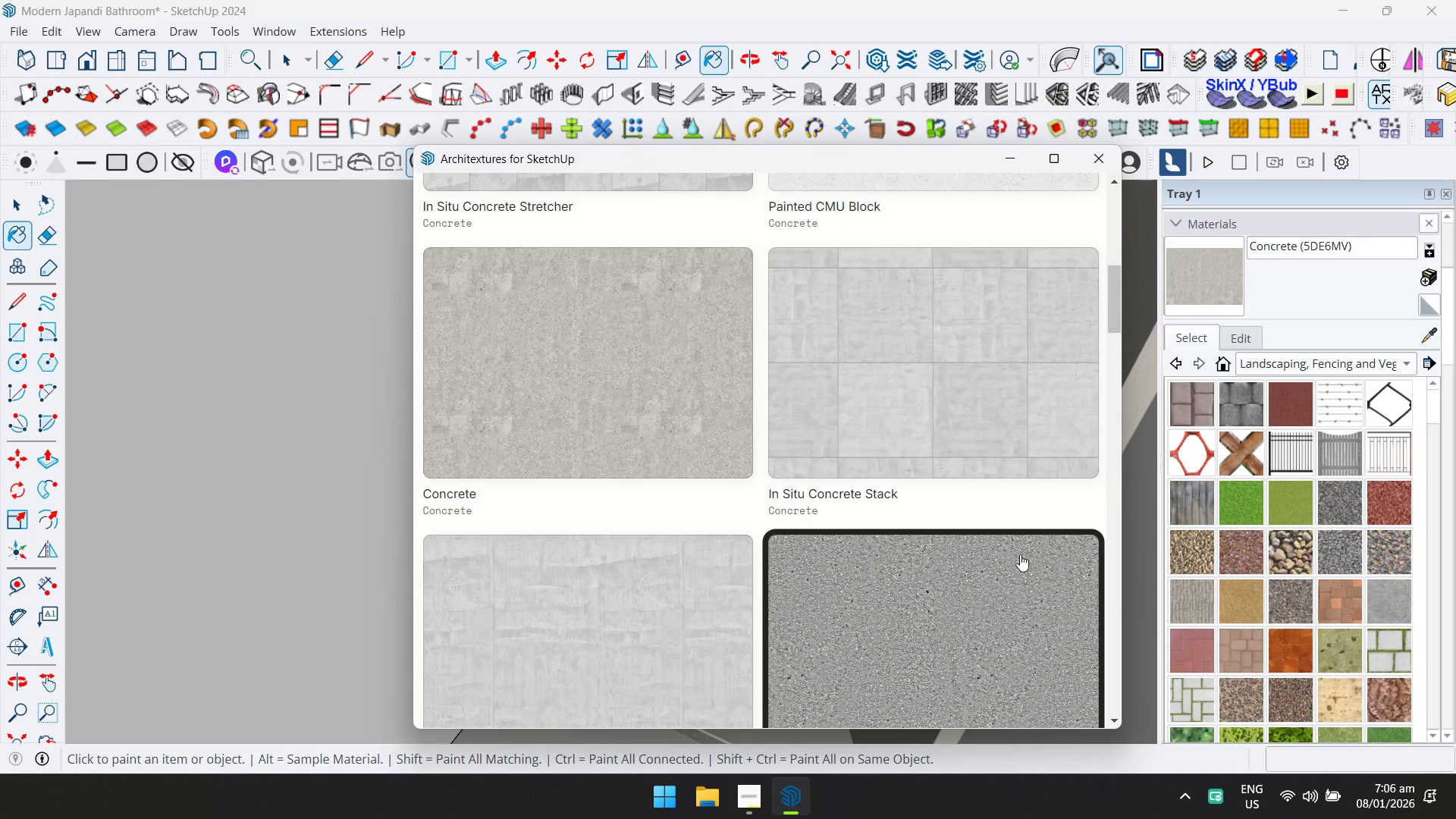 
scroll: coordinate [887, 413], scroll_direction: down, amount: 3.0
 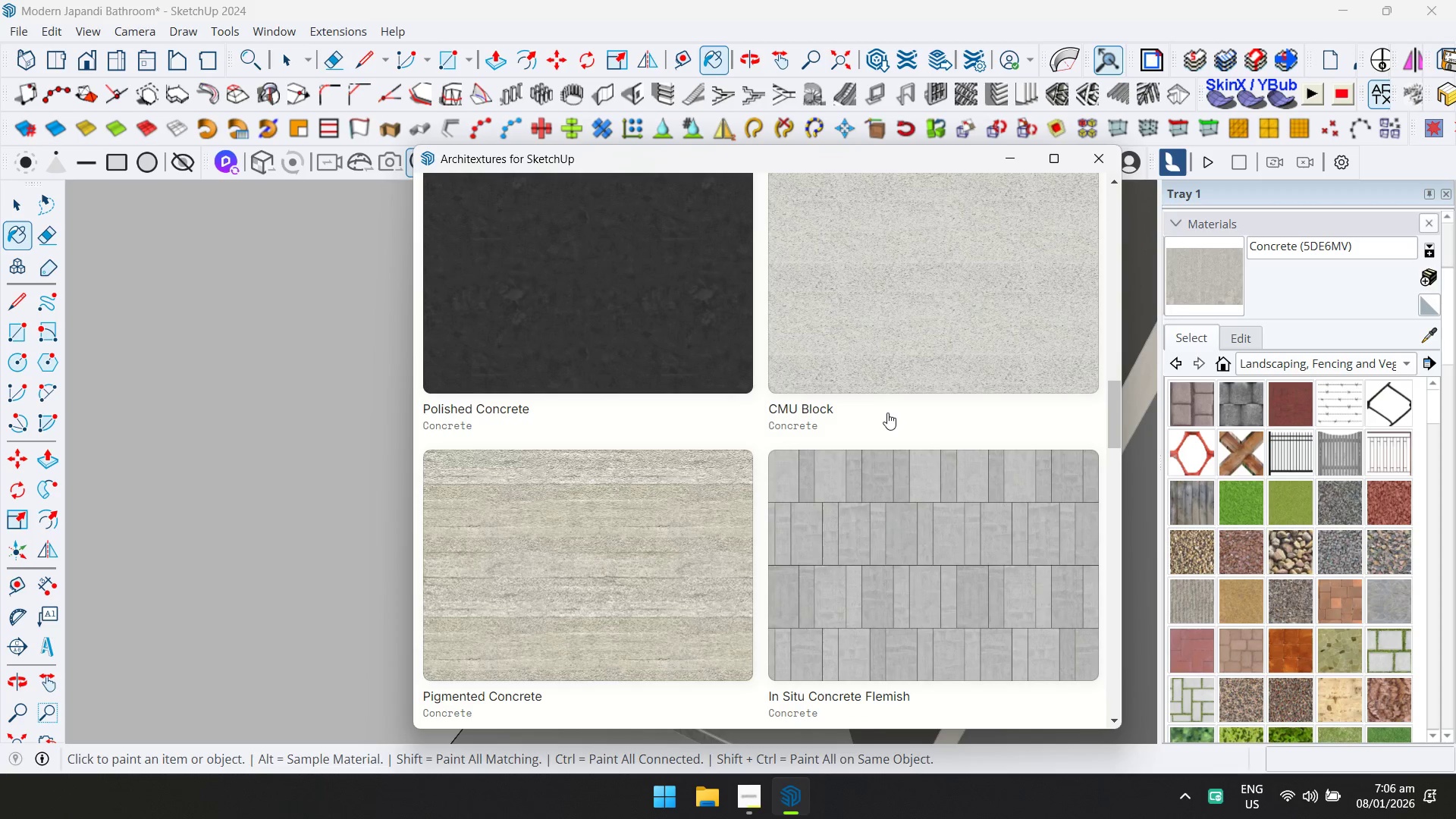 
left_click([896, 344])
 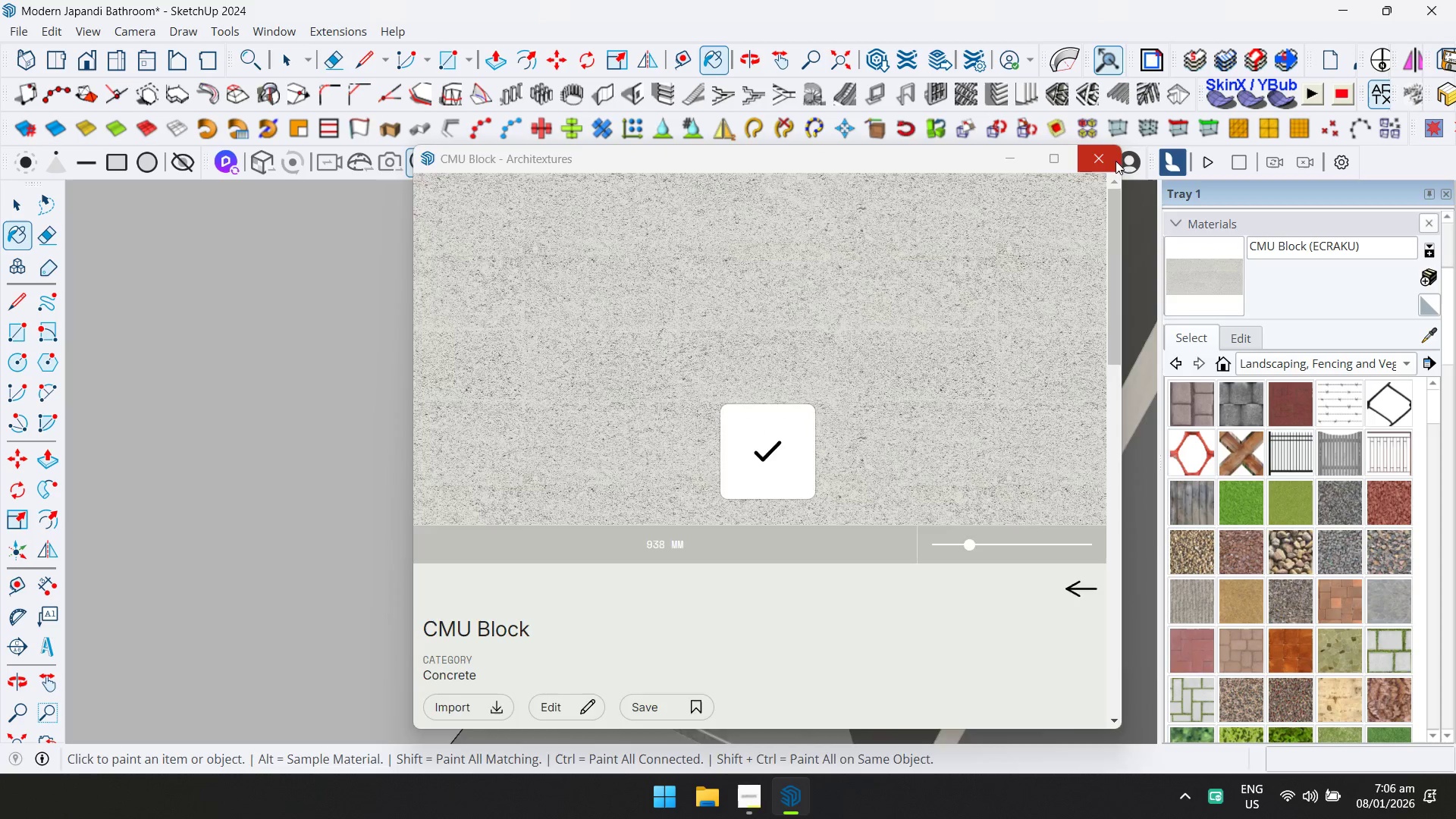 
left_click([890, 268])
 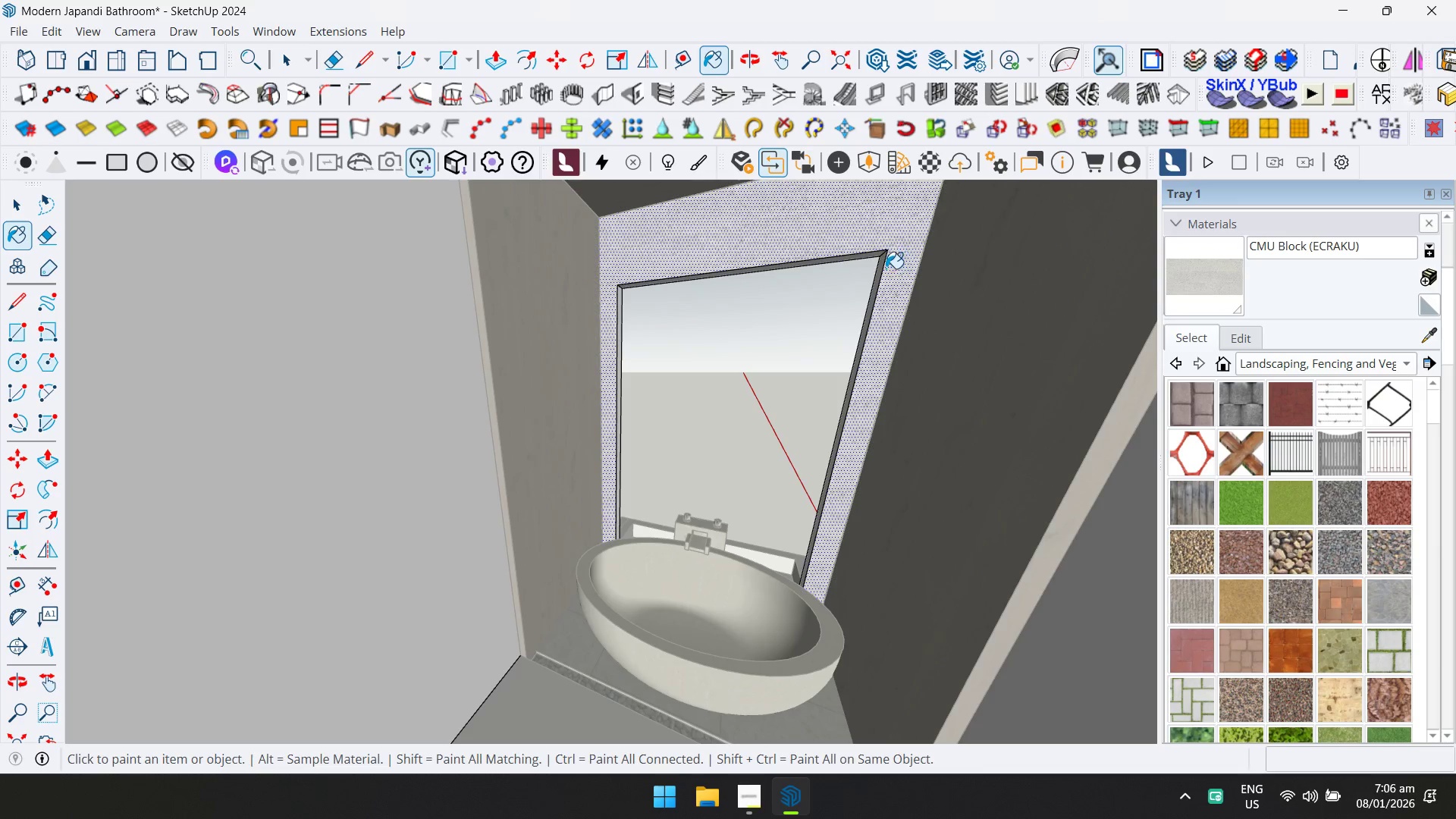 
scroll: coordinate [875, 268], scroll_direction: up, amount: 3.0
 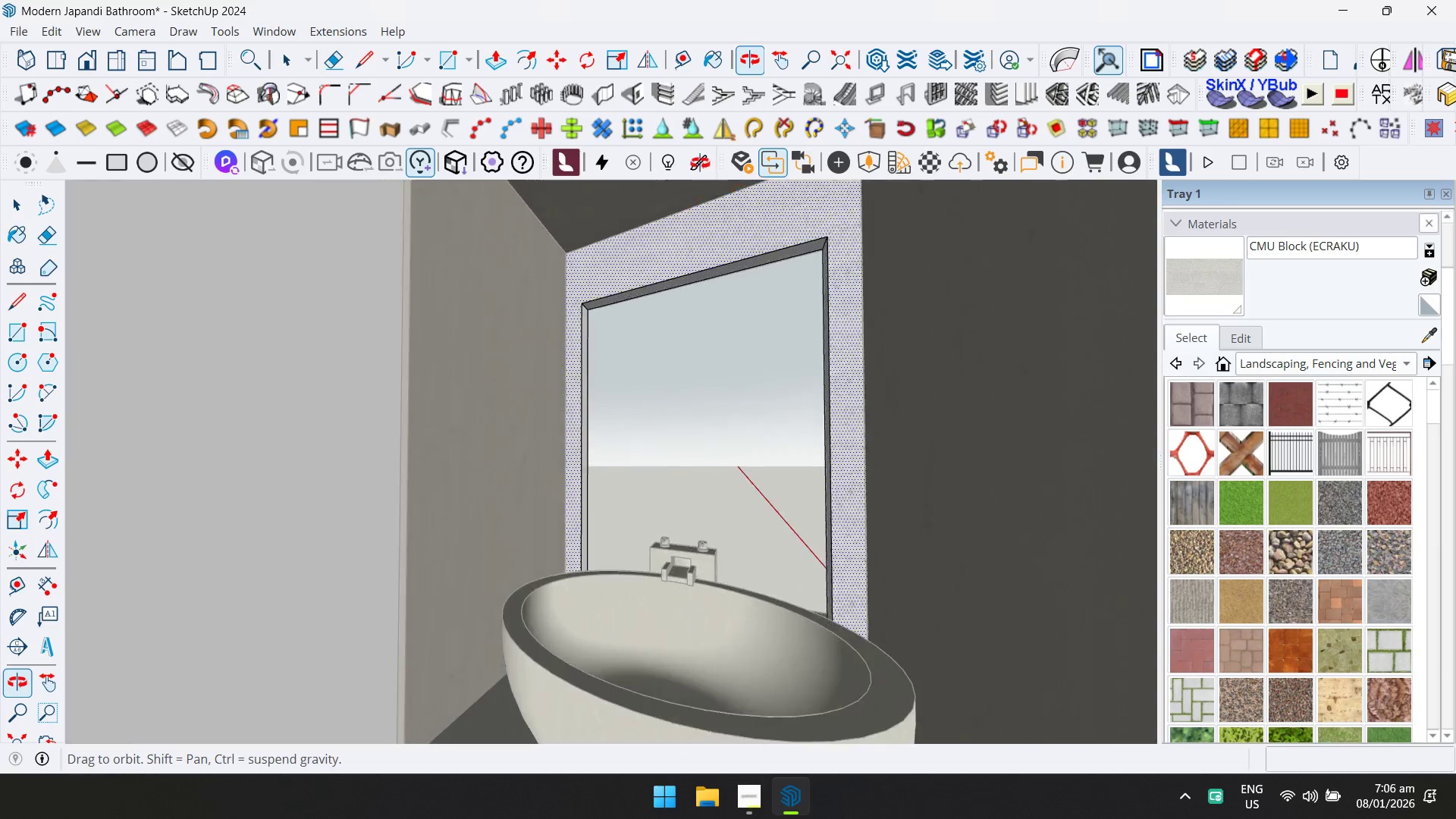 
left_click([745, 271])
 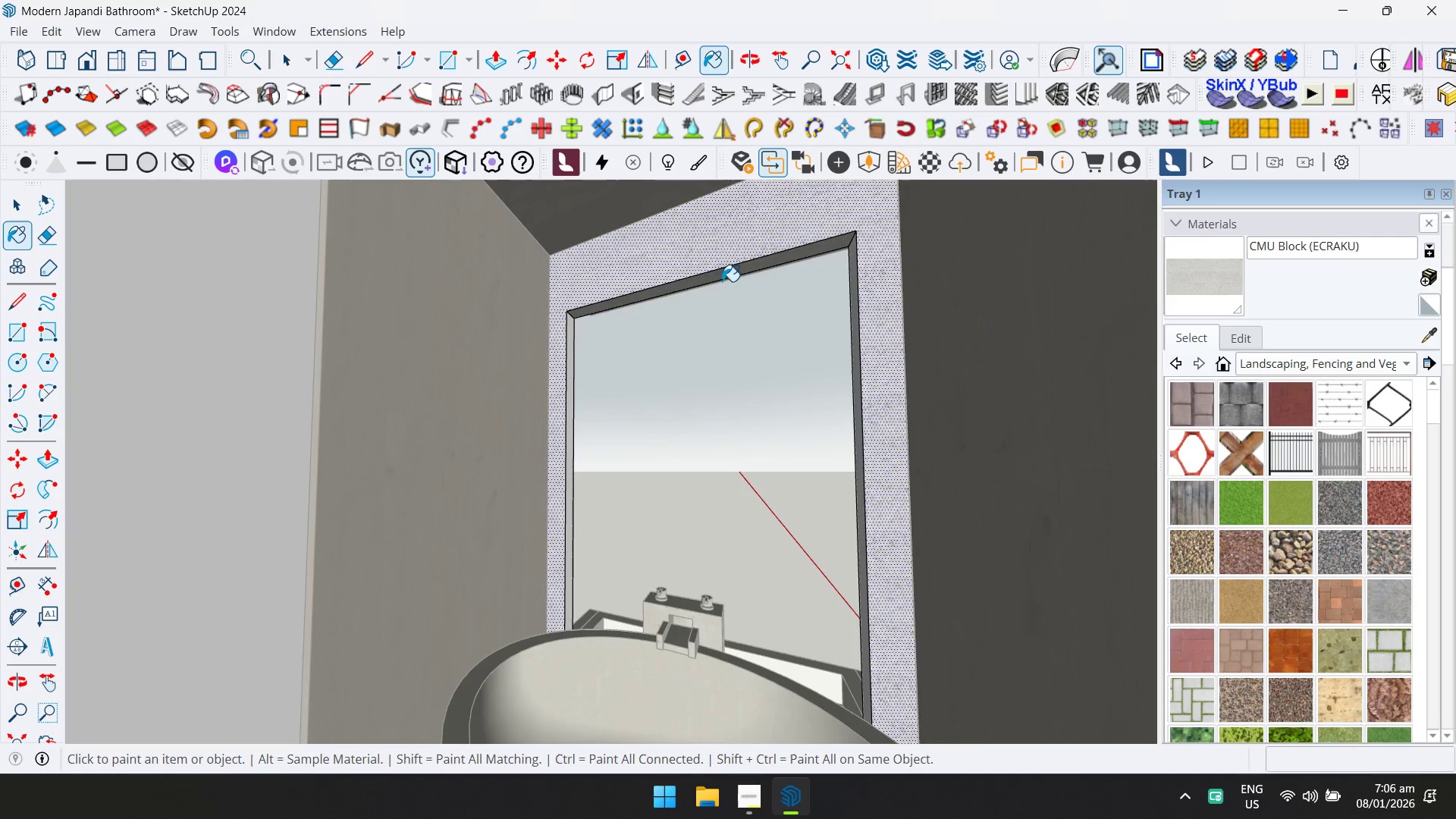 
scroll: coordinate [687, 263], scroll_direction: up, amount: 2.0
 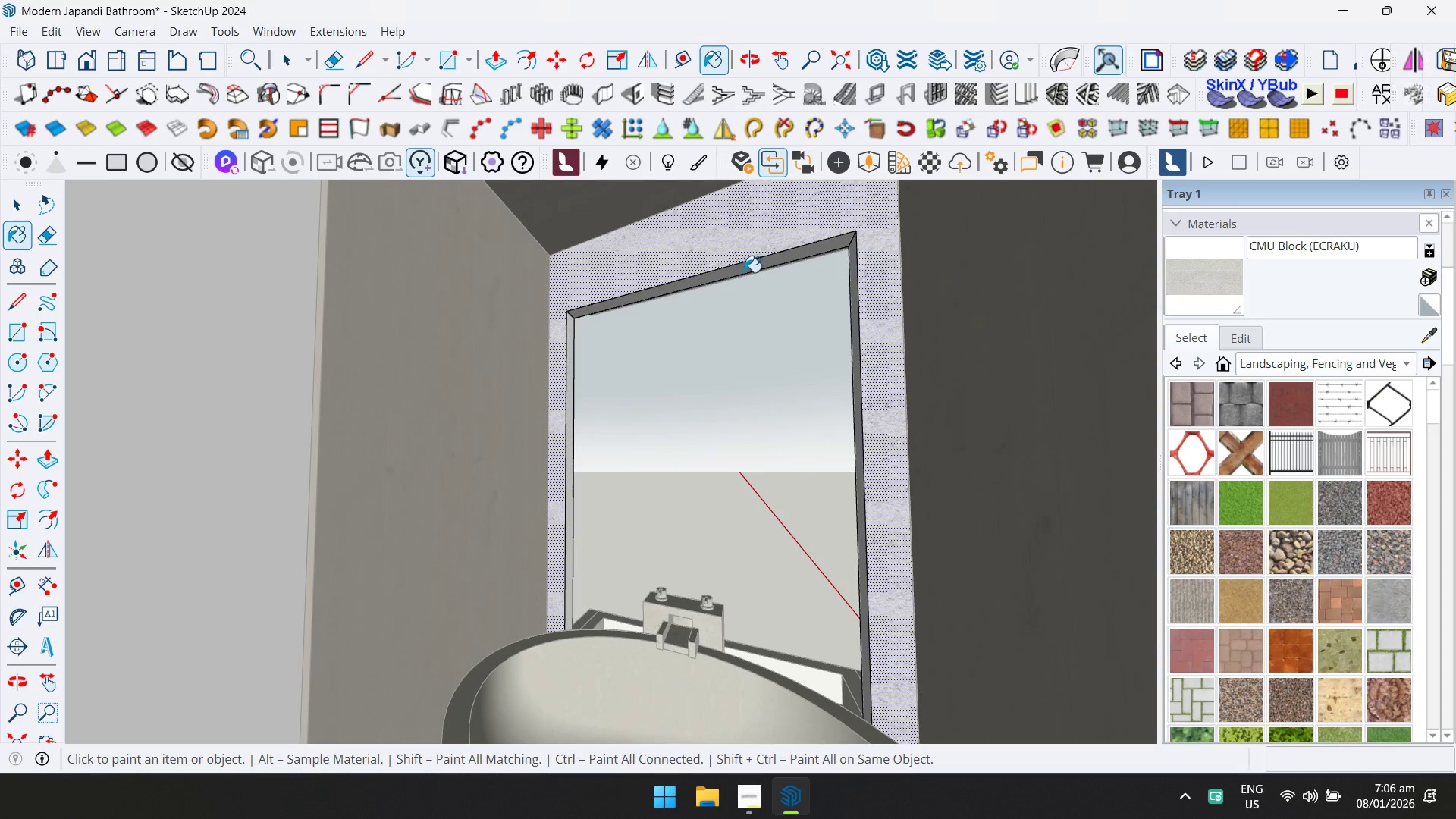 
left_click([568, 367])
 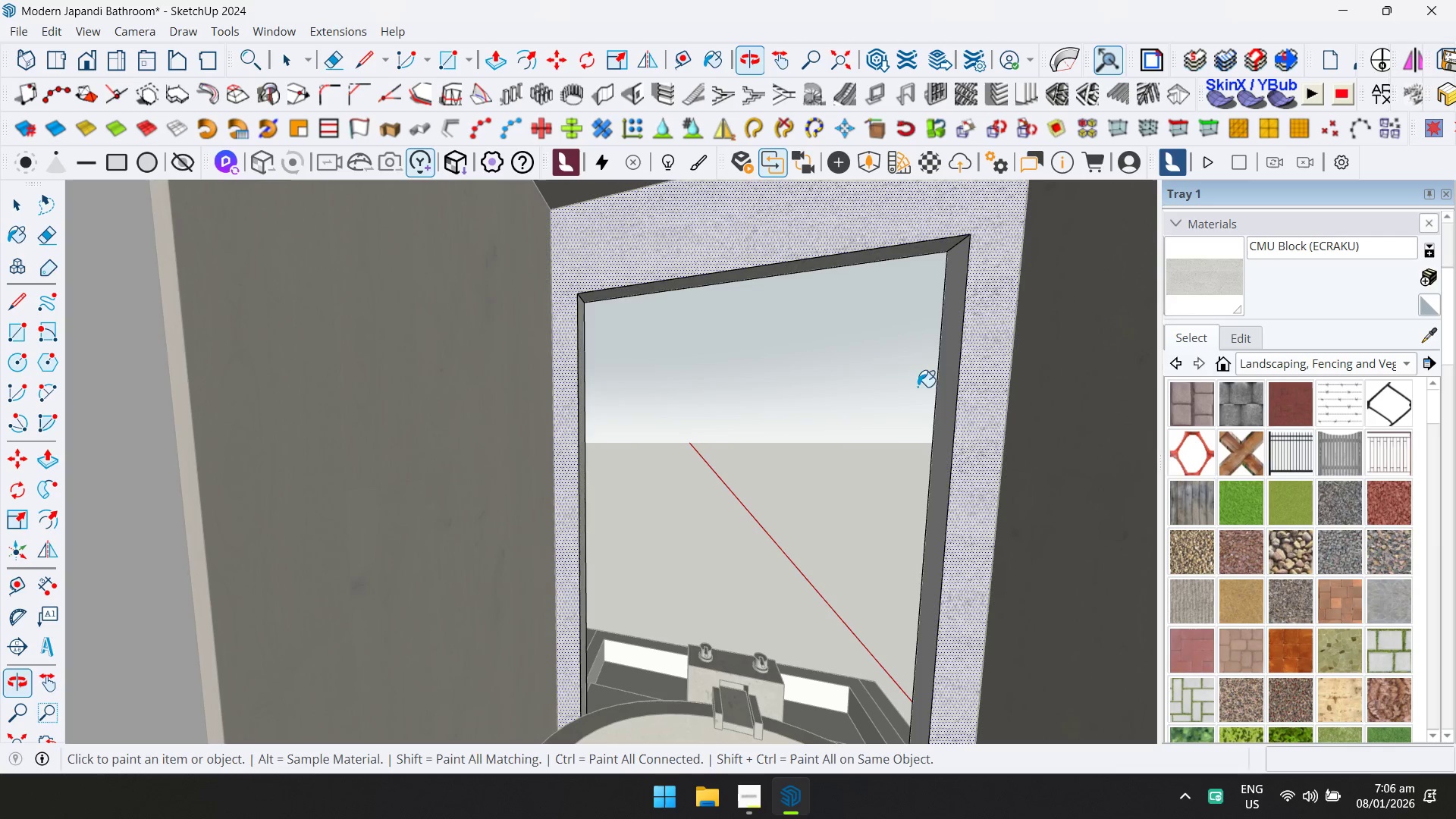 
scroll: coordinate [567, 375], scroll_direction: up, amount: 2.0
 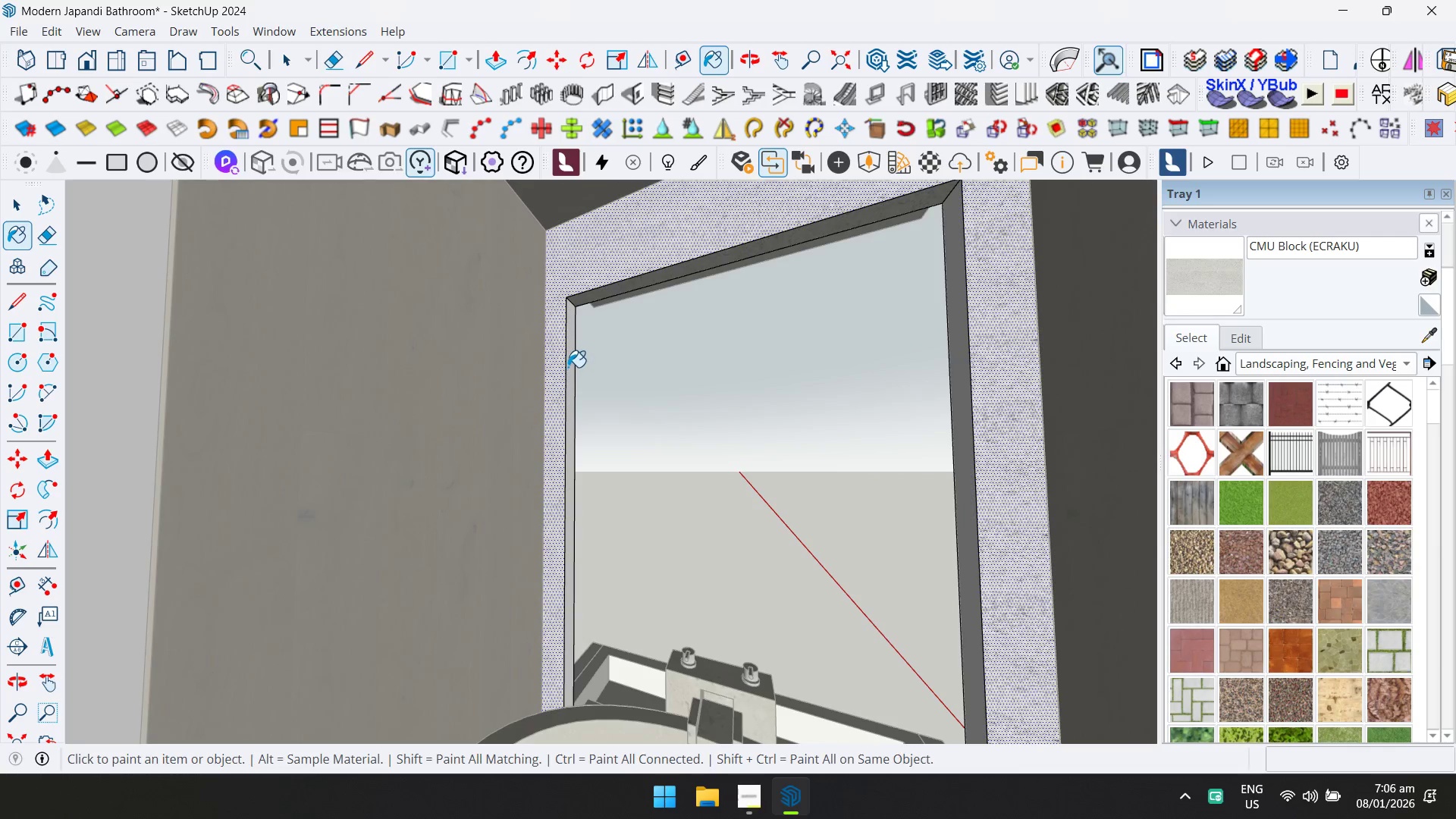 
left_click([953, 363])
 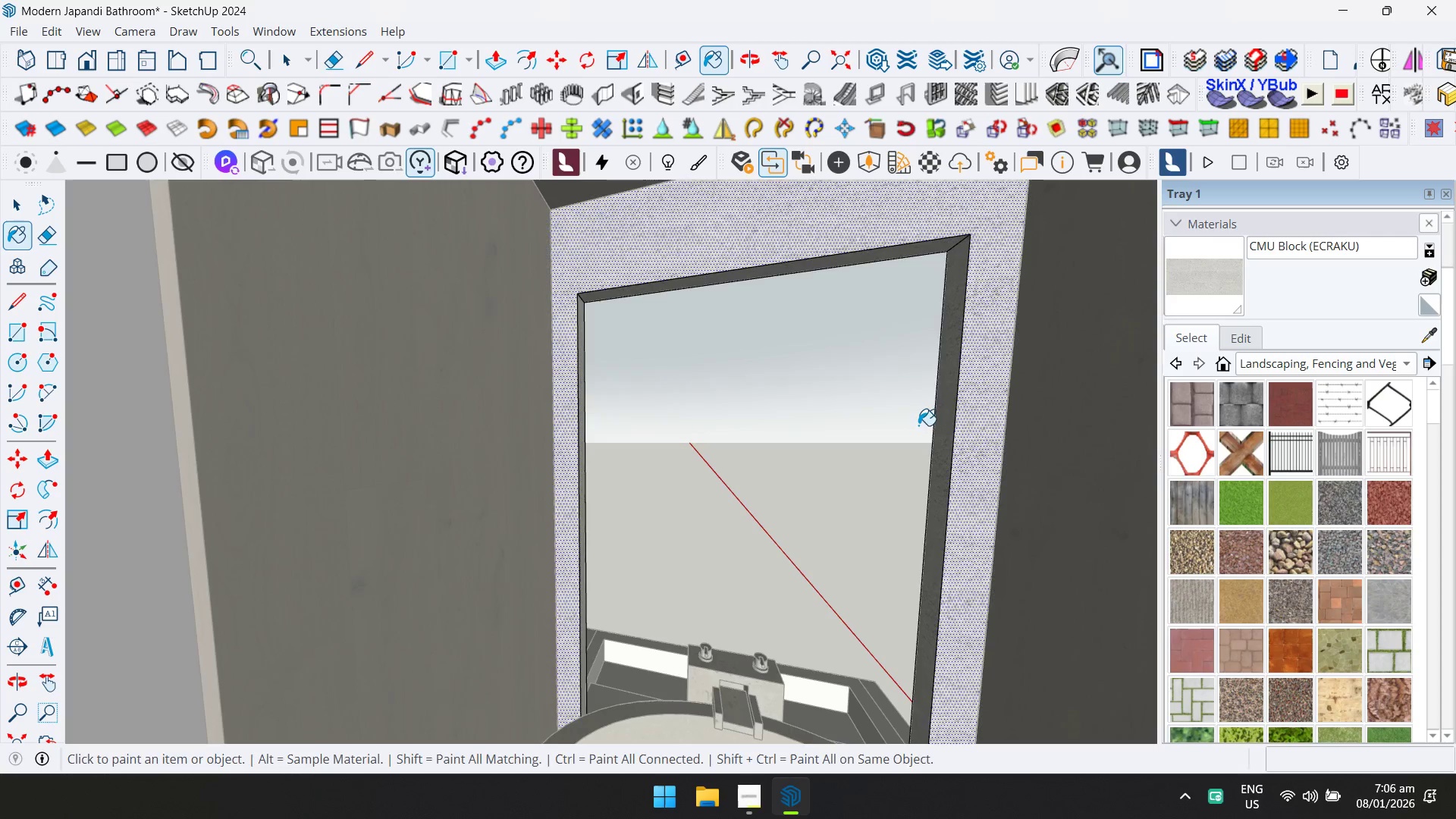 
hold_key(key=ShiftLeft, duration=0.38)
 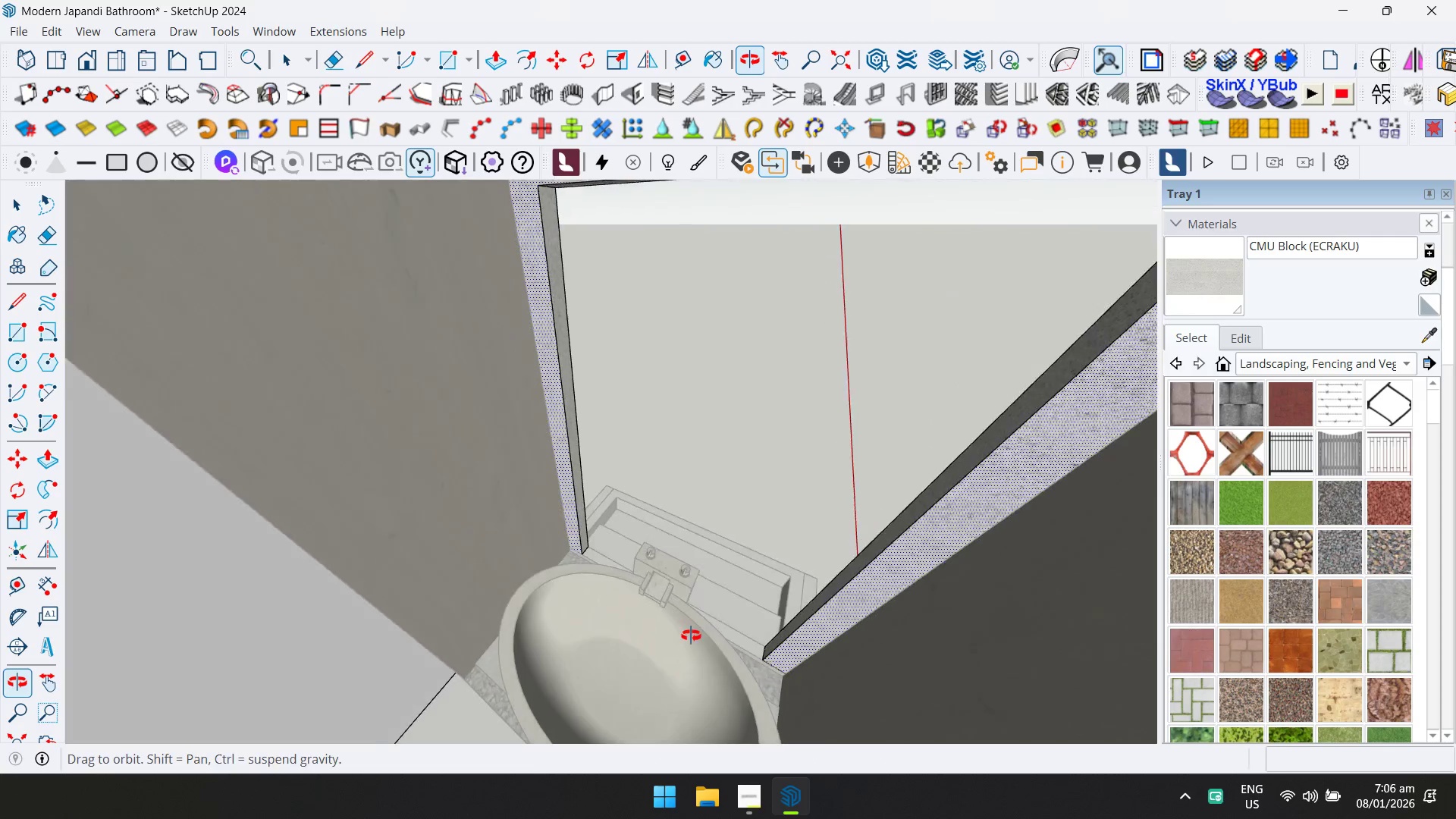 
scroll: coordinate [856, 544], scroll_direction: down, amount: 1.0
 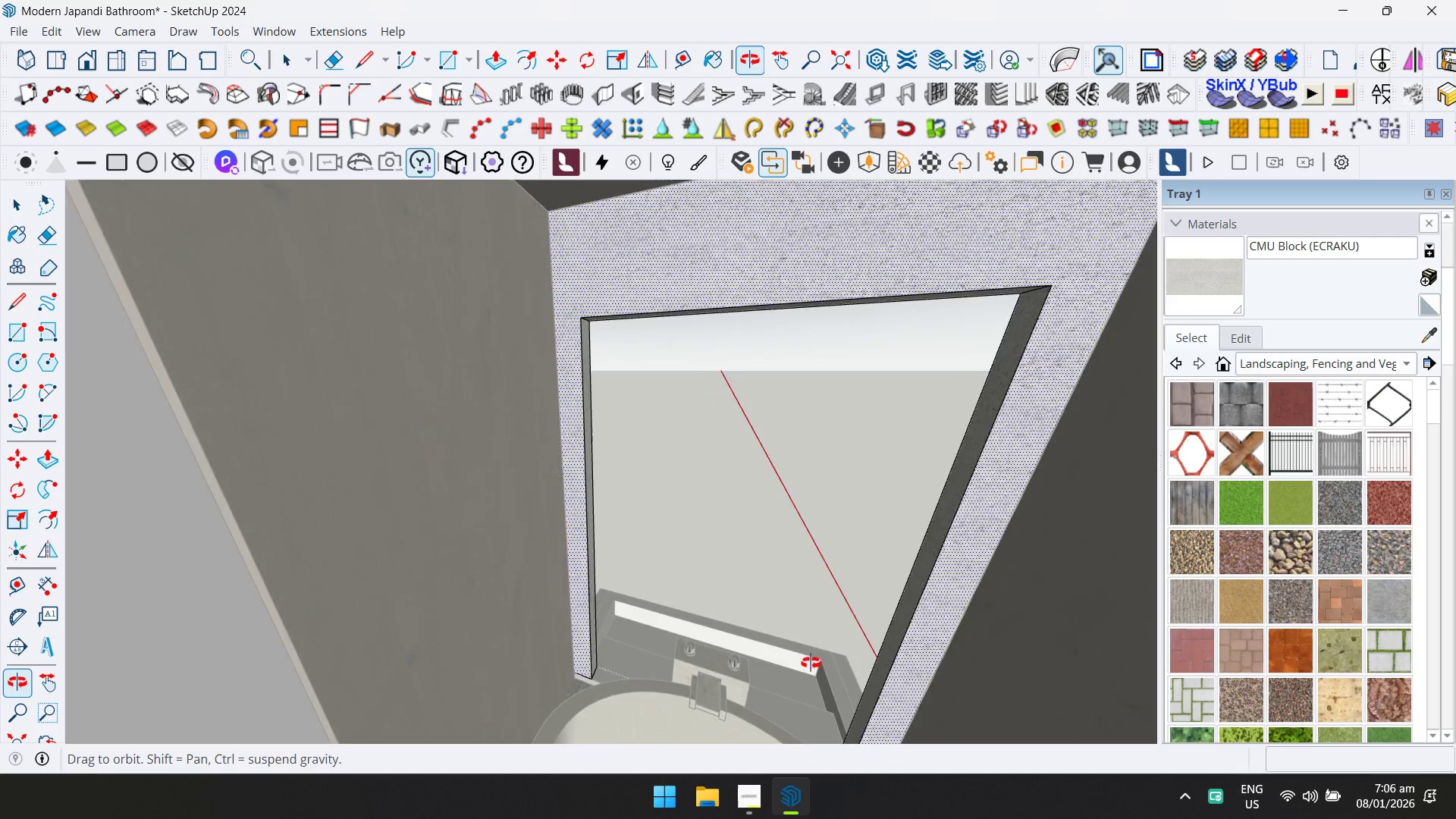 
key(Space)
 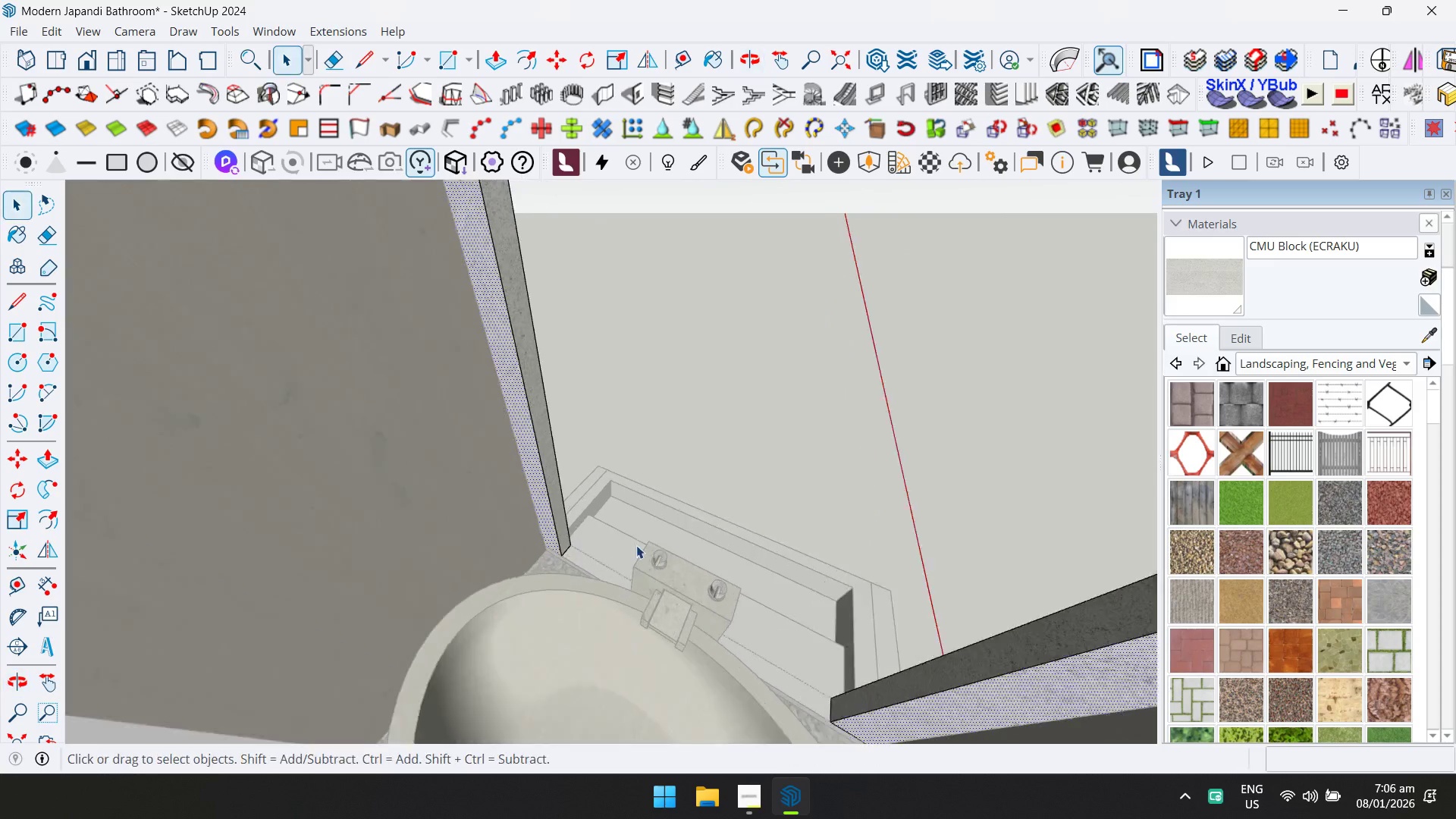 
key(Escape)
 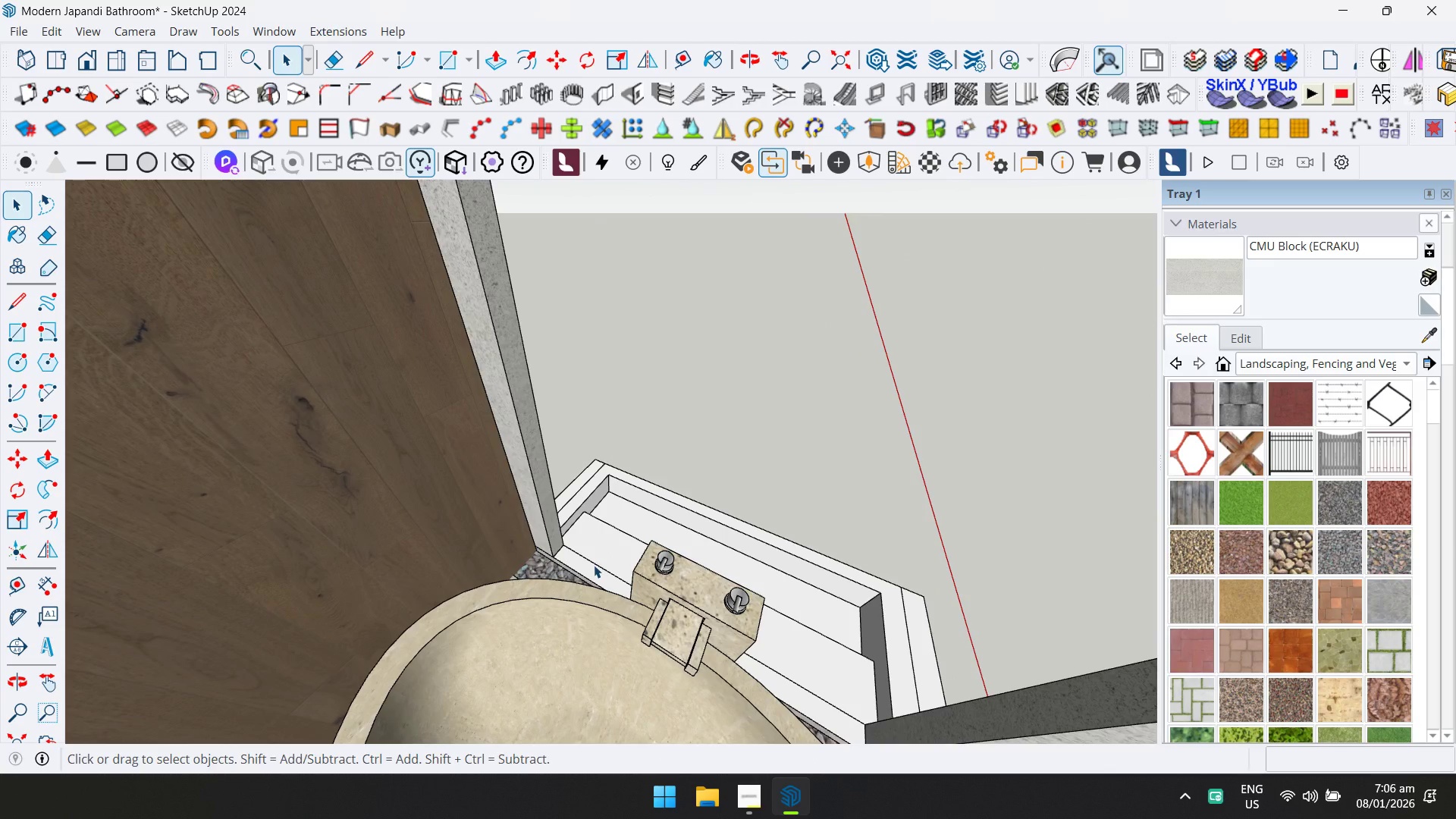 
scroll: coordinate [635, 545], scroll_direction: up, amount: 4.0
 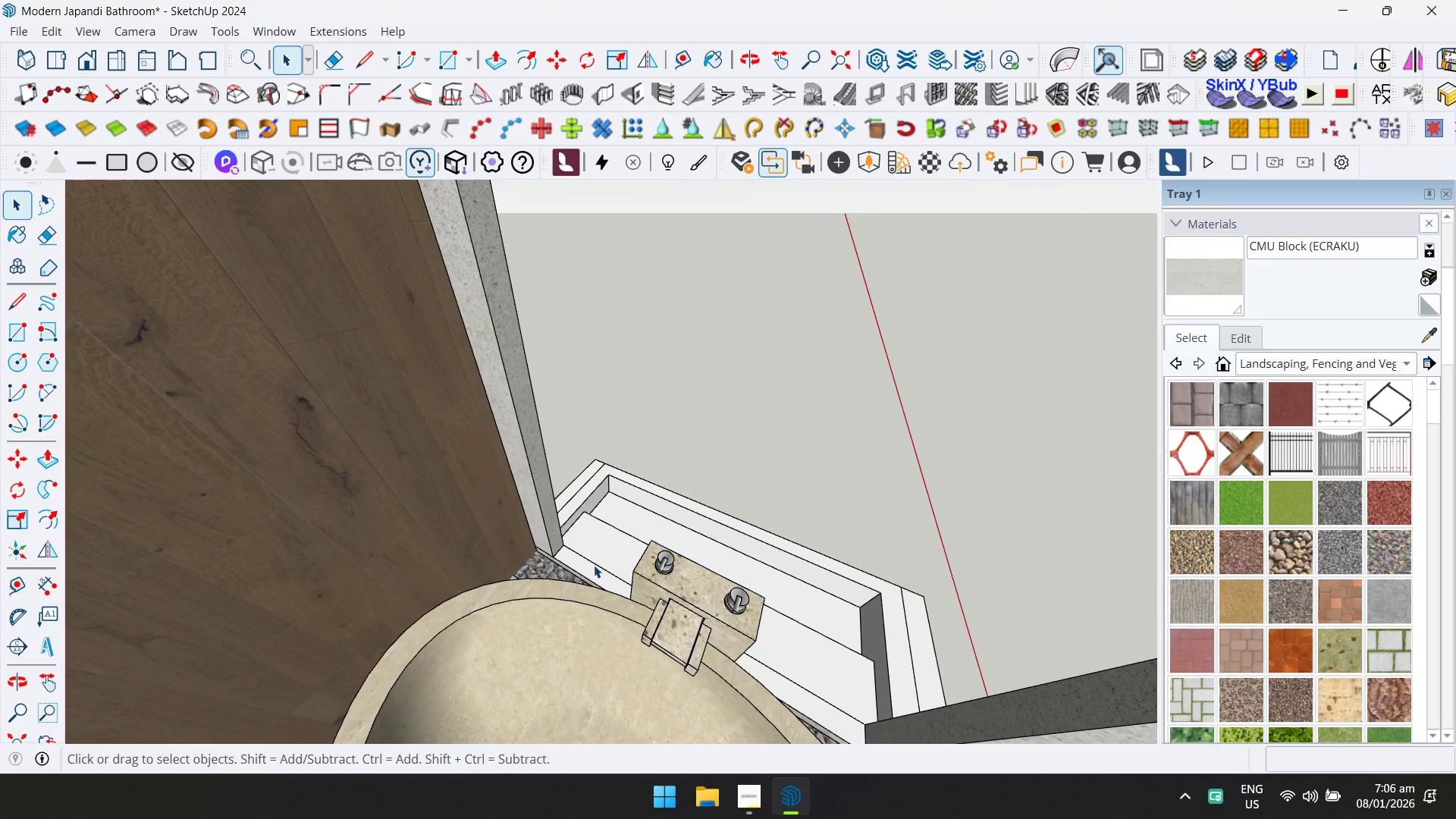 
double_click([594, 565])
 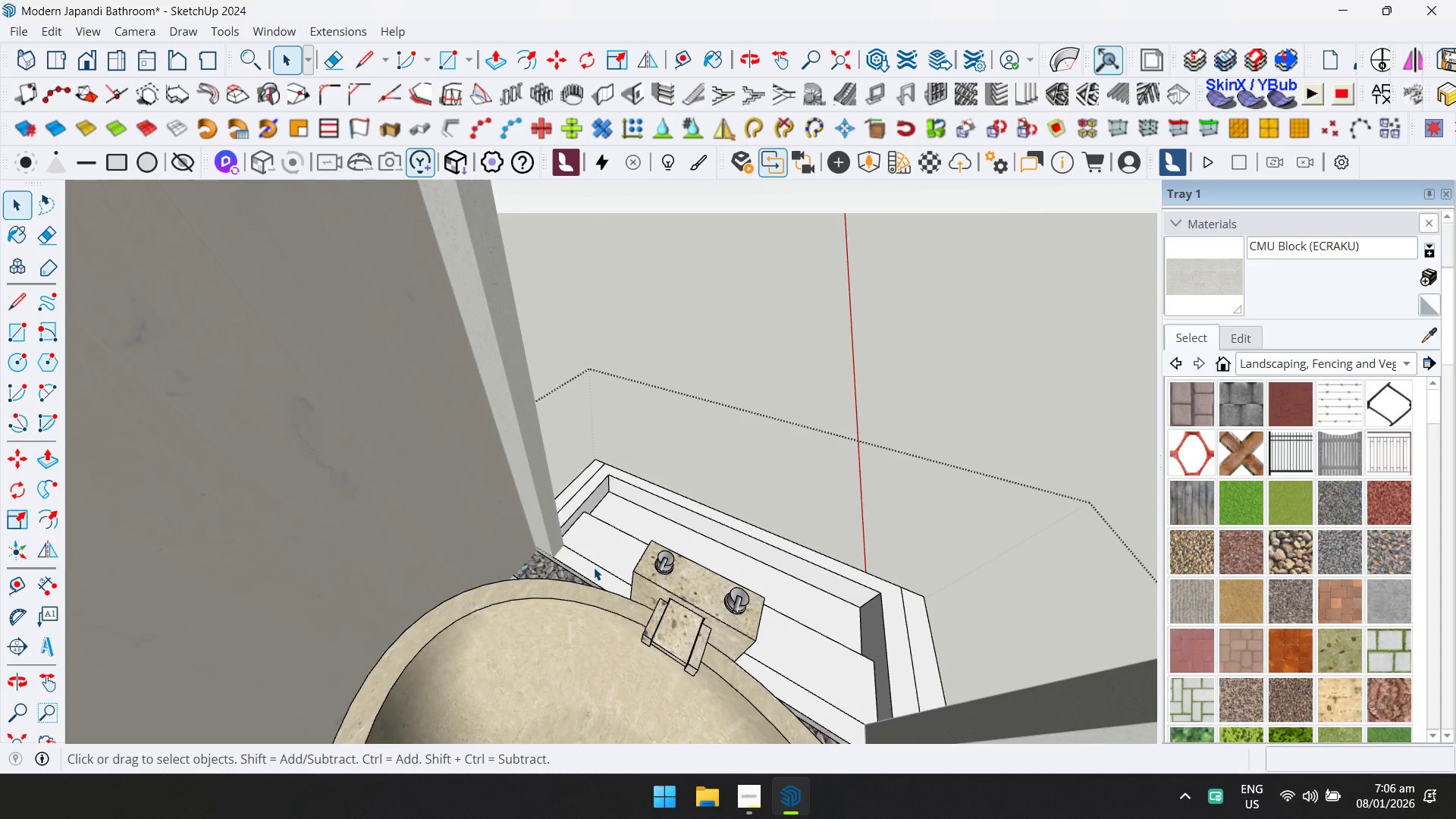 
triple_click([592, 569])
 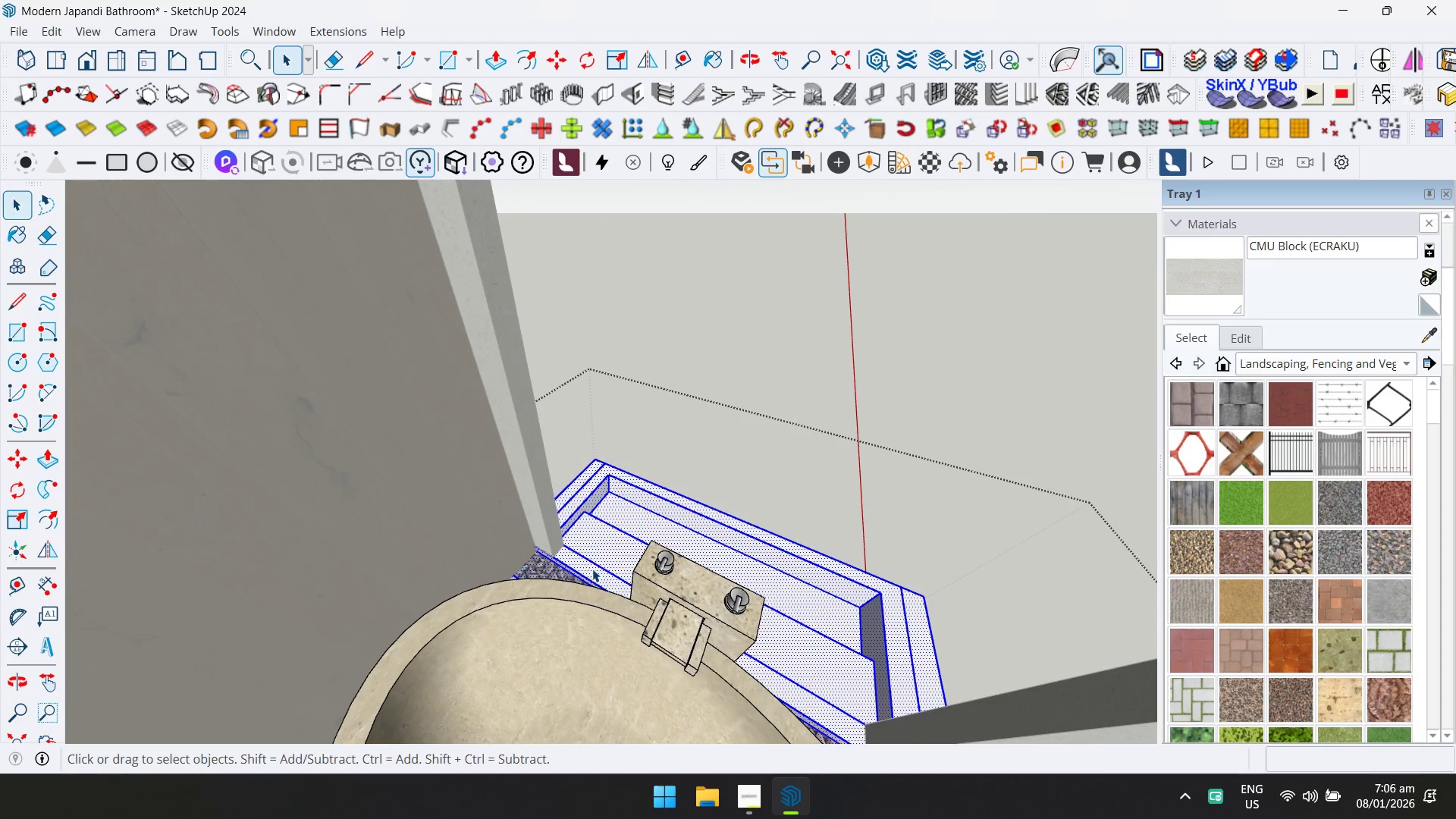 
left_click([579, 564])
 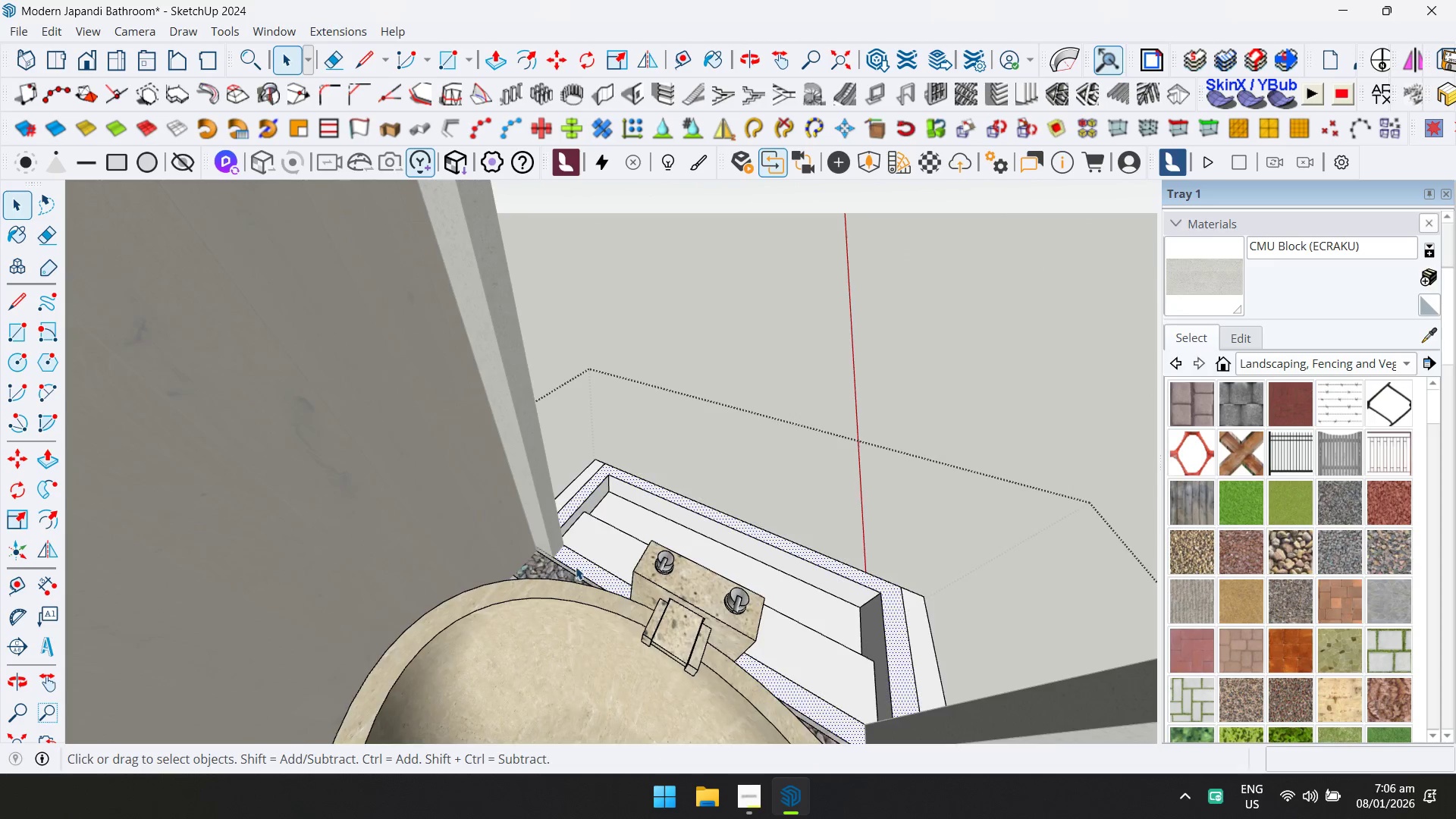 
scroll: coordinate [575, 571], scroll_direction: up, amount: 5.0
 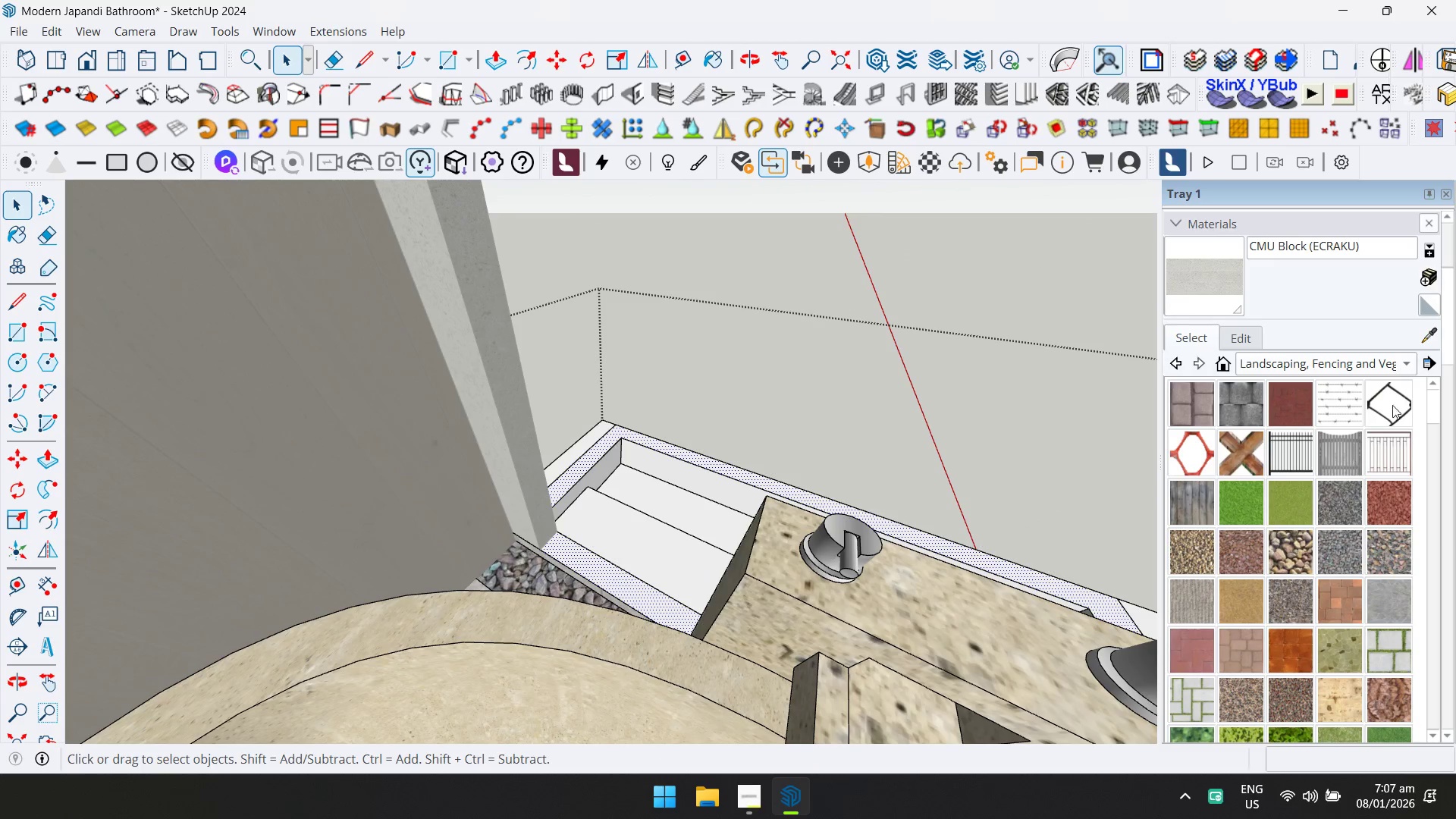 
left_click([1429, 333])
 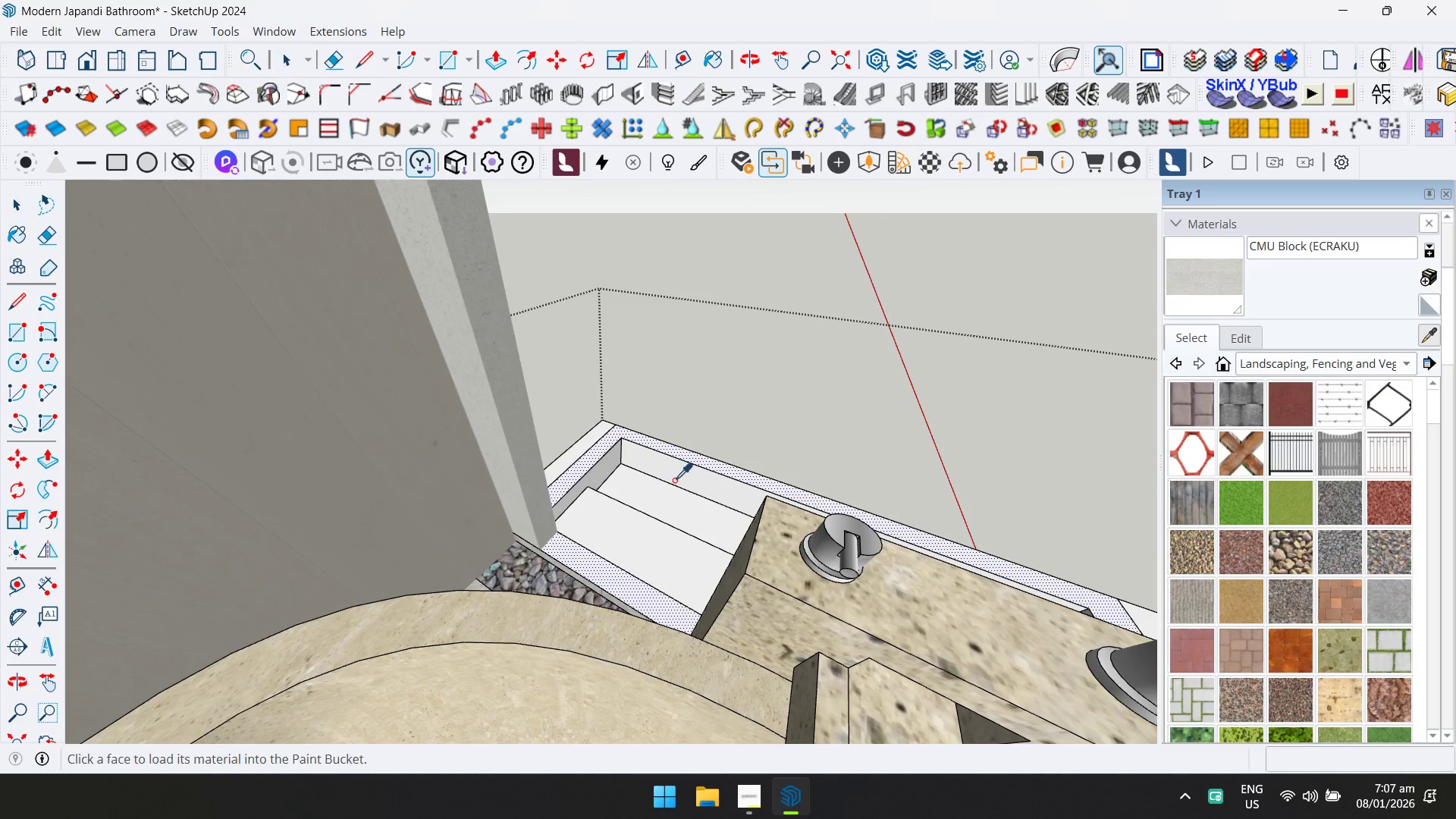 
scroll: coordinate [585, 501], scroll_direction: down, amount: 1.0
 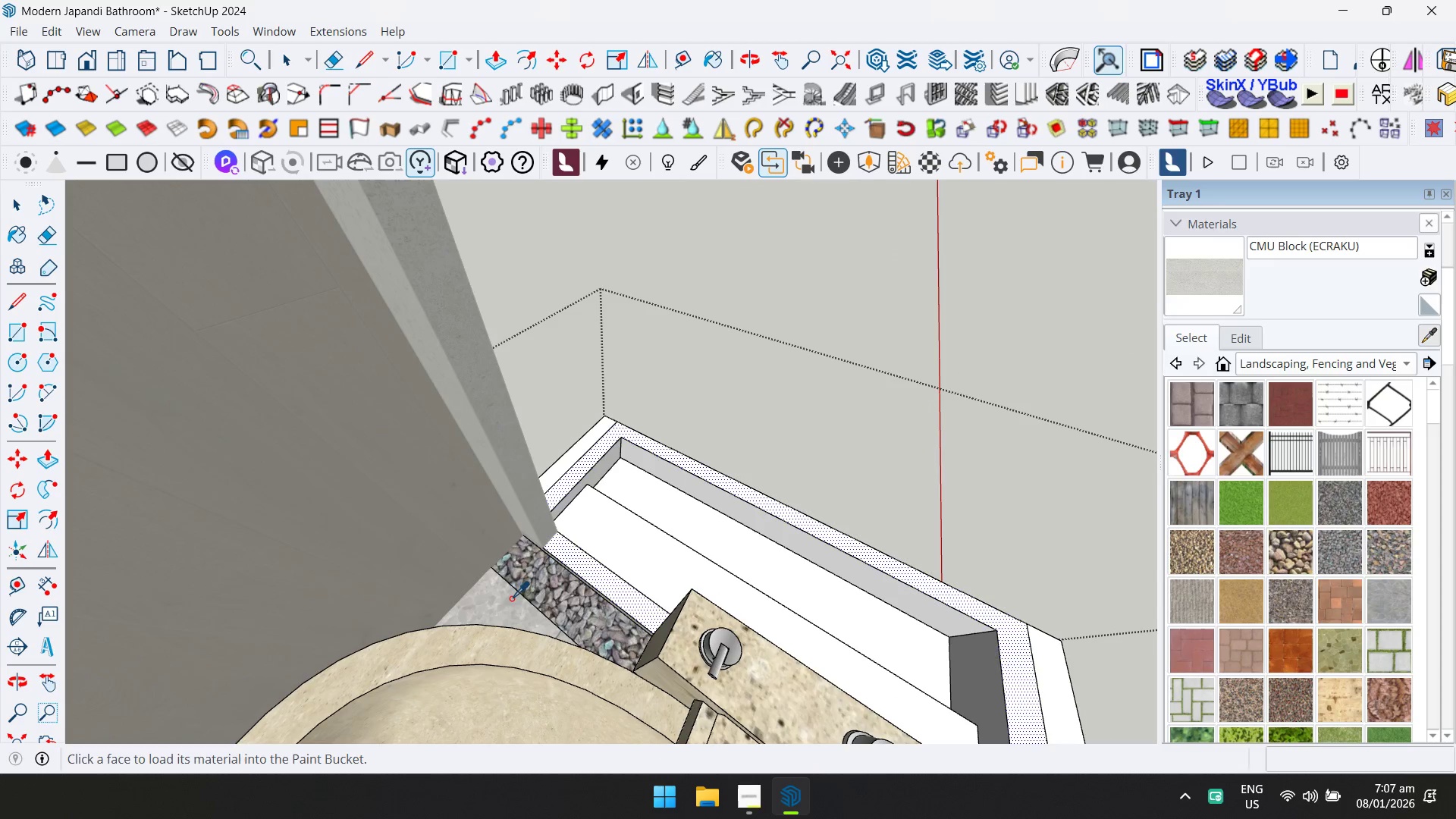 
left_click([502, 605])
 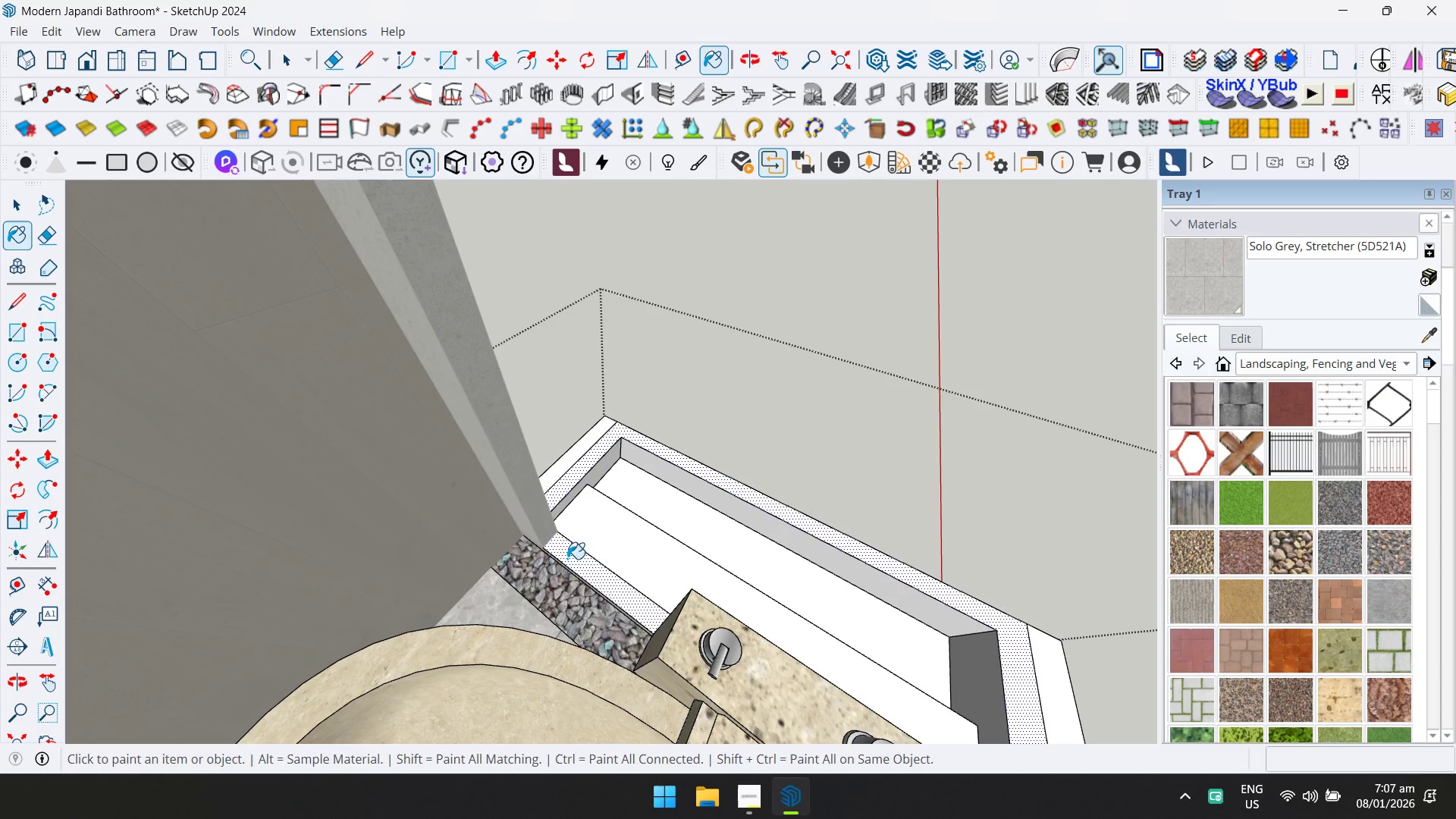 
scroll: coordinate [563, 567], scroll_direction: up, amount: 6.0
 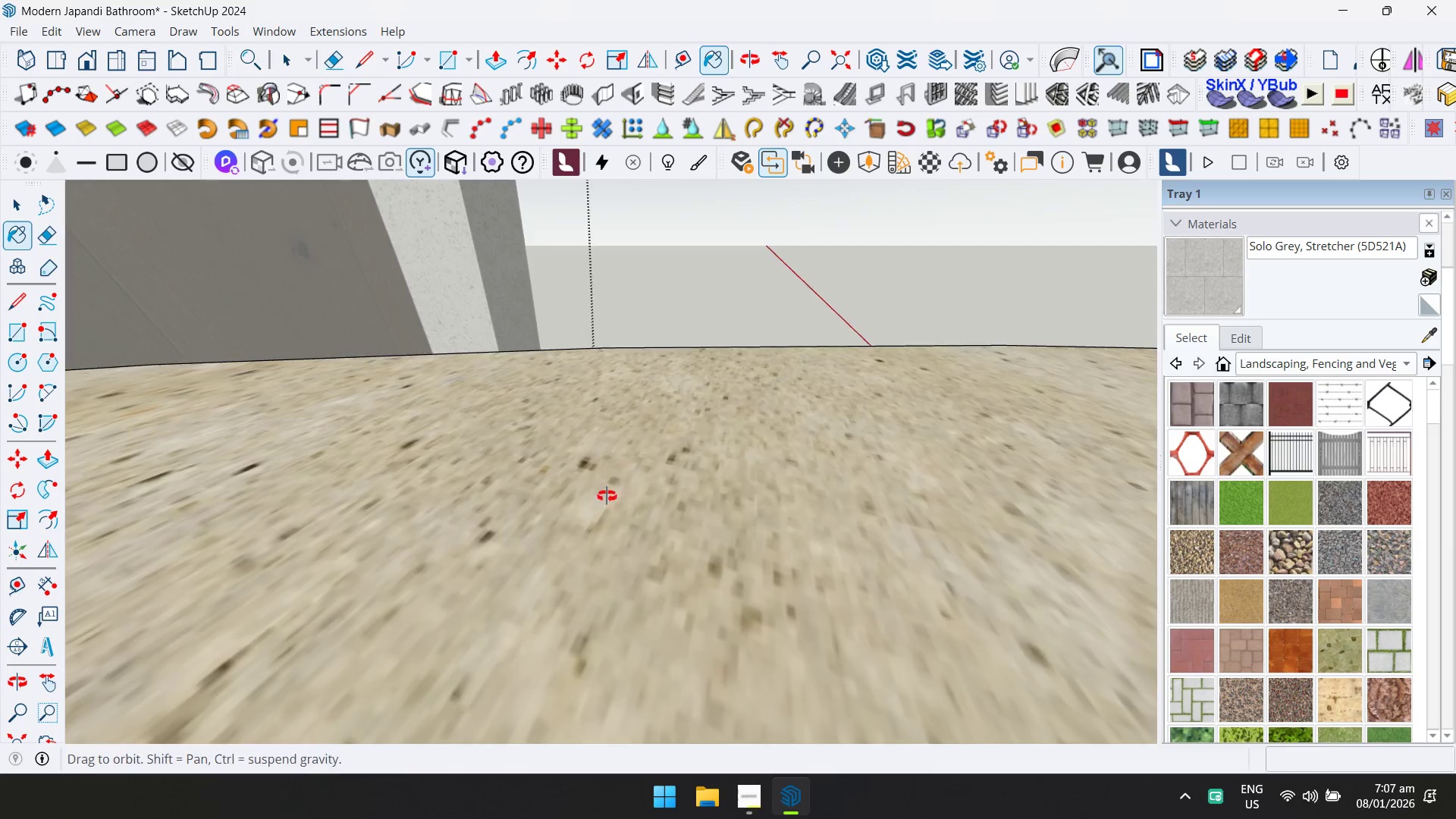 
key(D)
 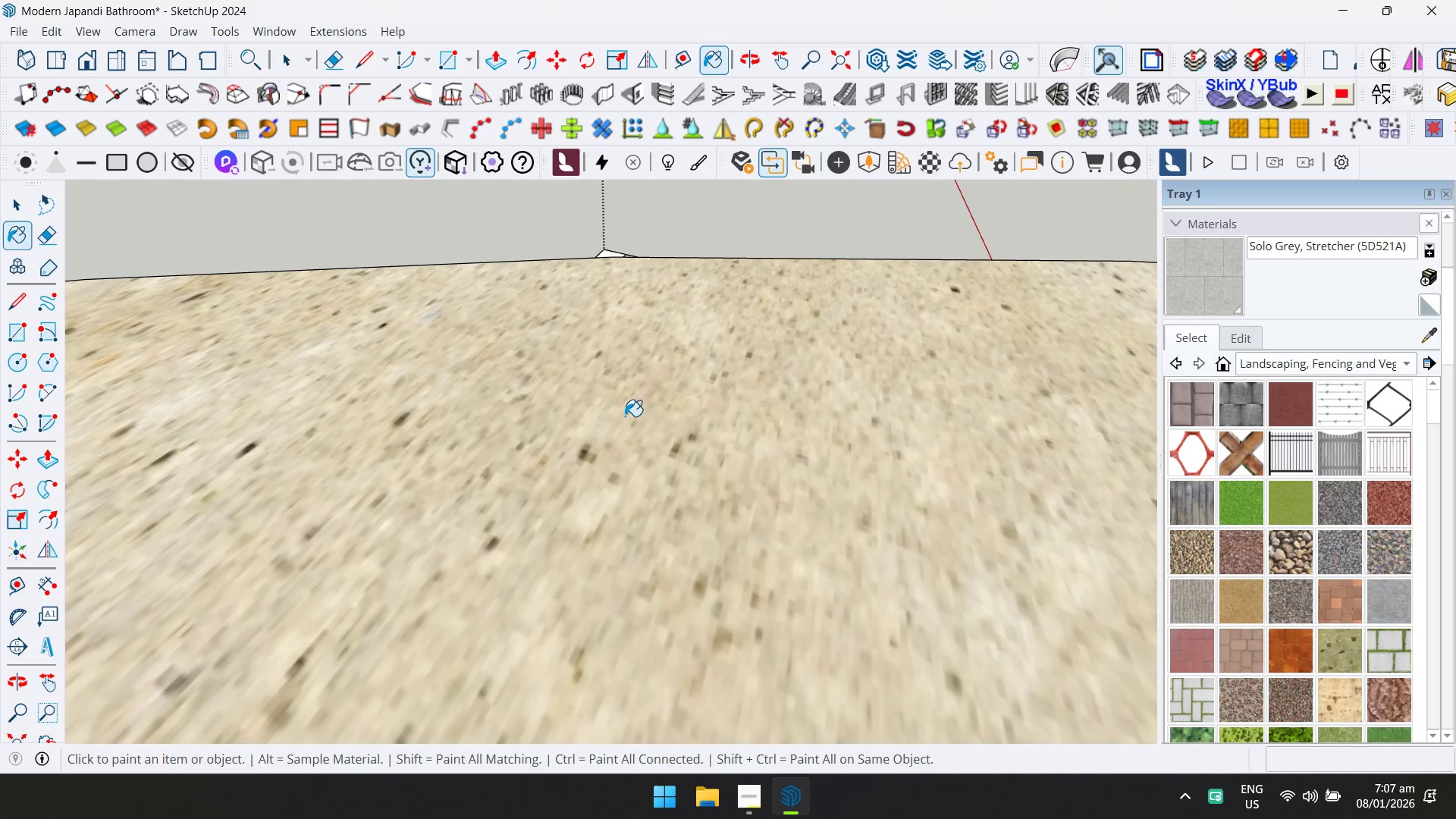 
hold_key(key=ShiftLeft, duration=0.47)
 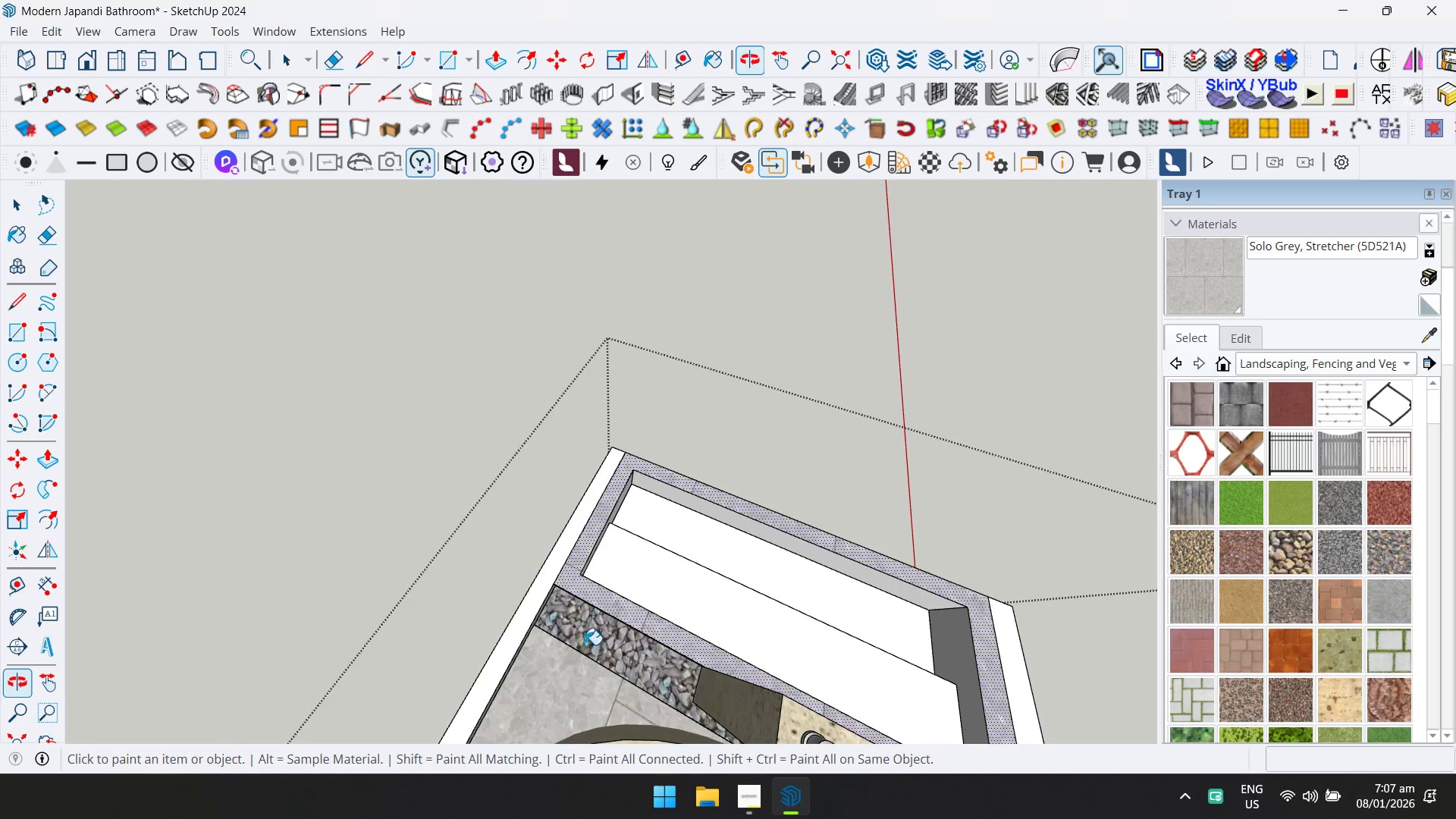 
scroll: coordinate [705, 567], scroll_direction: up, amount: 6.0
 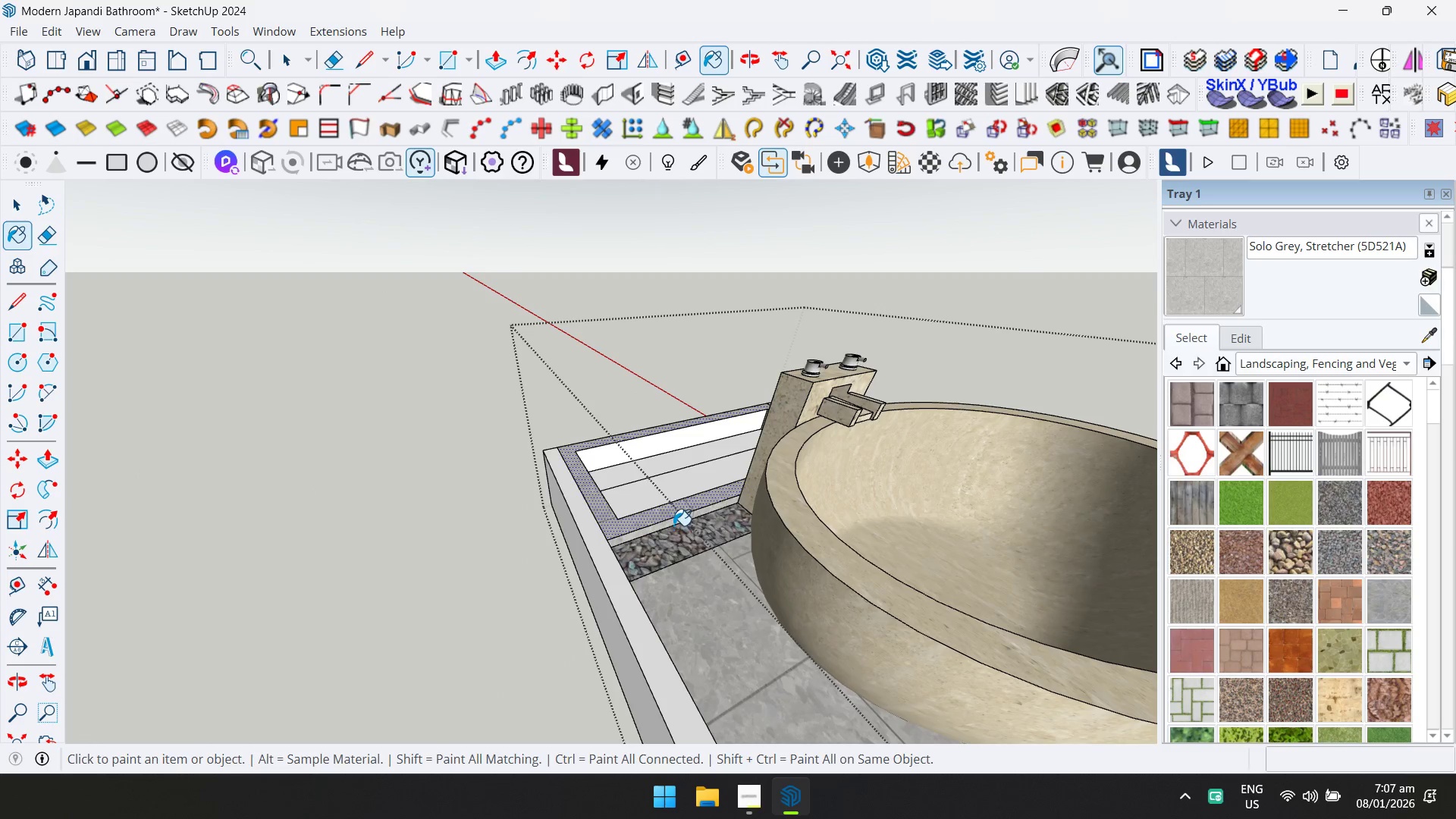 
left_click([676, 519])
 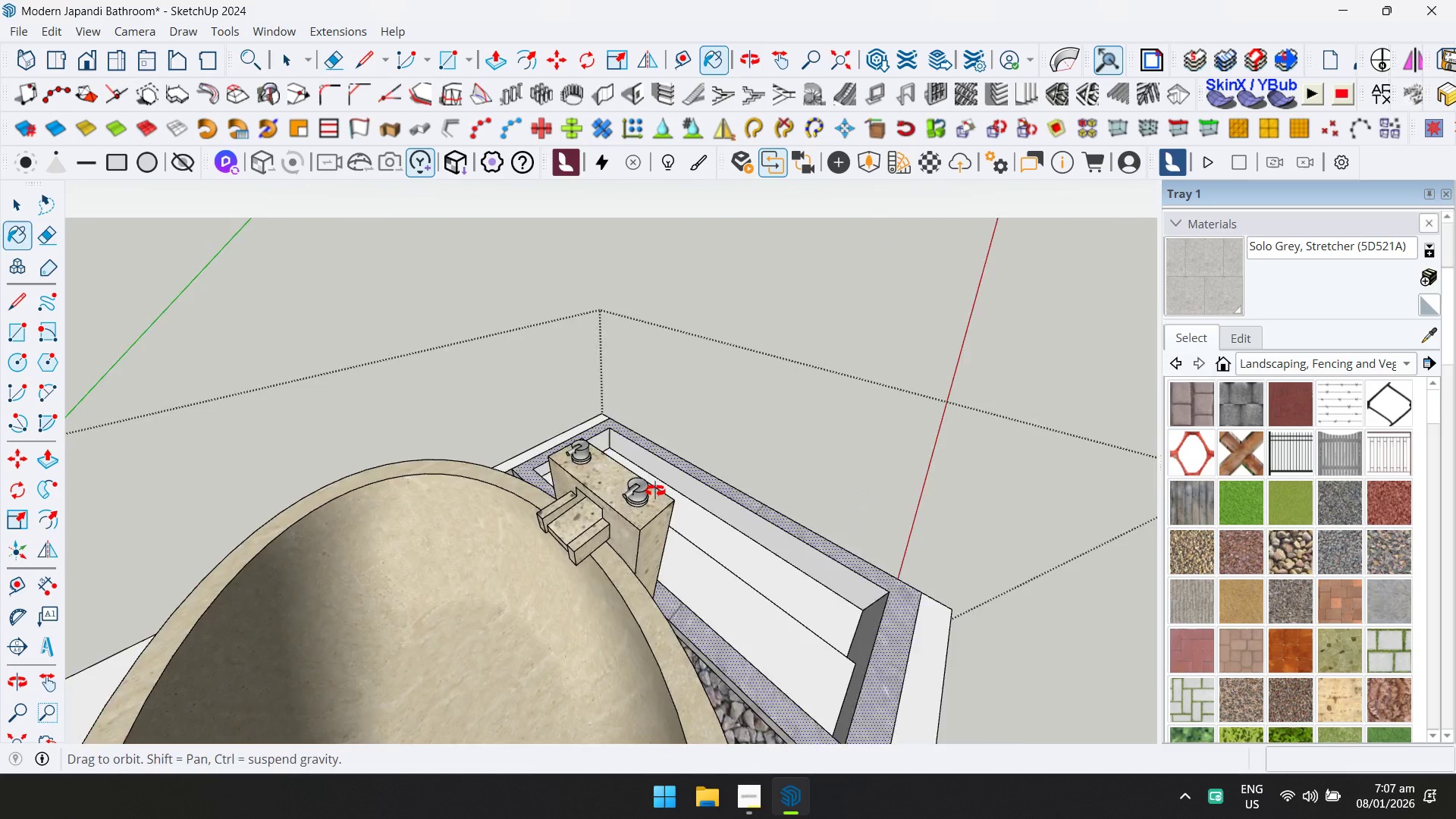 
left_click([659, 456])
 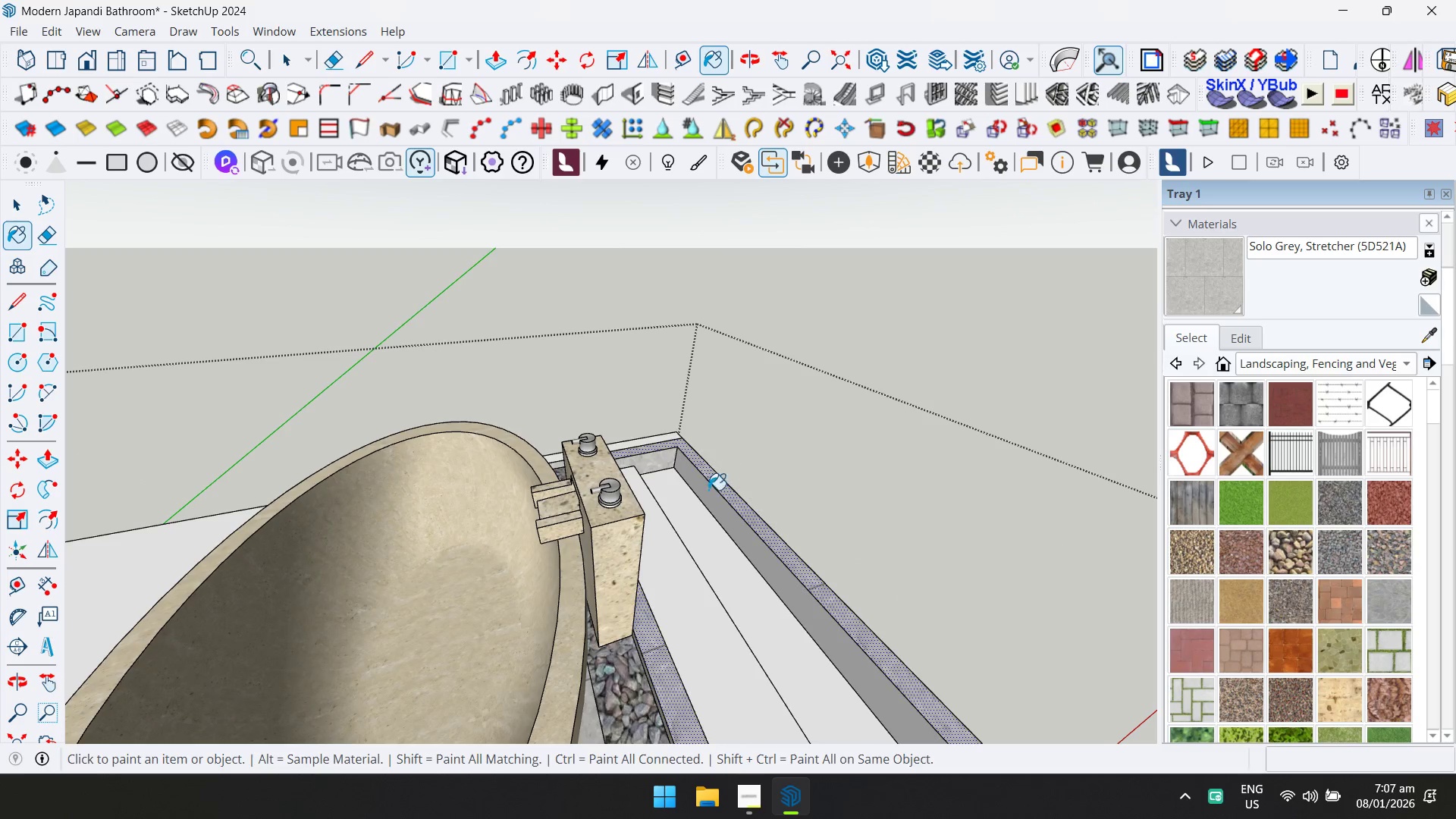 
left_click([705, 499])
 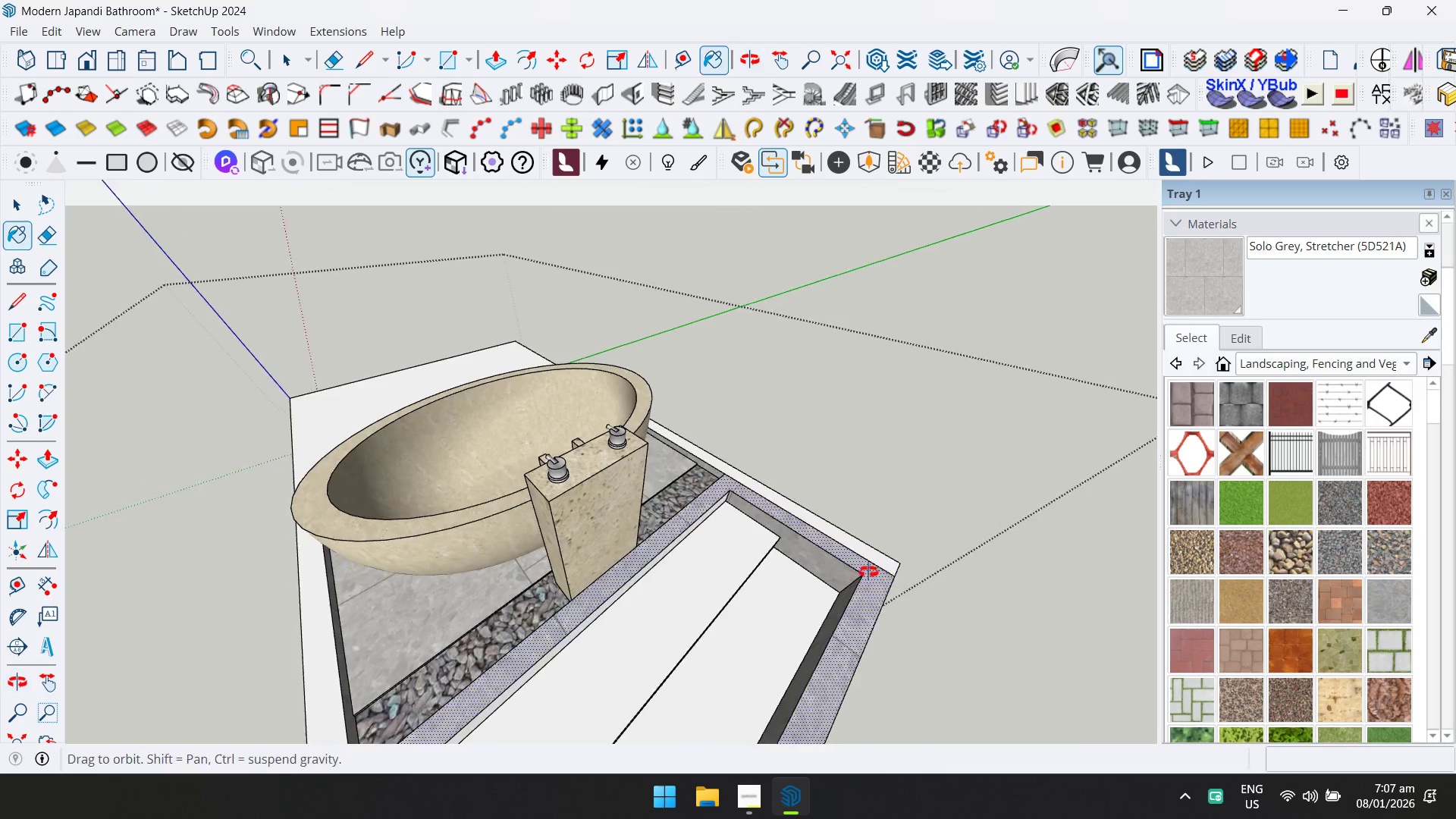 
left_click([568, 523])
 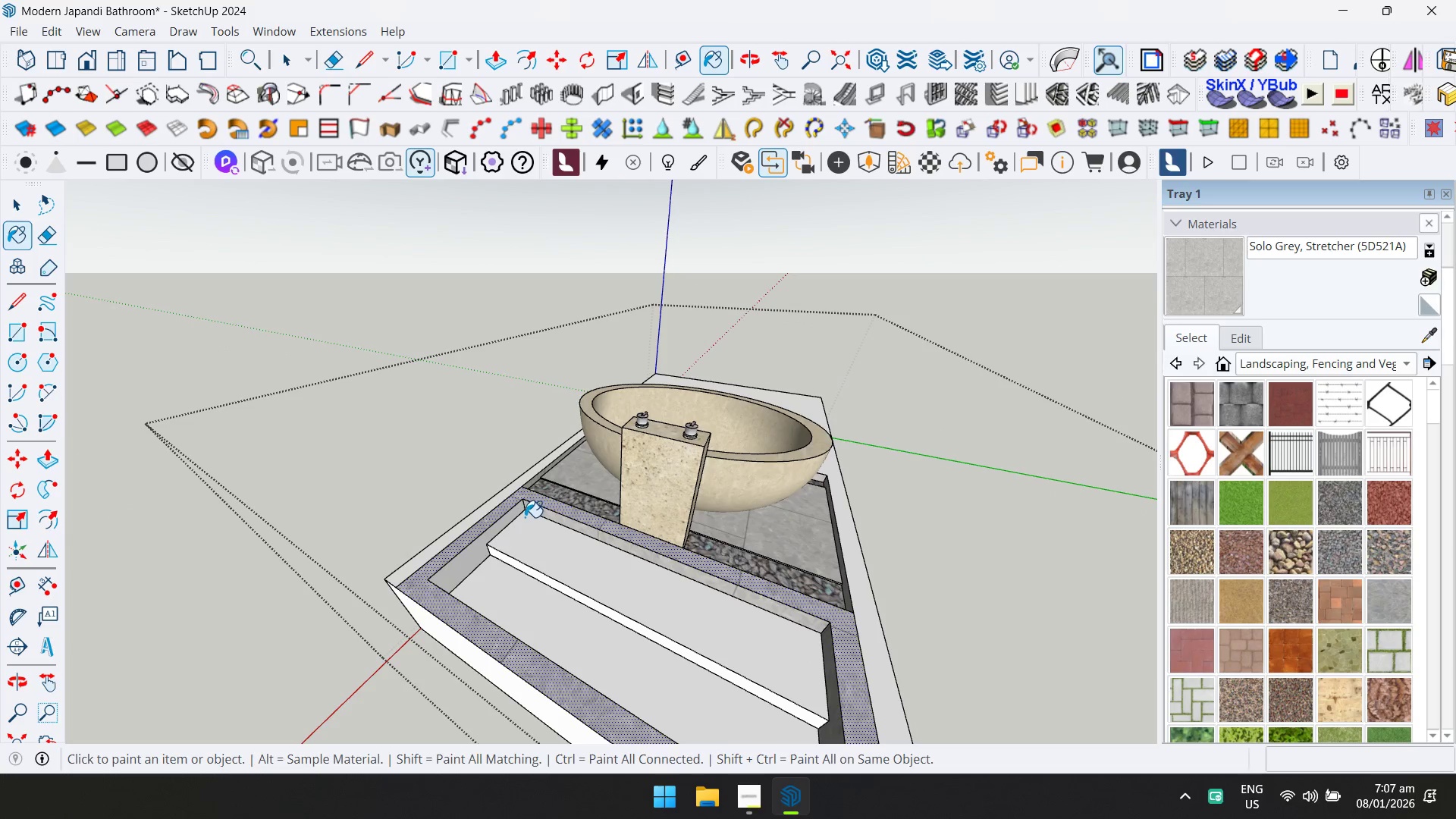 
scroll: coordinate [566, 524], scroll_direction: up, amount: 3.0
 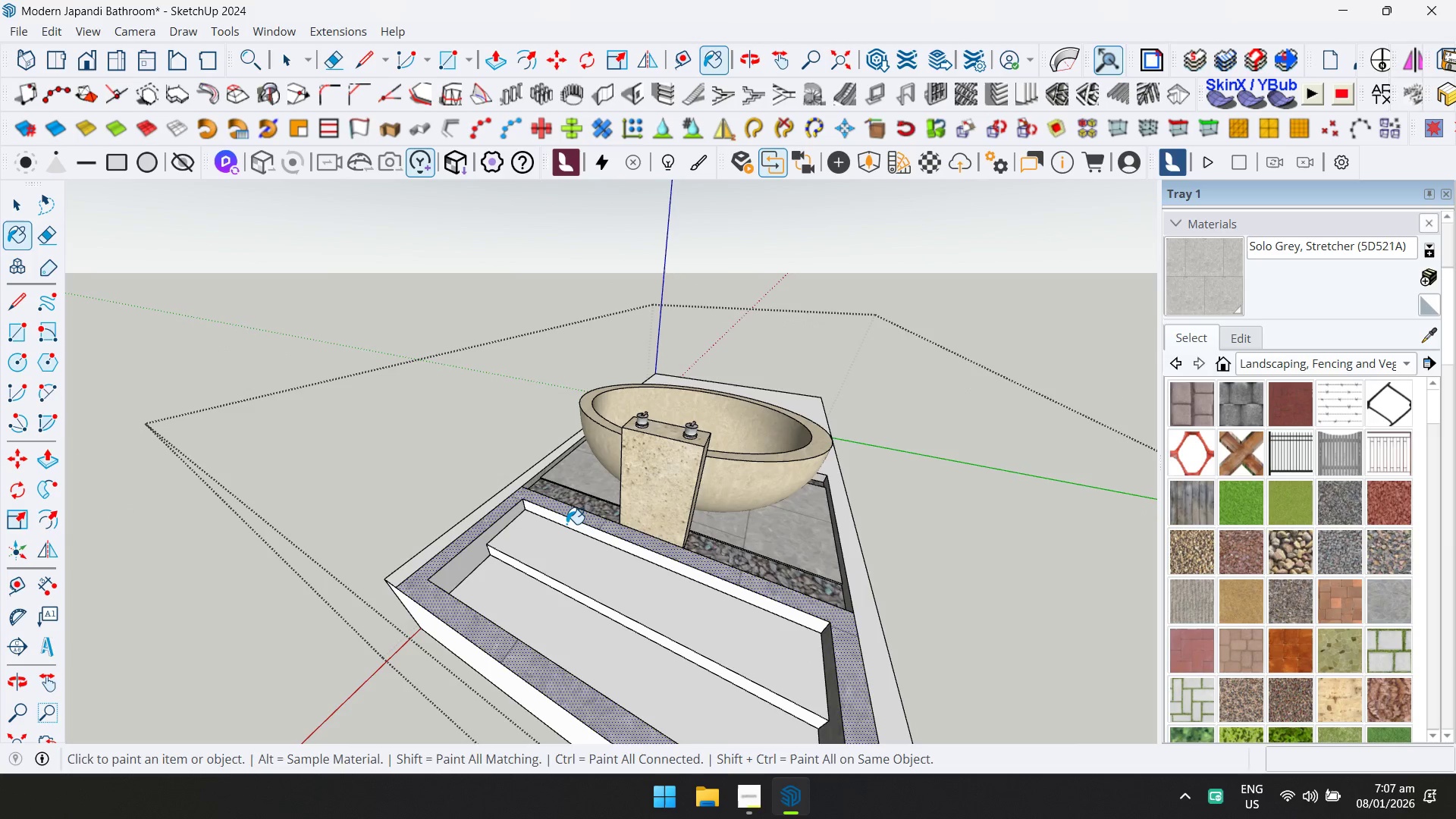 
left_click([510, 514])
 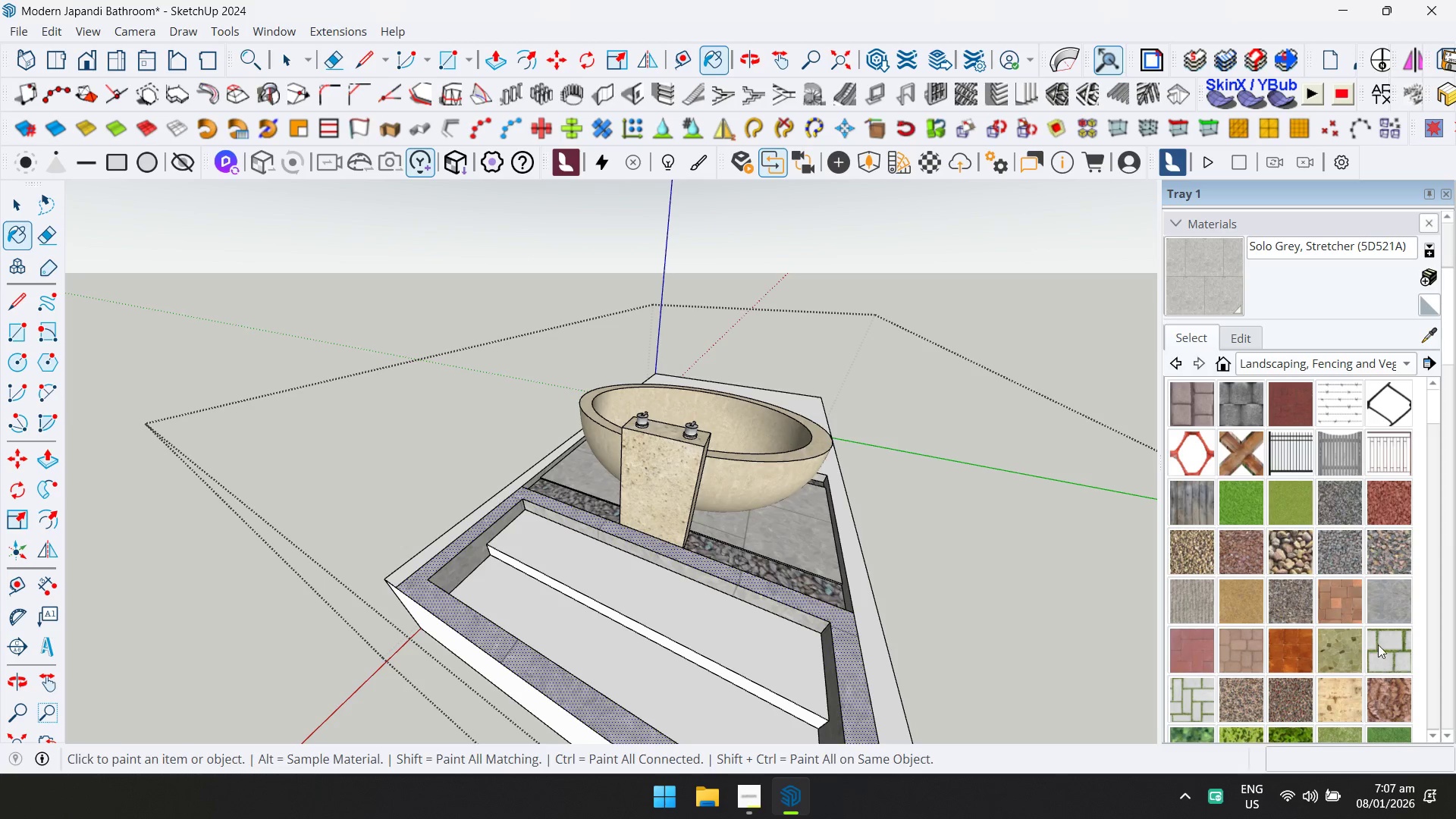 
double_click([676, 623])
 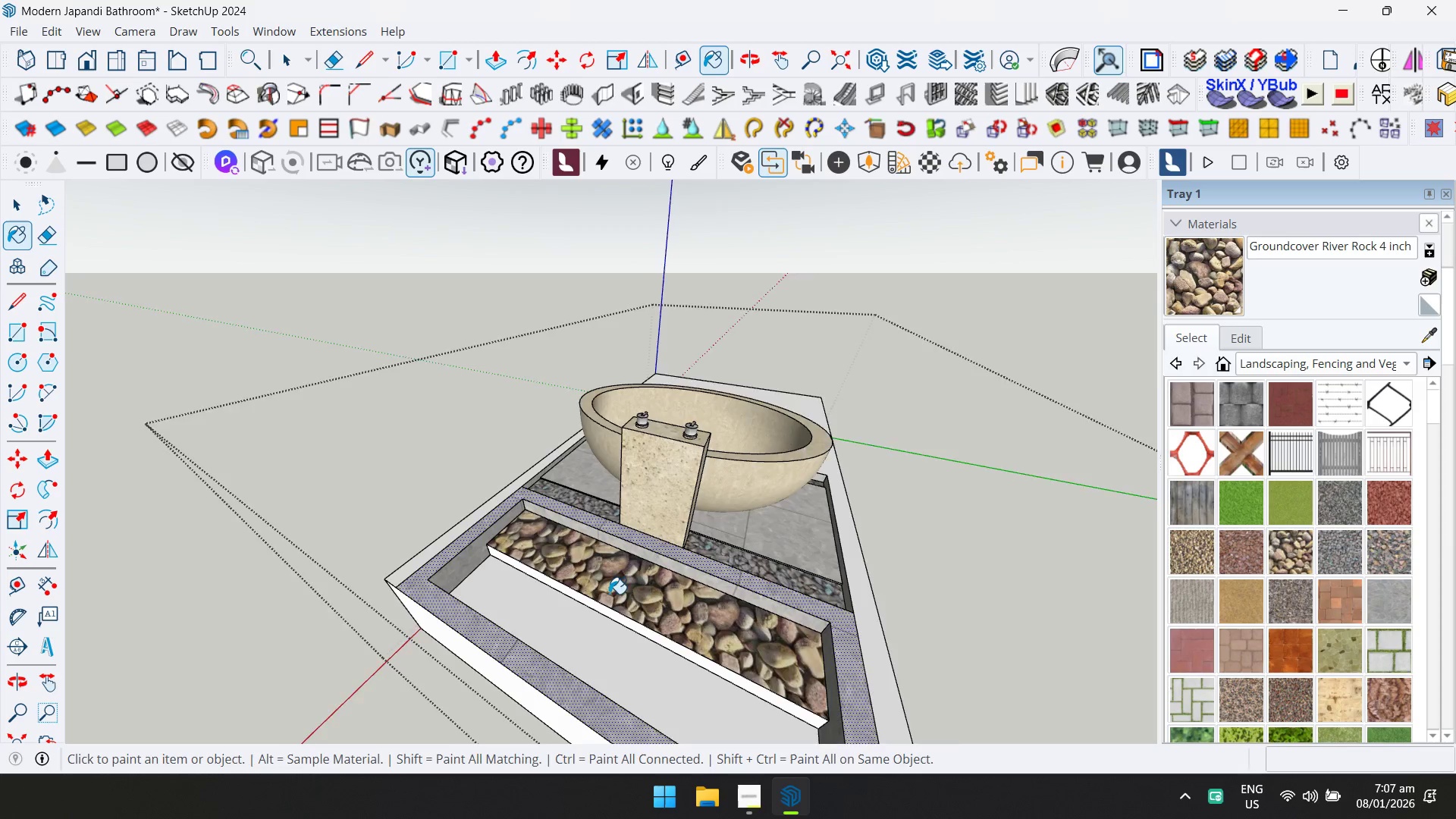 
scroll: coordinate [597, 593], scroll_direction: up, amount: 2.0
 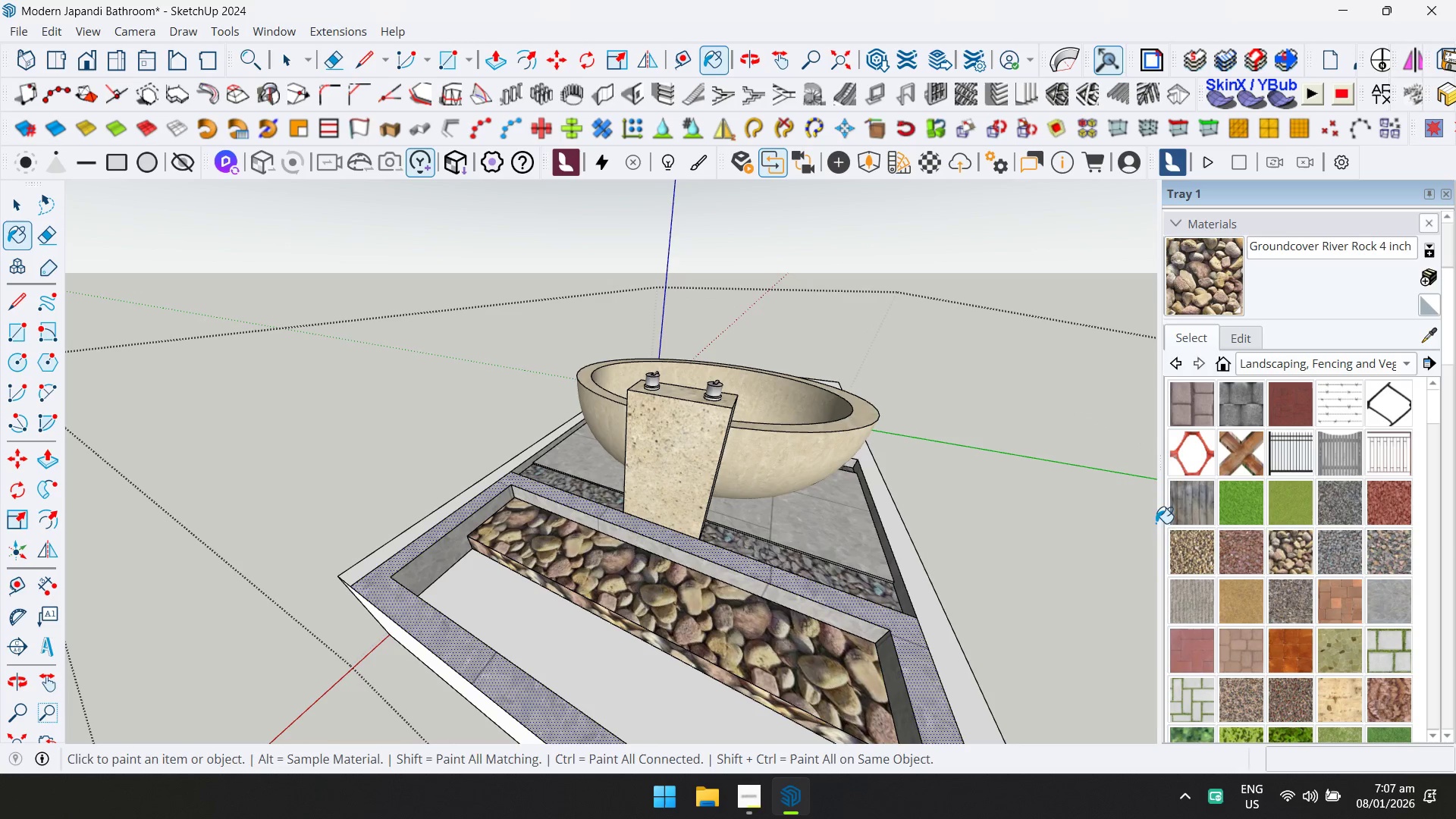 
left_click([510, 620])
 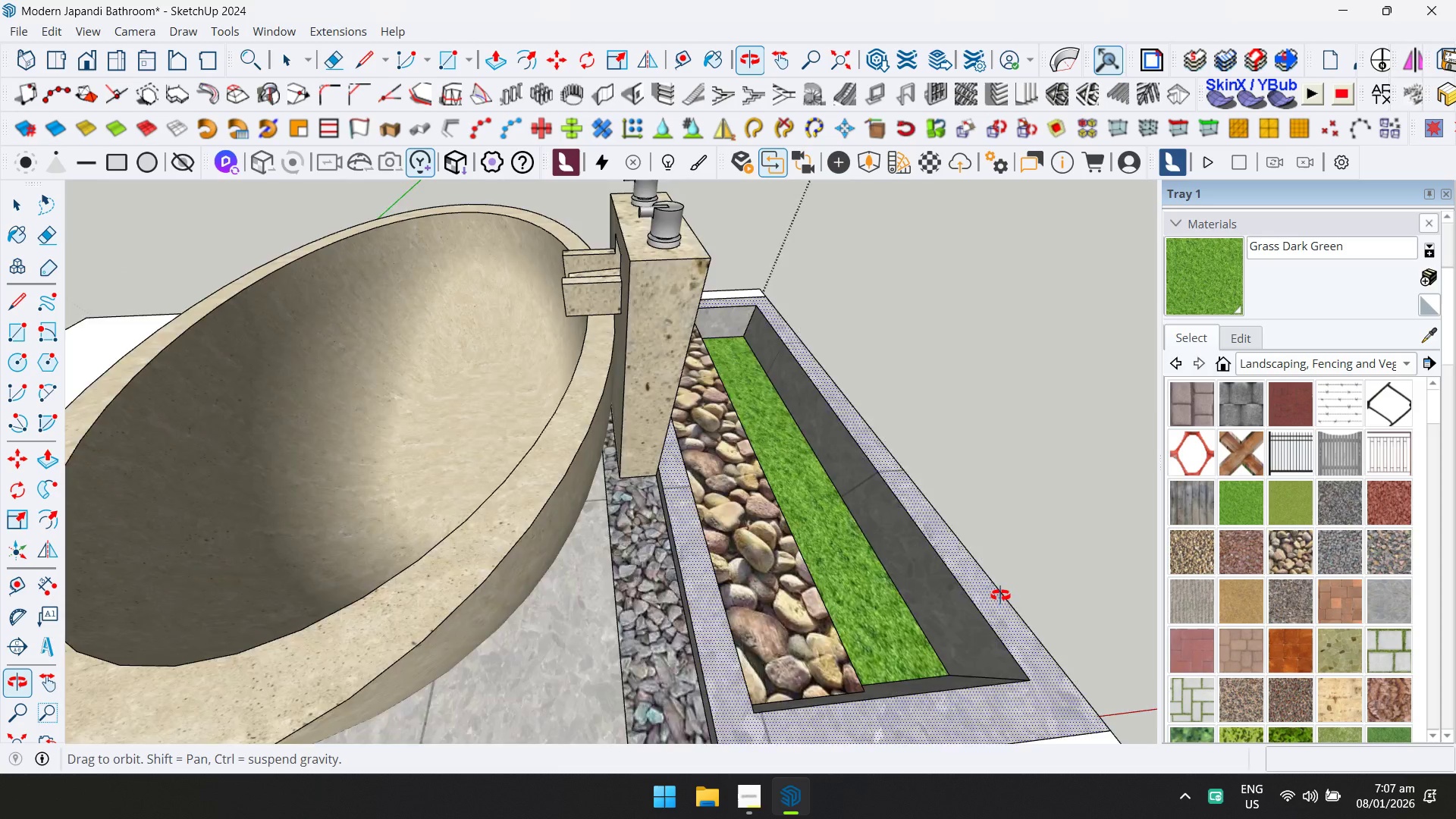 
key(Shift+ShiftLeft)
 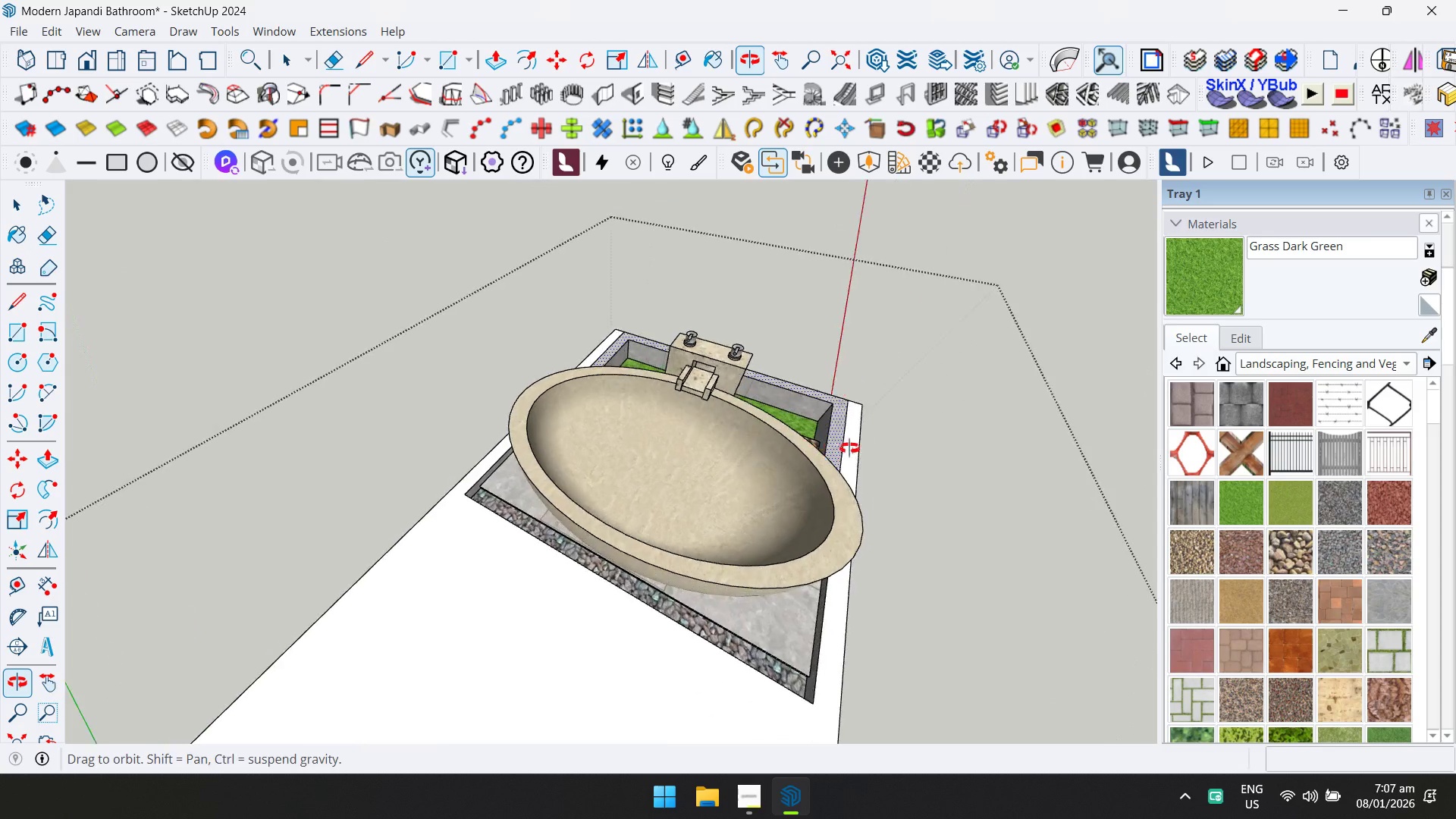 
scroll: coordinate [674, 469], scroll_direction: down, amount: 8.0
 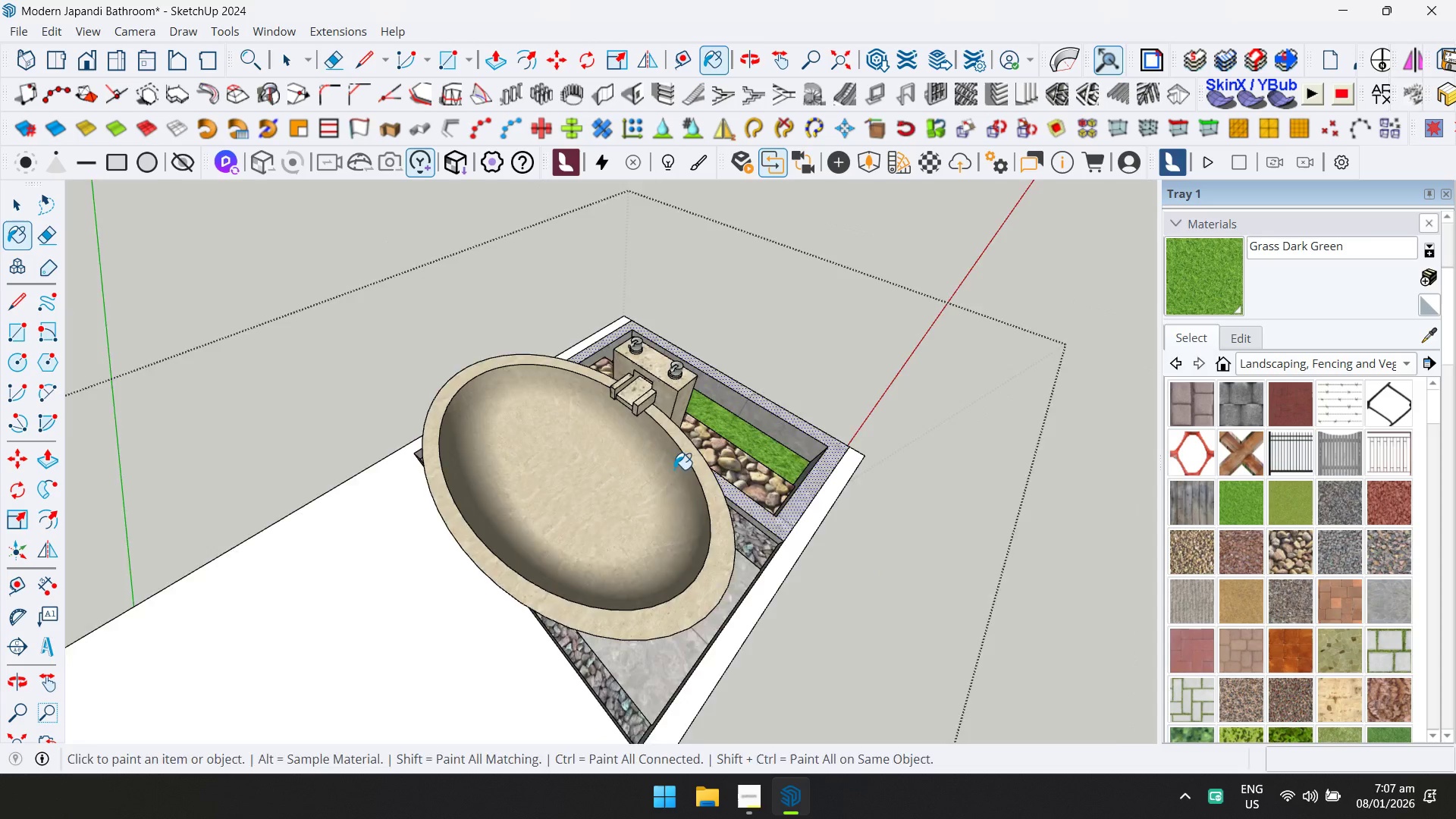 
key(Space)
 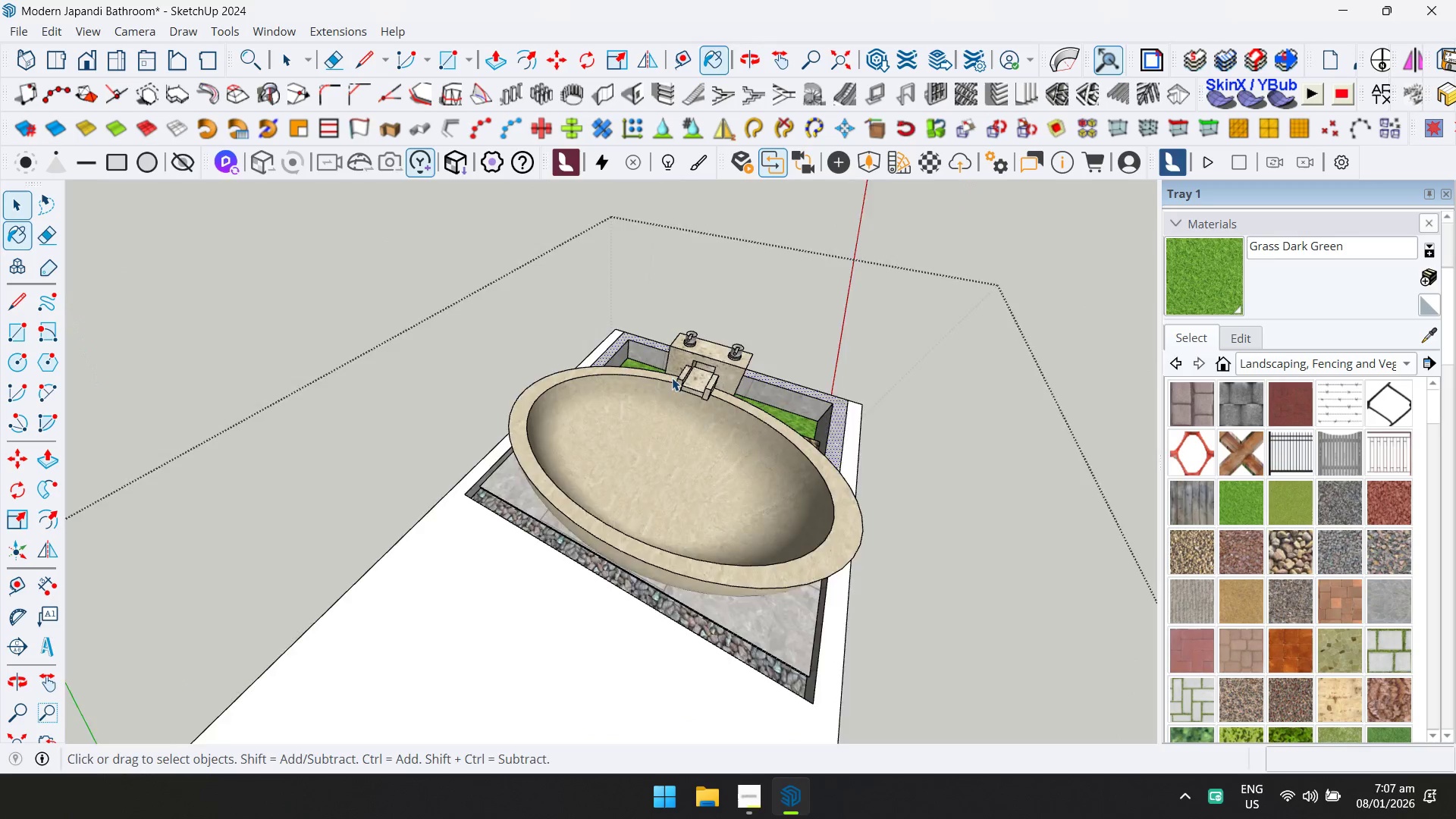 
key(Escape)
 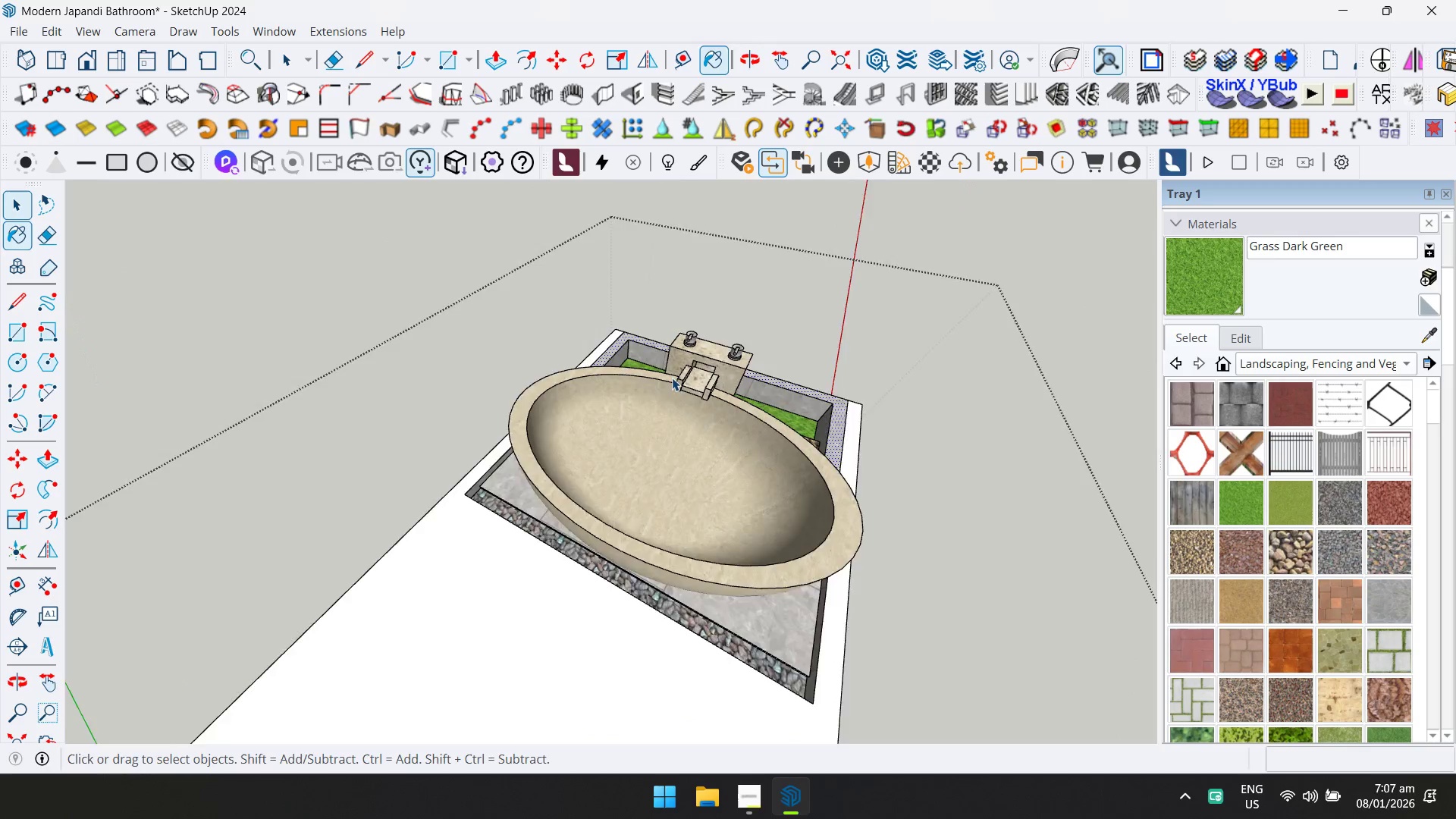 
key(Escape)
 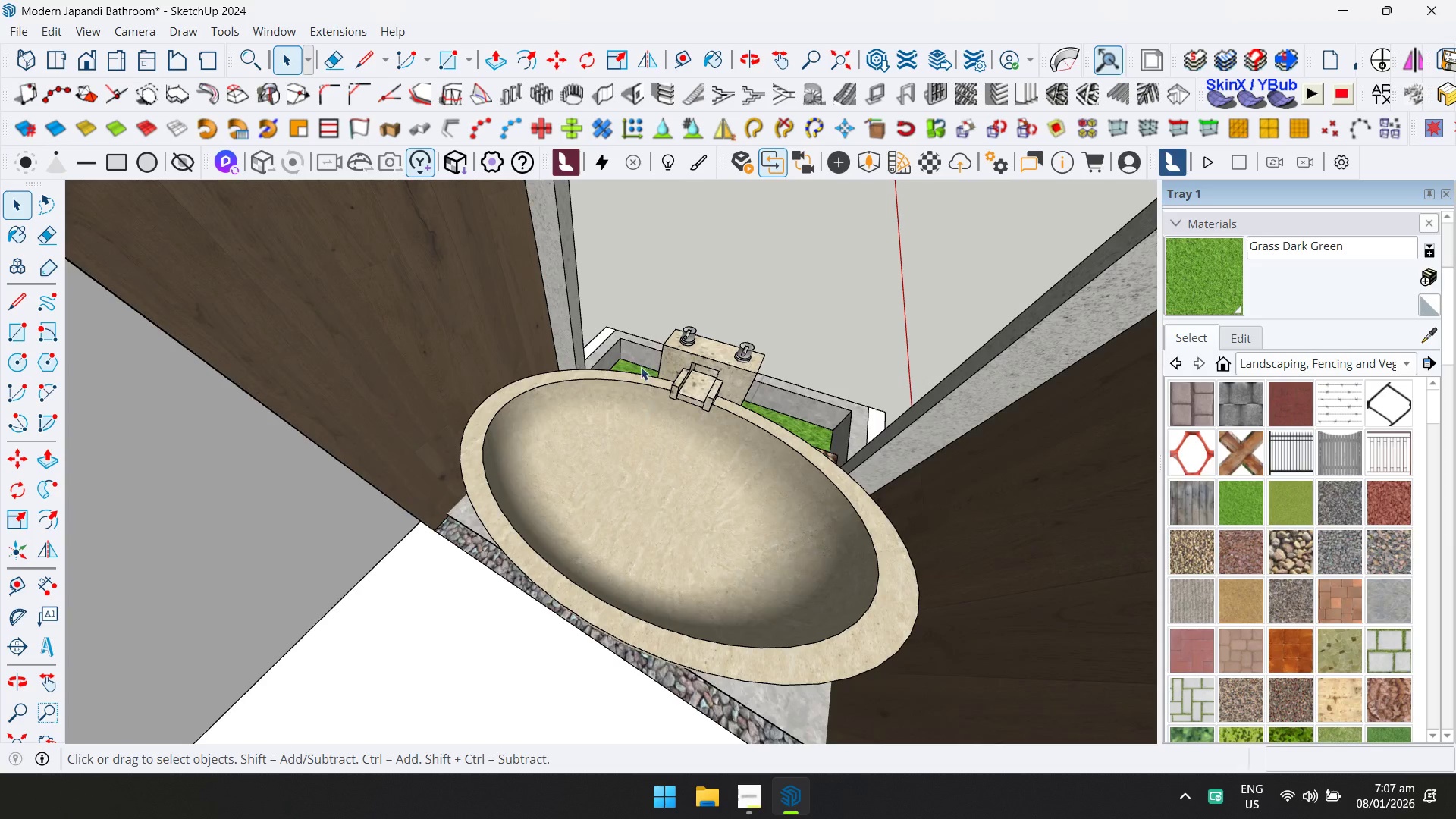 
scroll: coordinate [847, 363], scroll_direction: up, amount: 5.0
 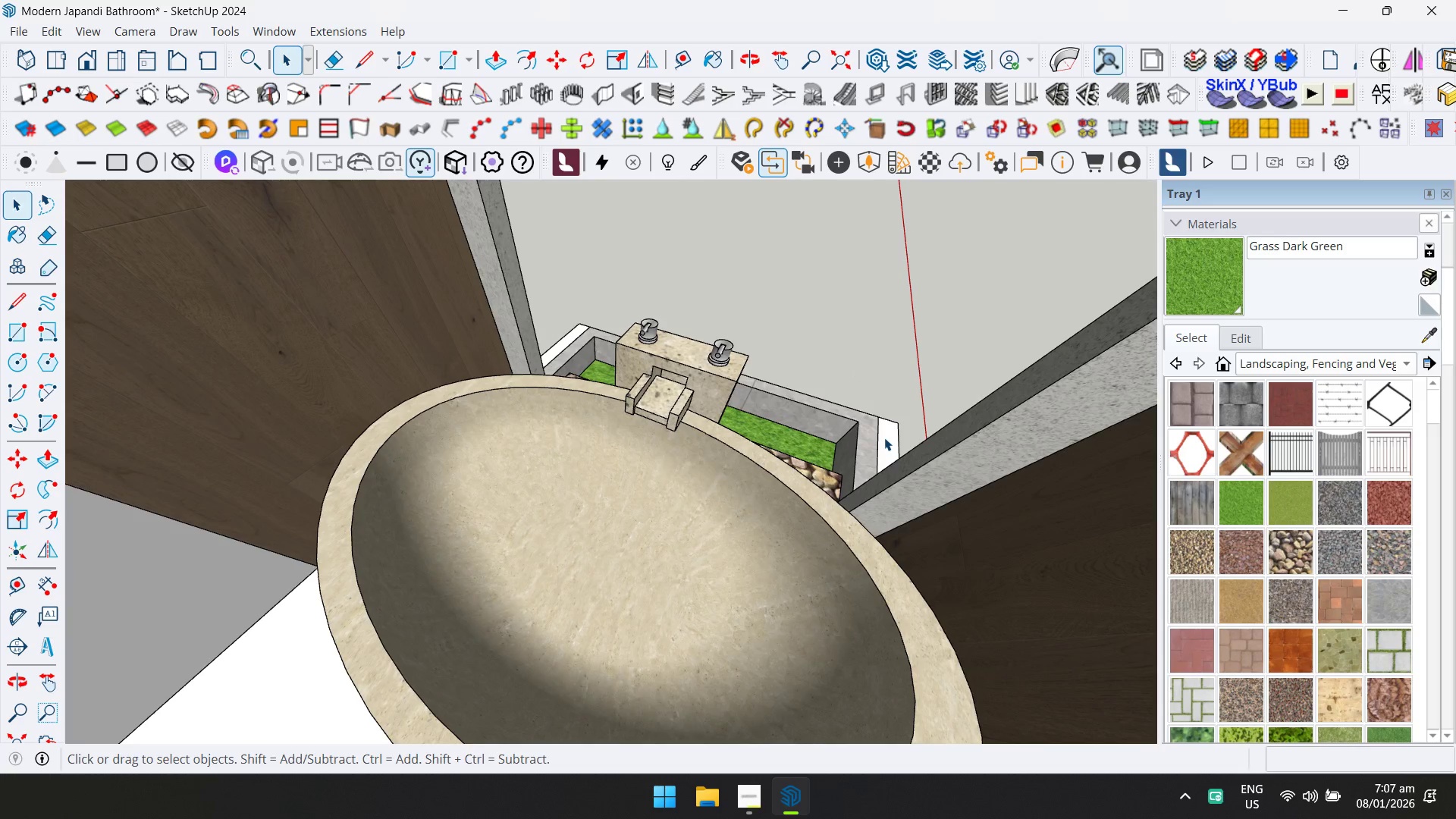 
double_click([884, 438])
 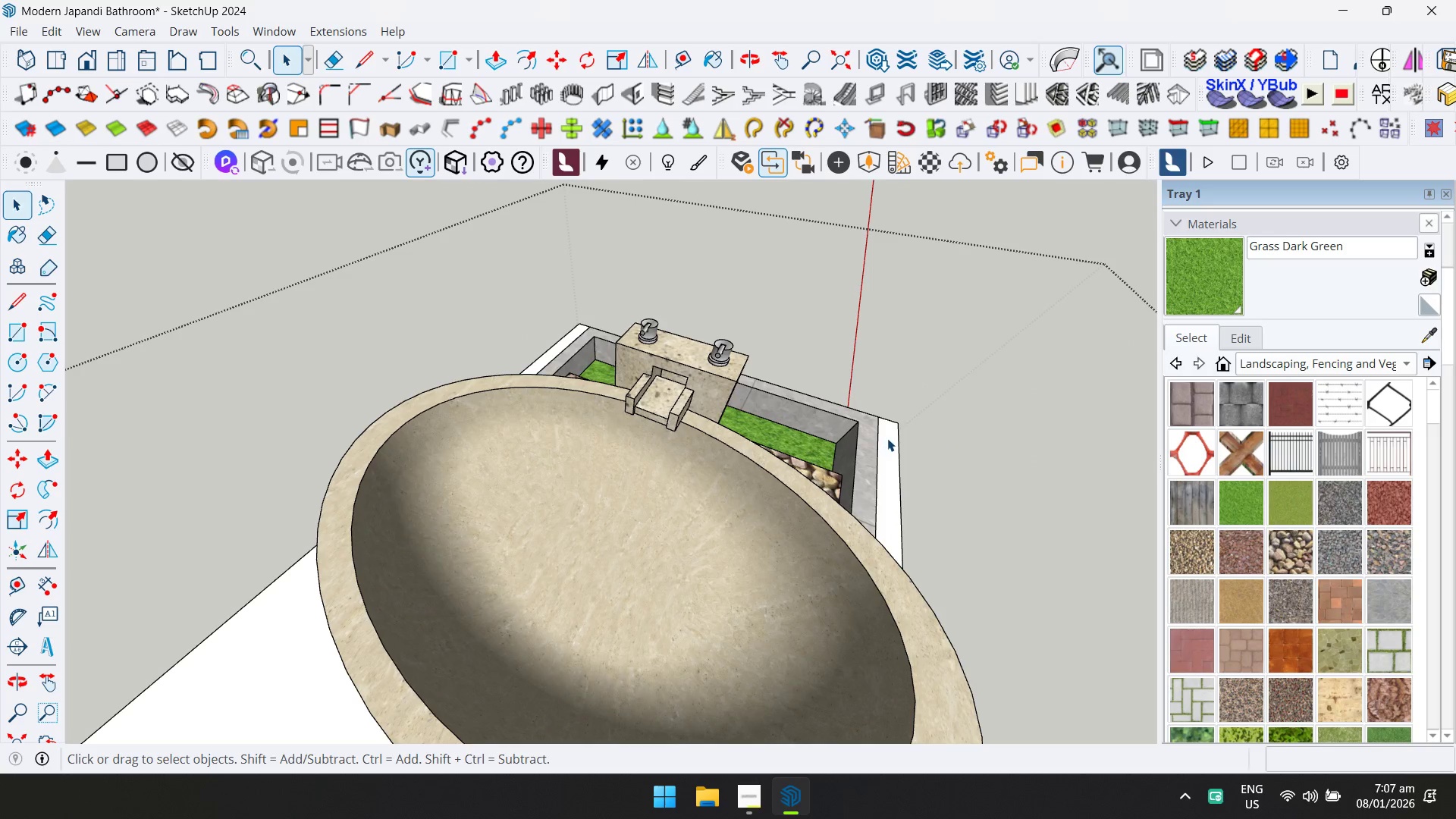 
triple_click([891, 438])
 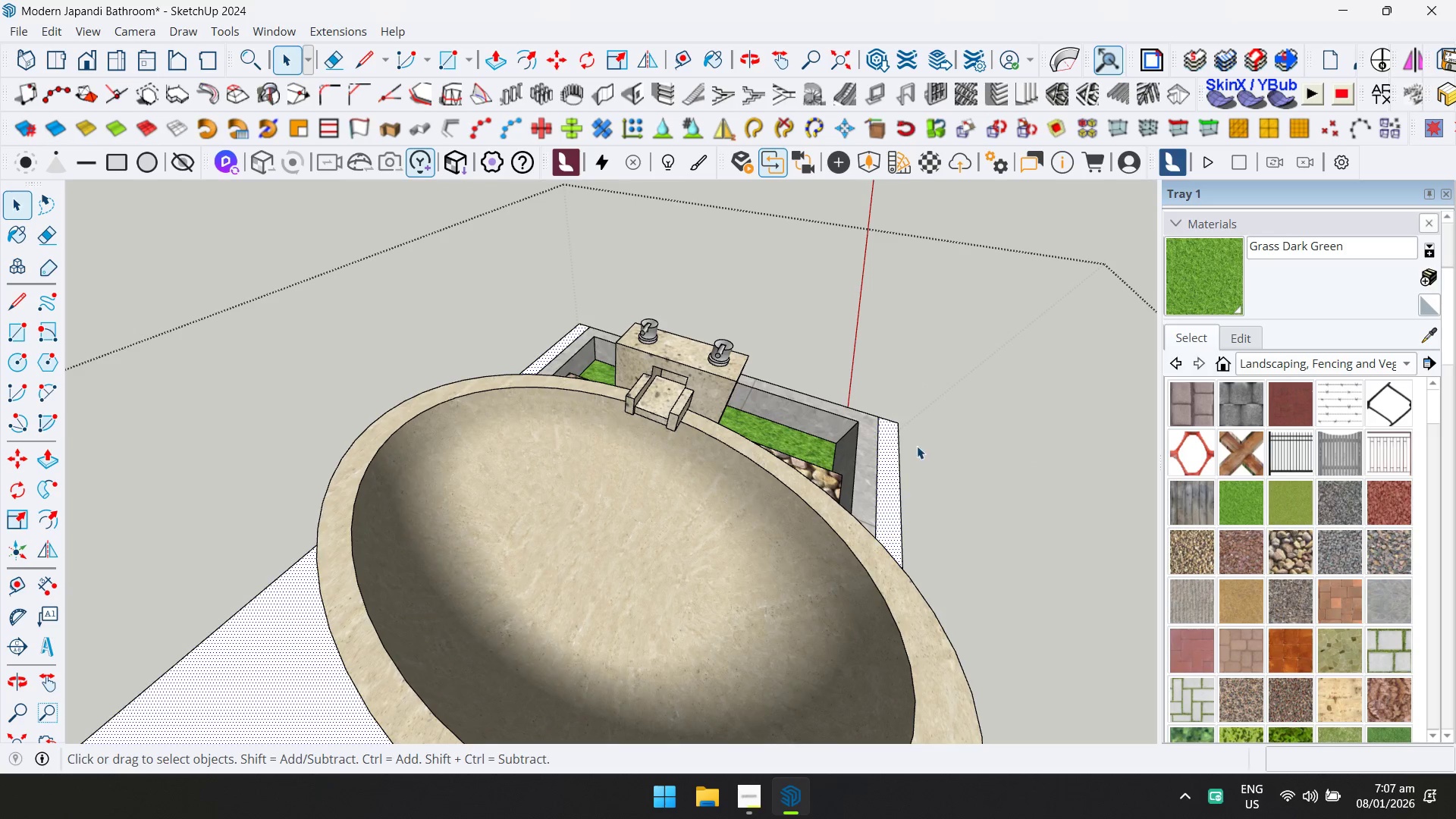 
key(D)
 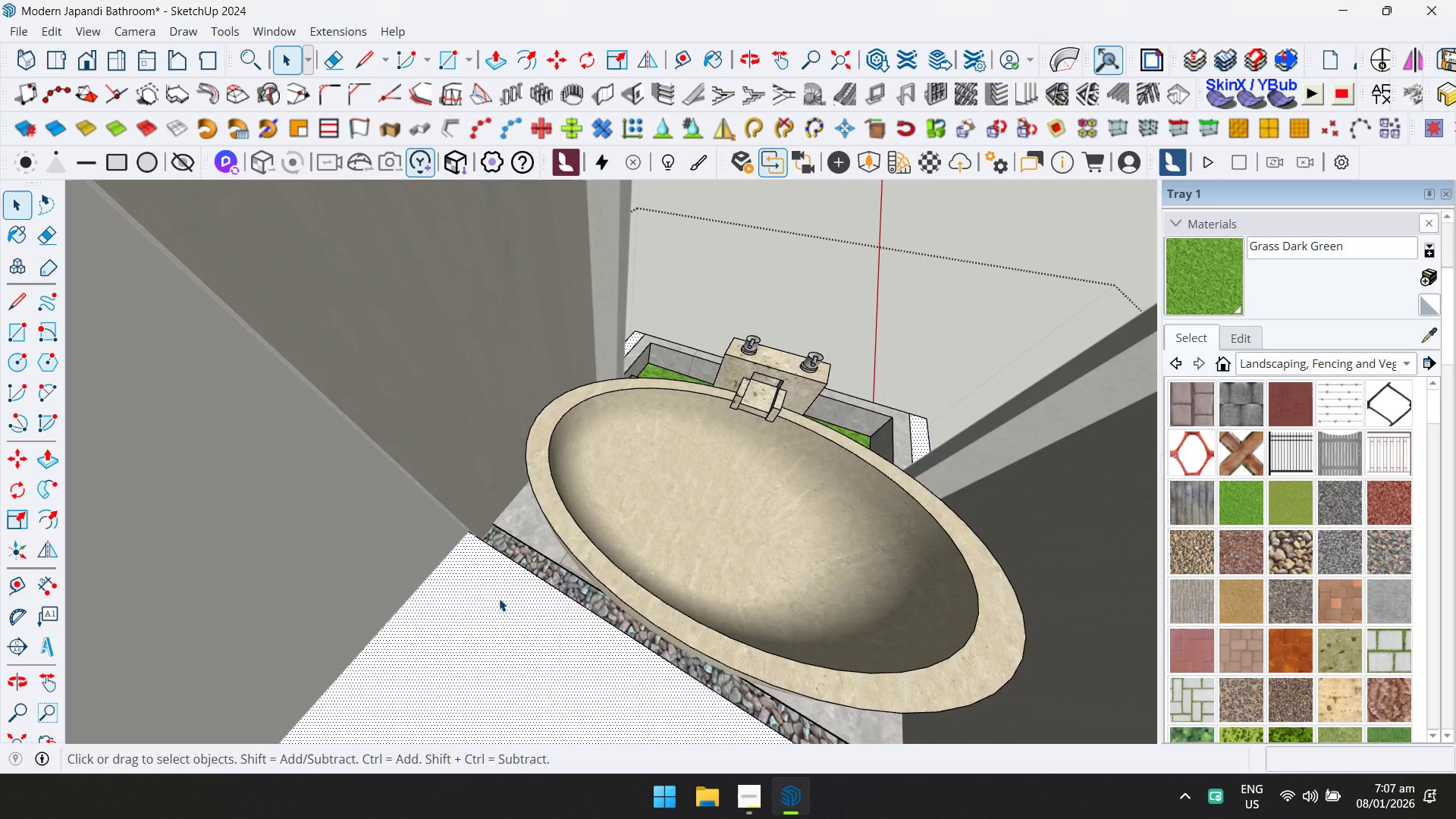 
scroll: coordinate [1097, 392], scroll_direction: down, amount: 6.0
 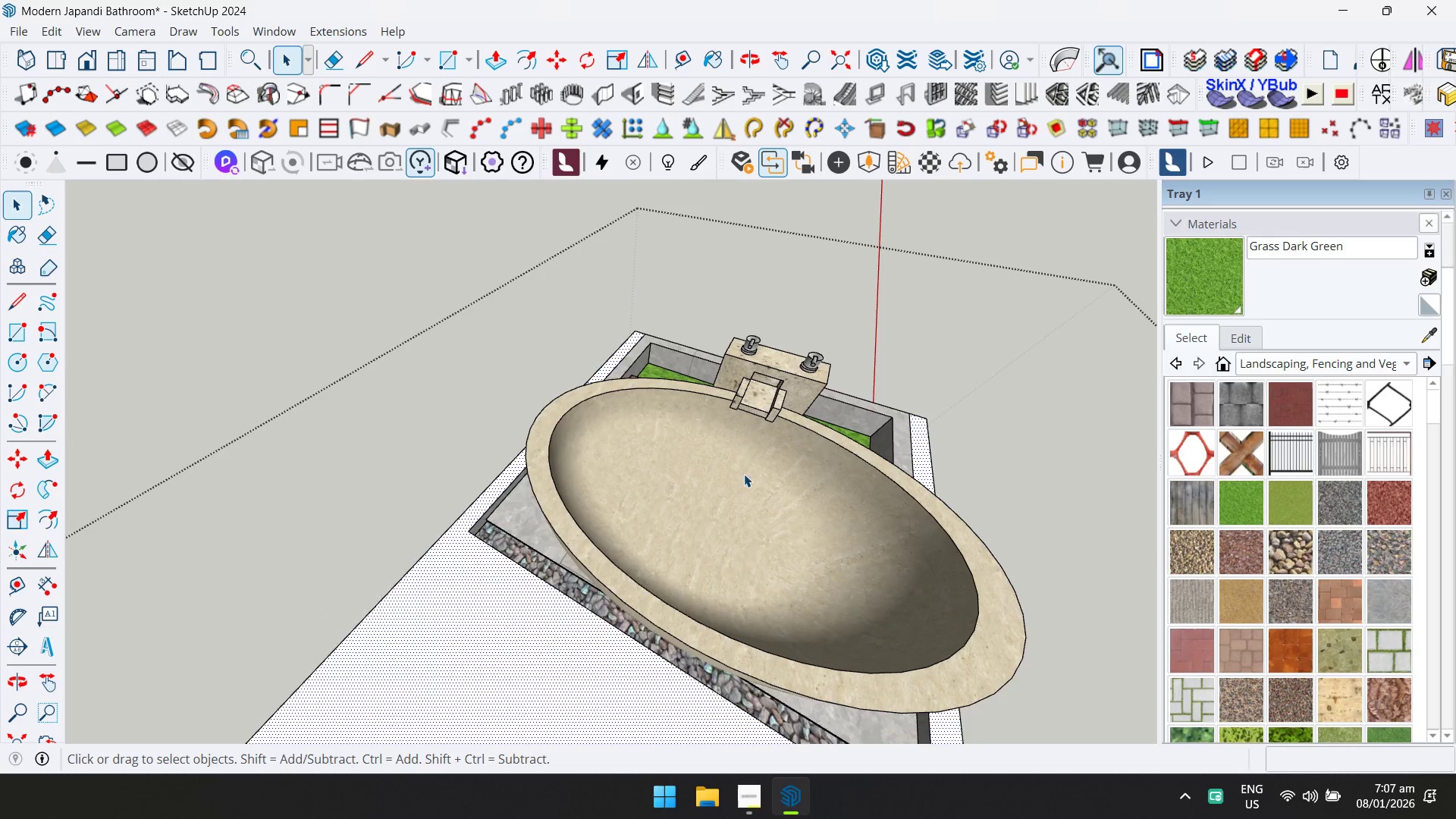 
type(dl)
 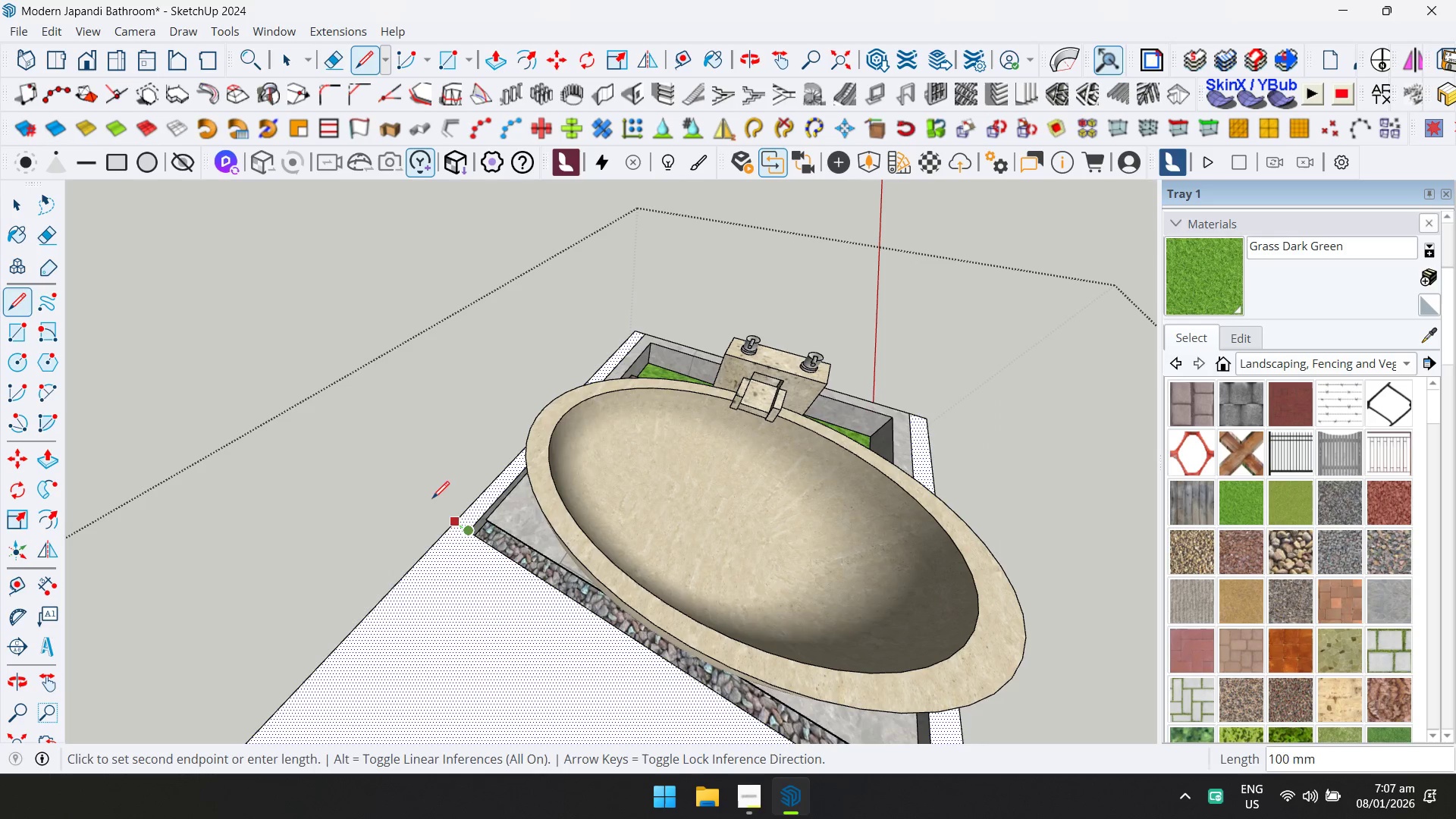 
double_click([347, 444])
 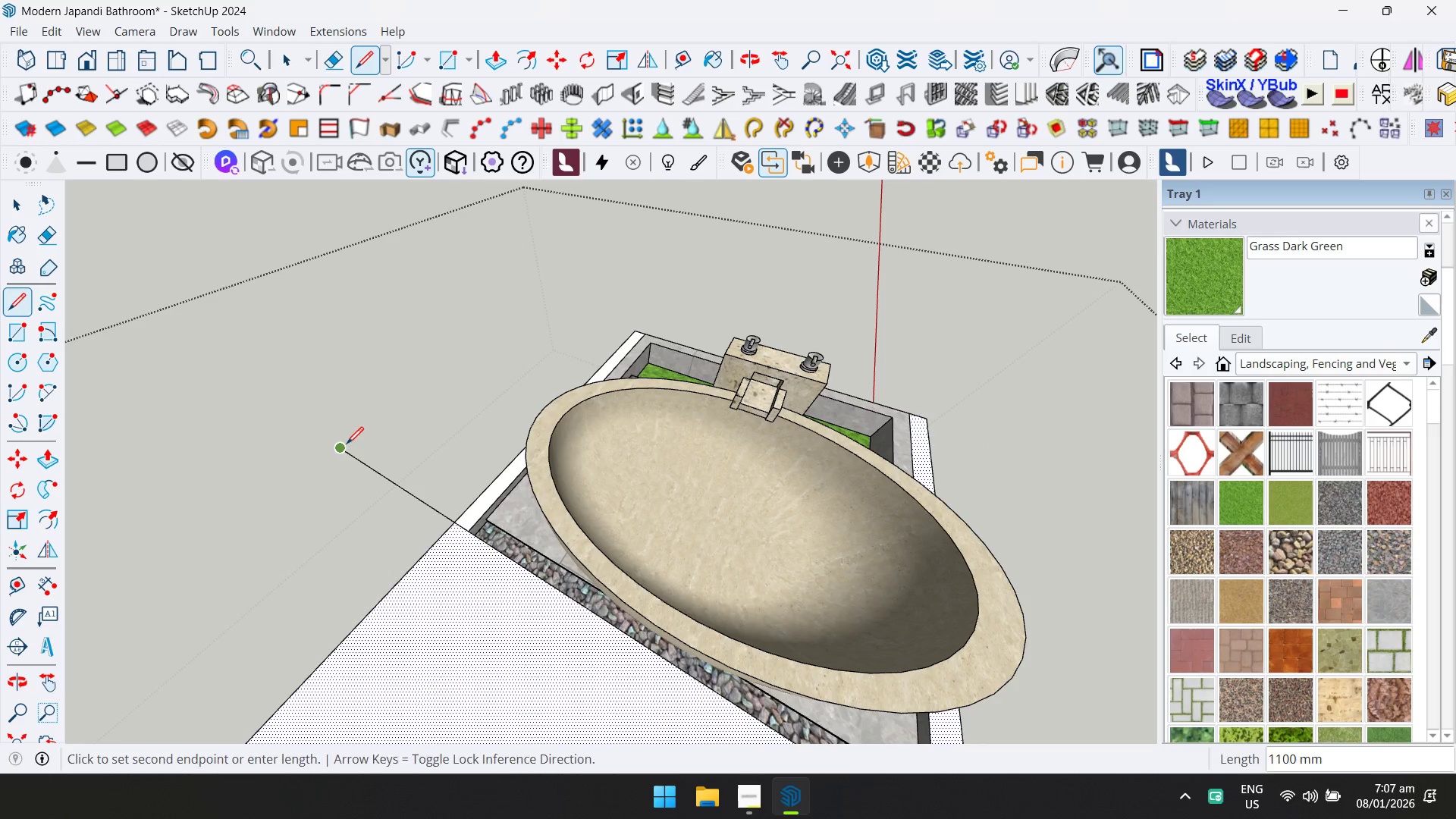 
key(Escape)
 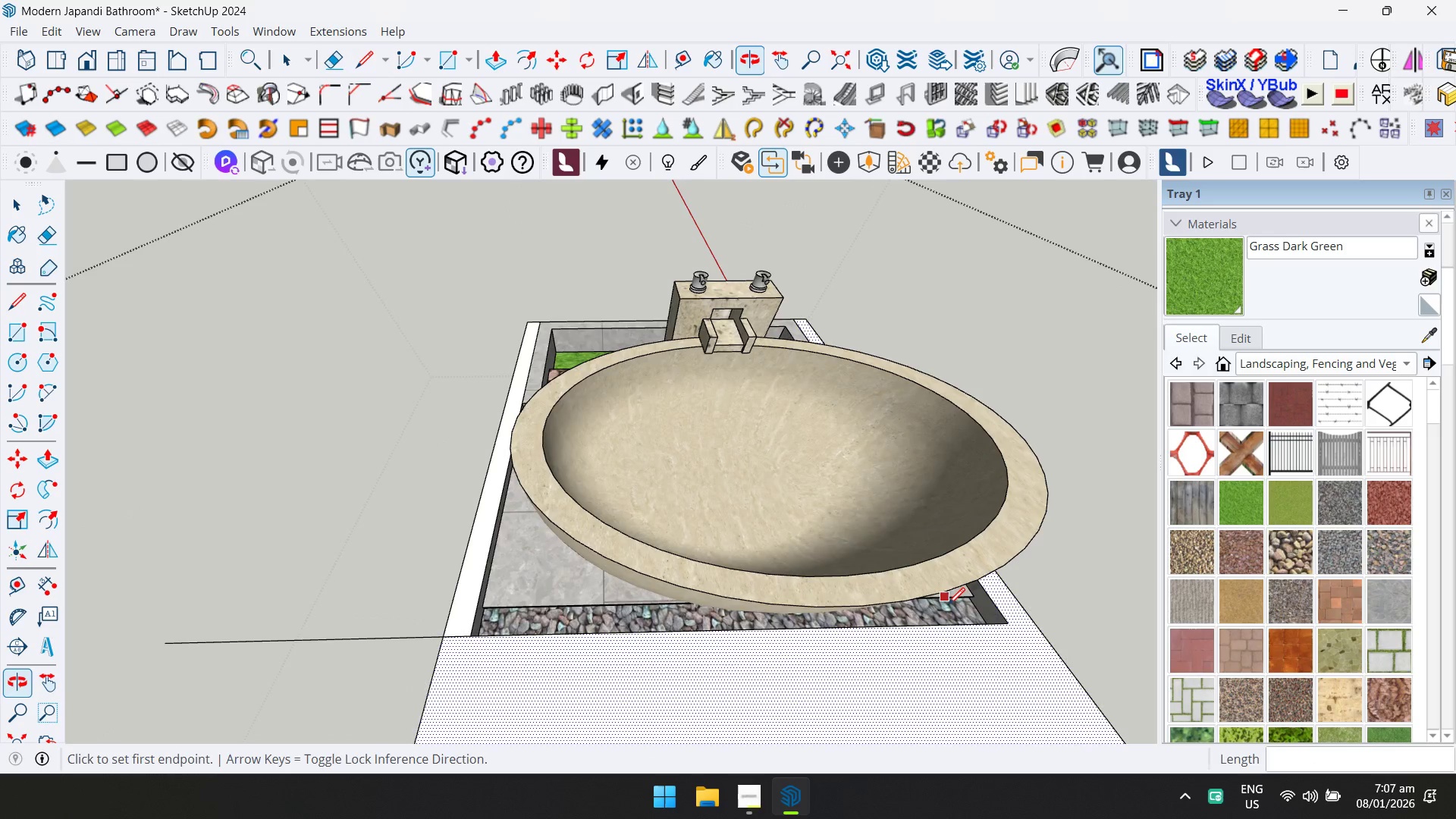 
key(Escape)
 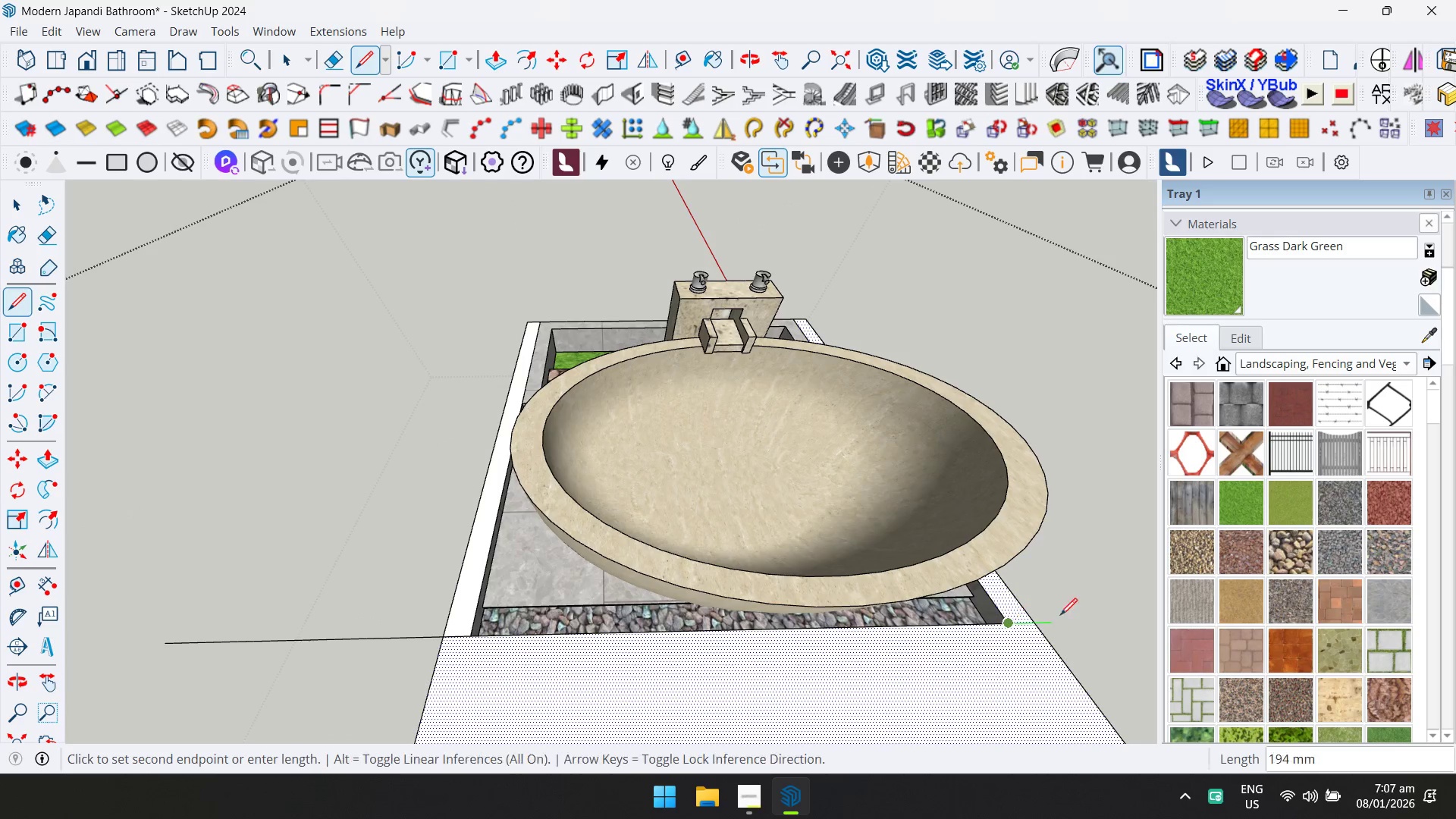 
double_click([1077, 613])
 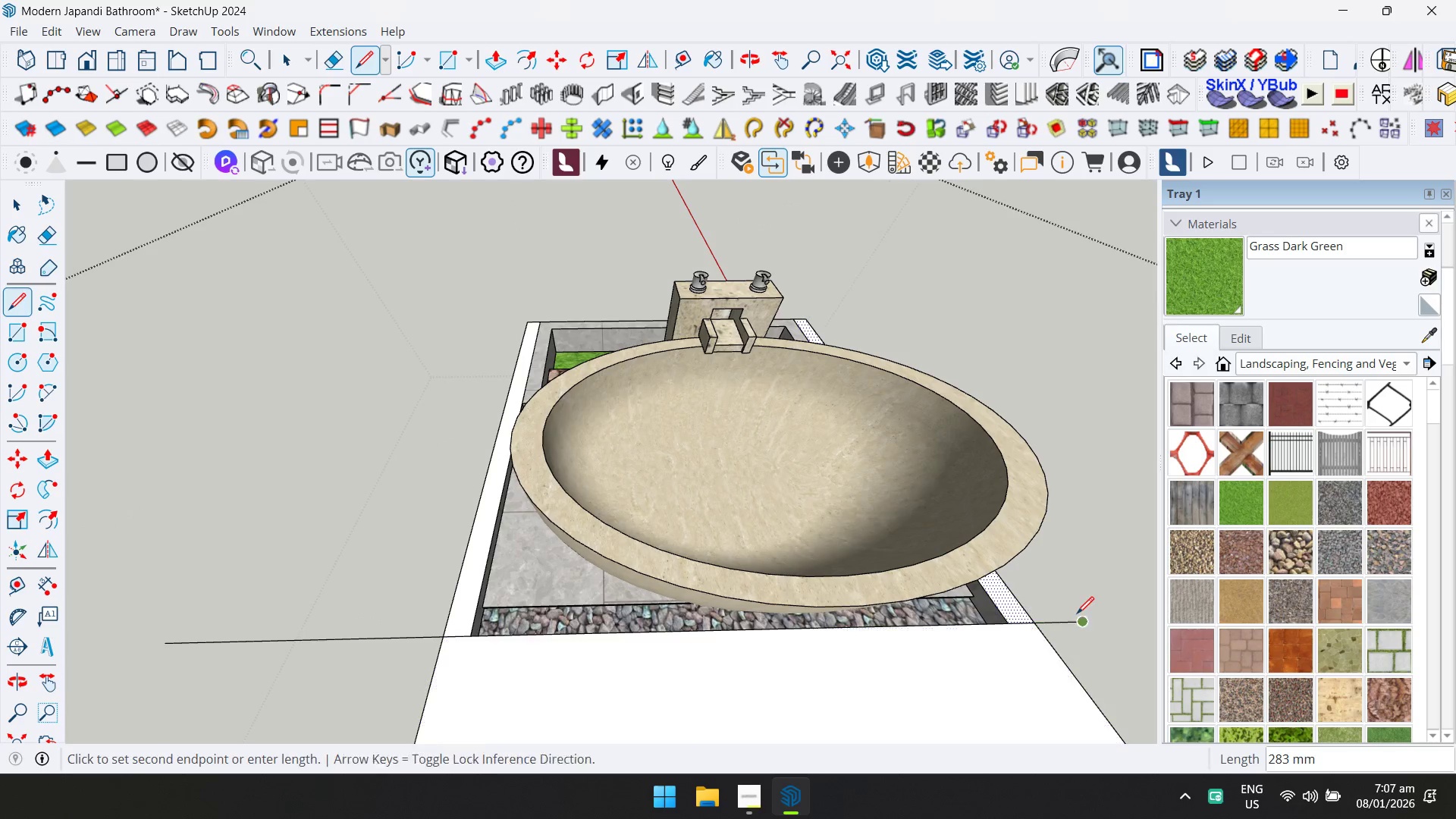 
key(E)
 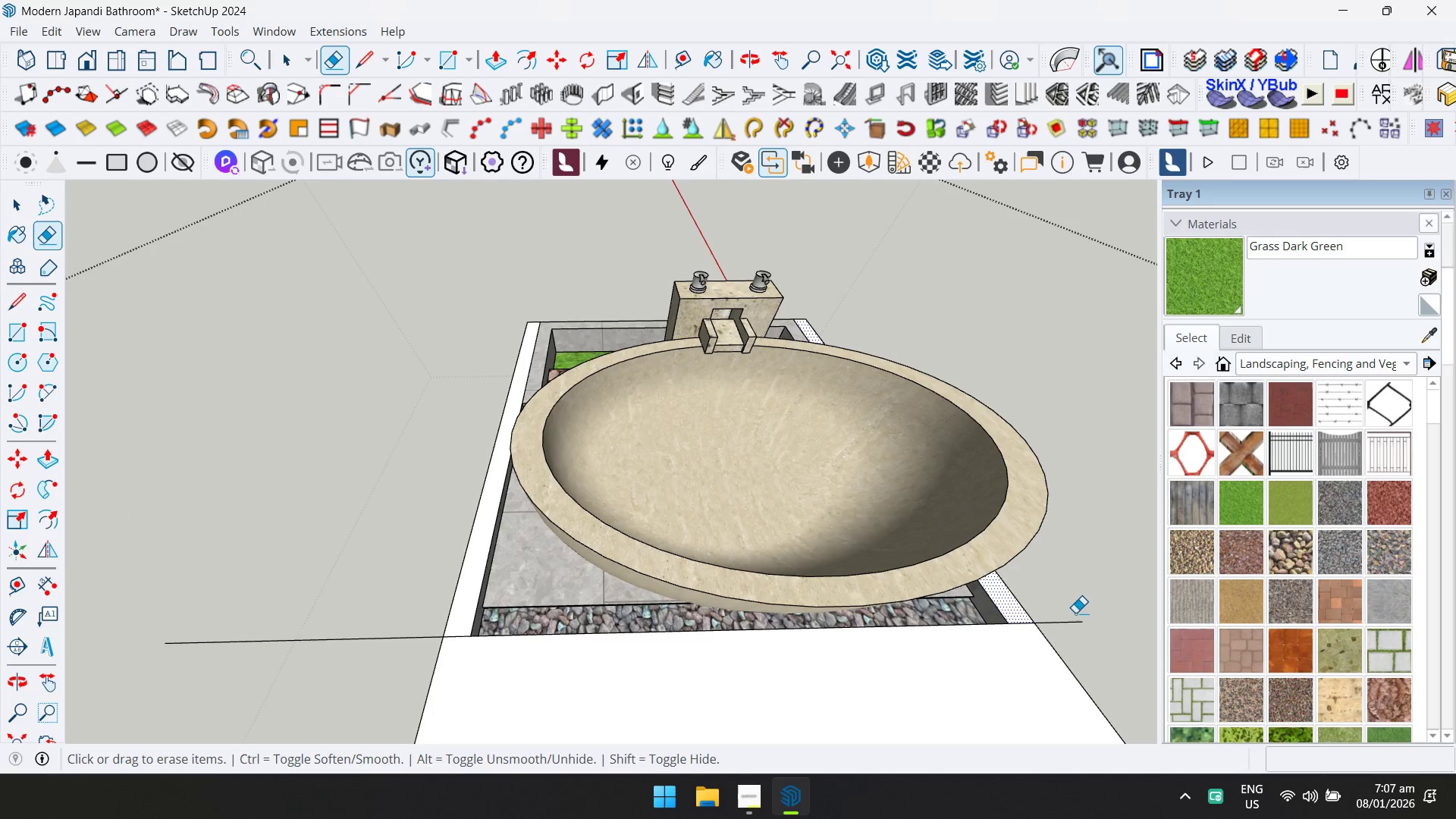 
left_click_drag(start_coordinate=[1074, 613], to_coordinate=[1075, 629])
 